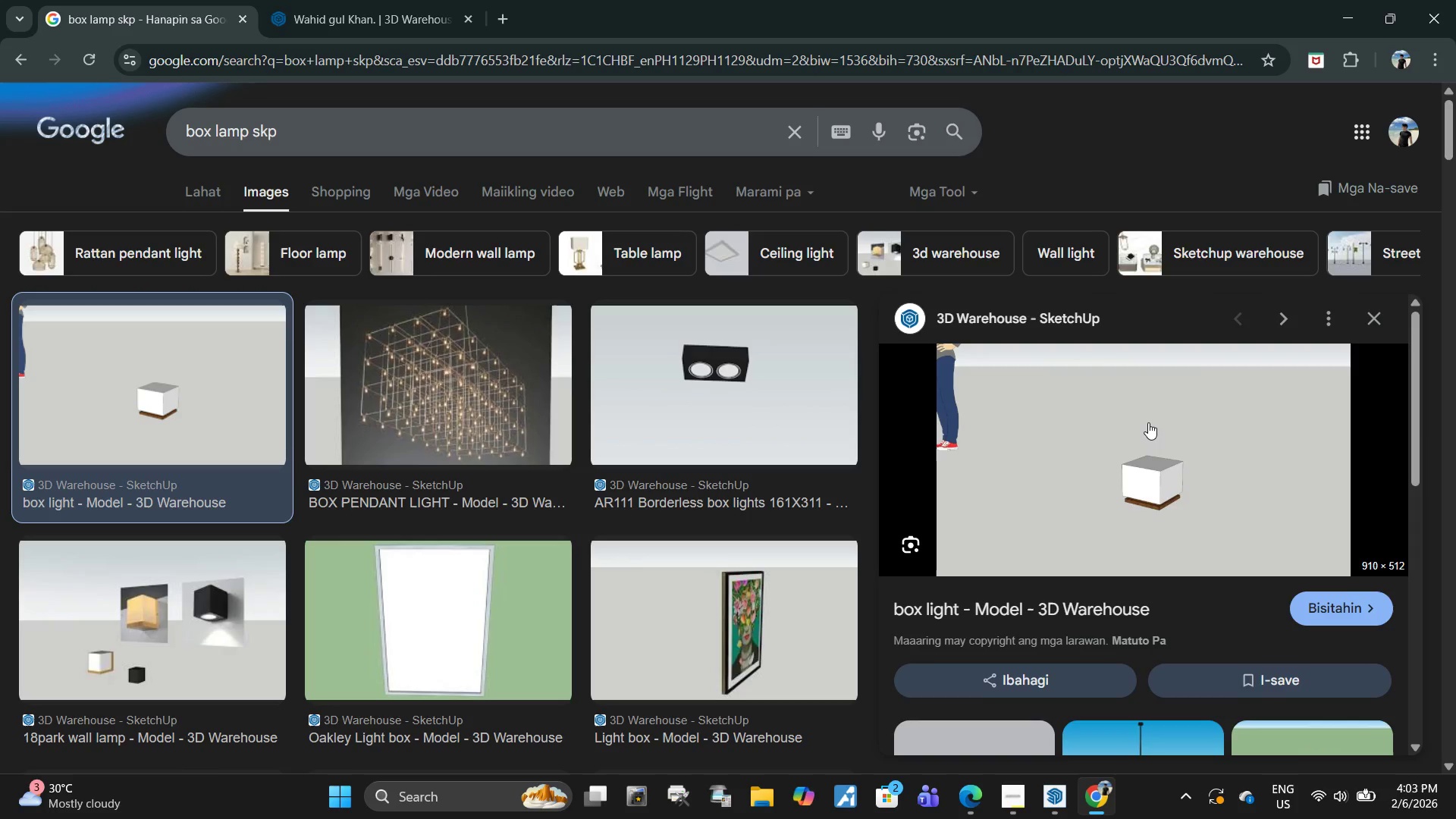 
scroll: coordinate [1144, 427], scroll_direction: down, amount: 5.0
 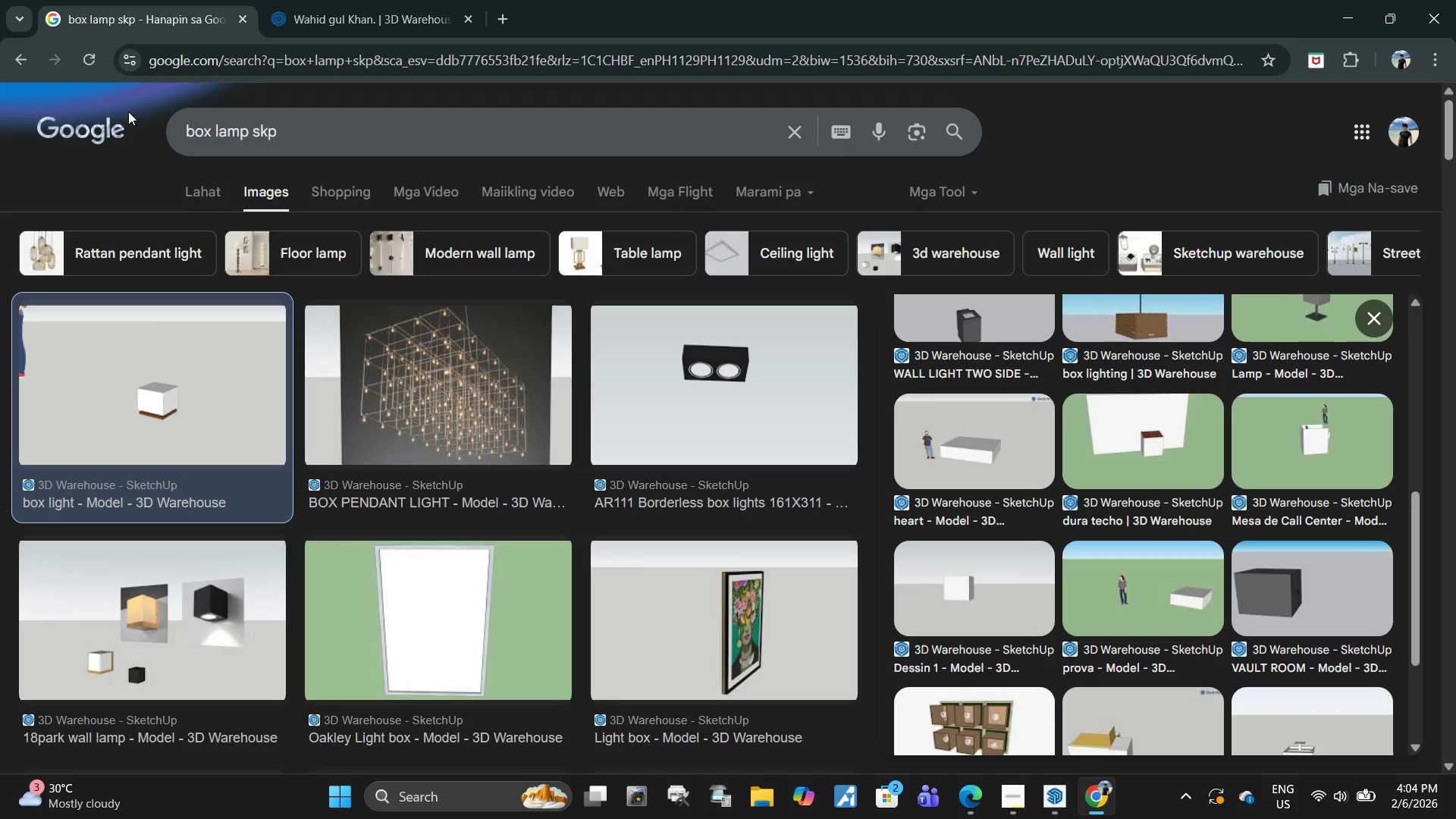 
left_click([186, 129])
 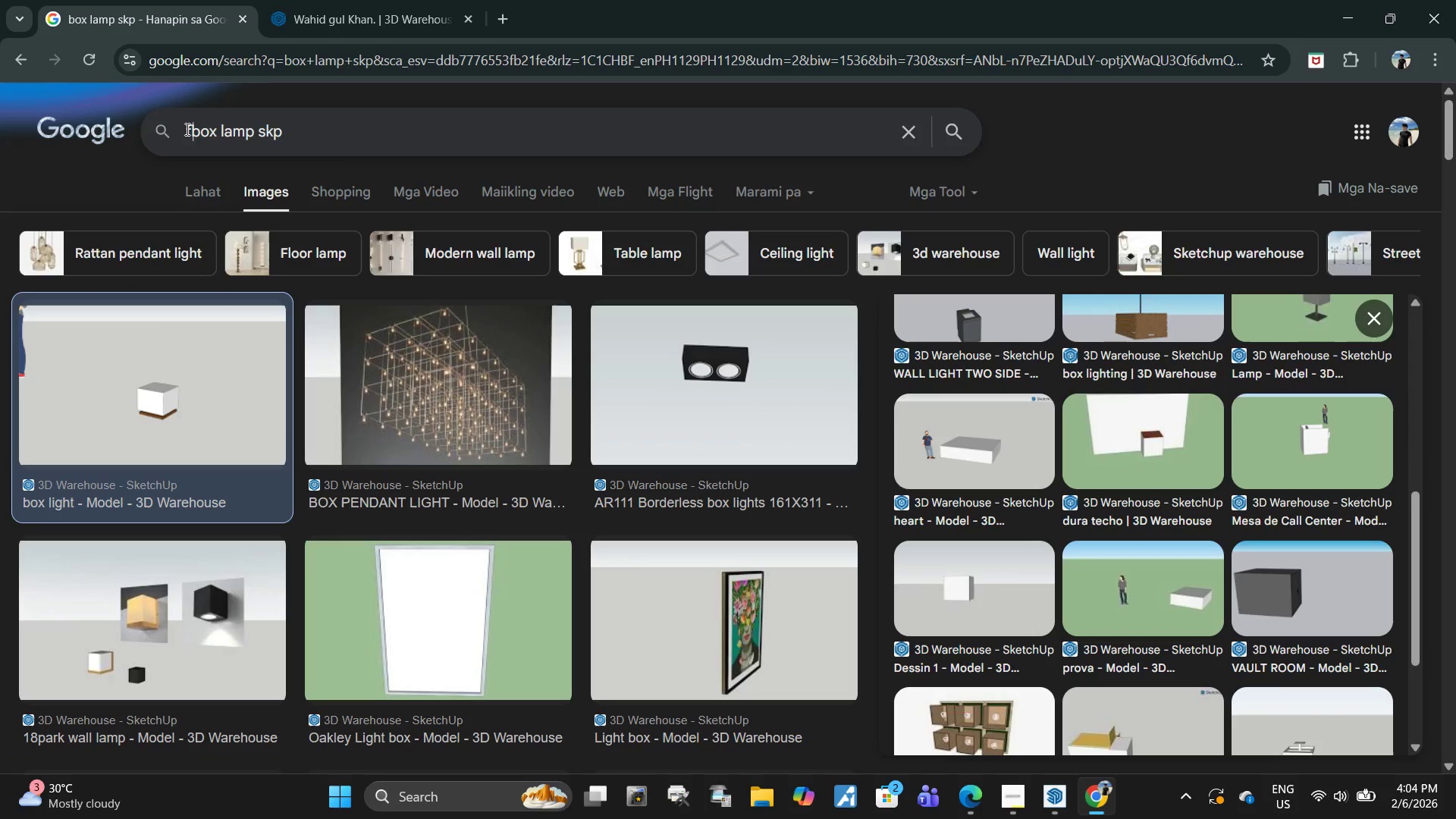 
type(floro )
 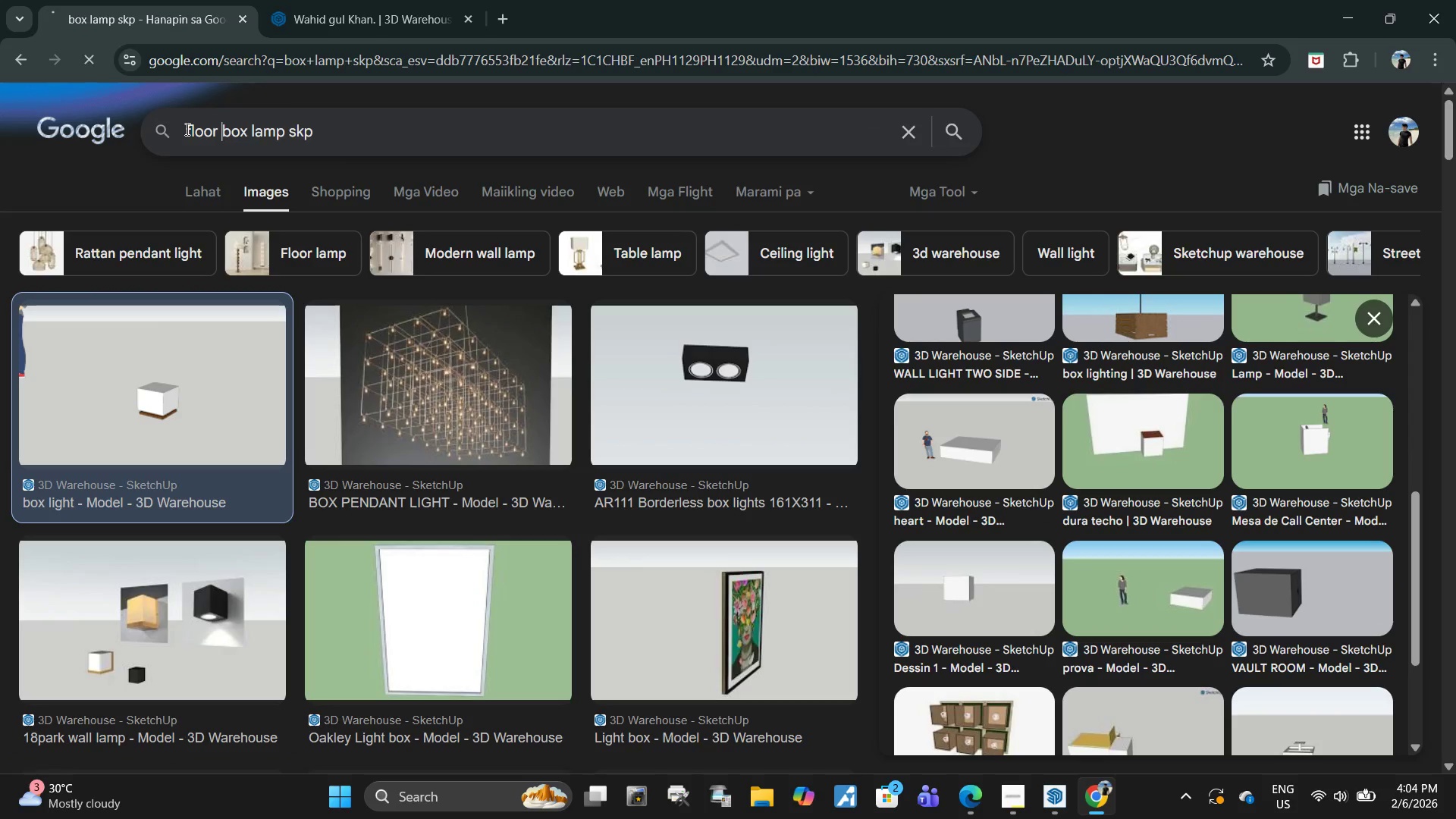 
key(Enter)
 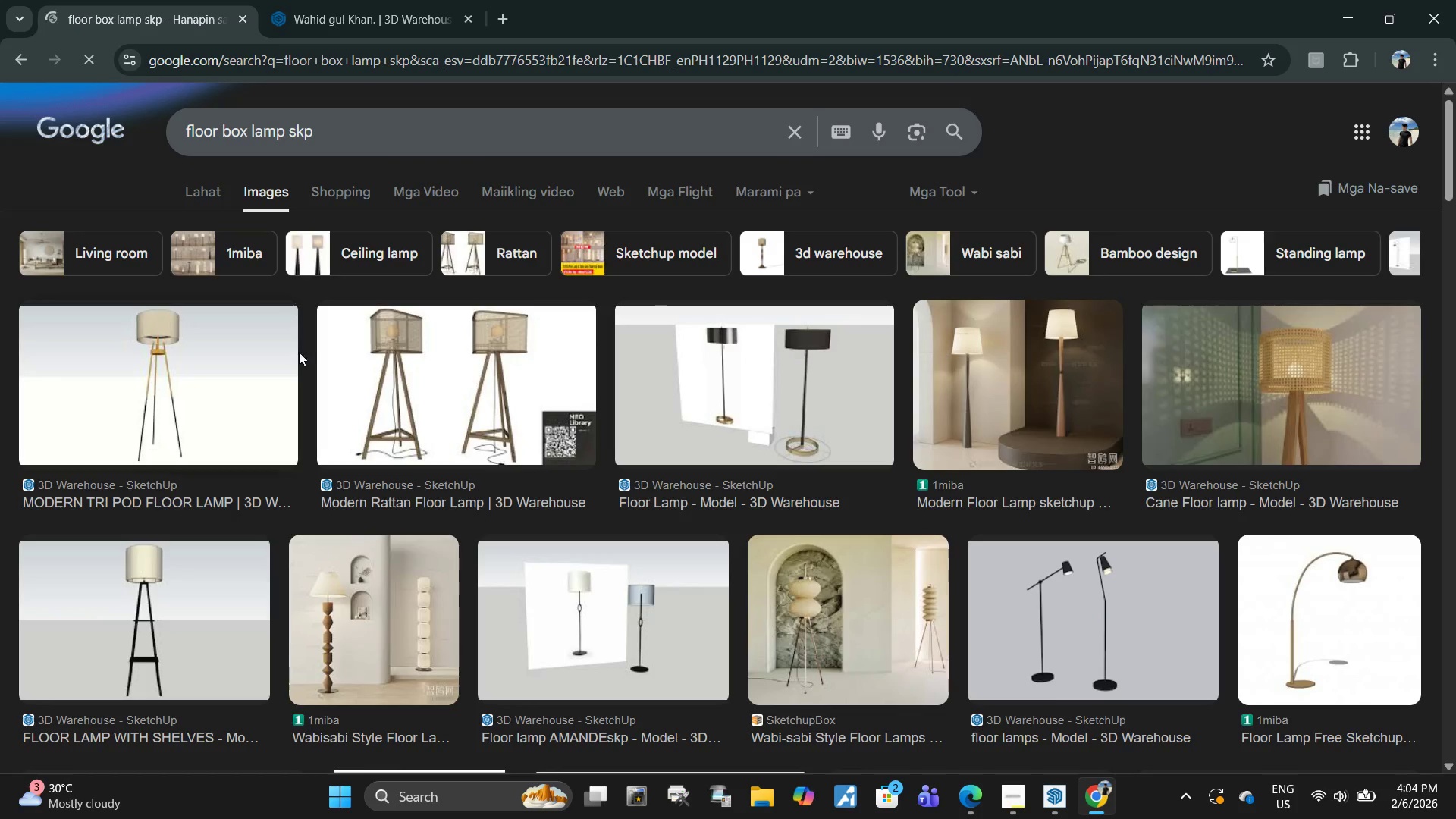 
left_click([174, 406])
 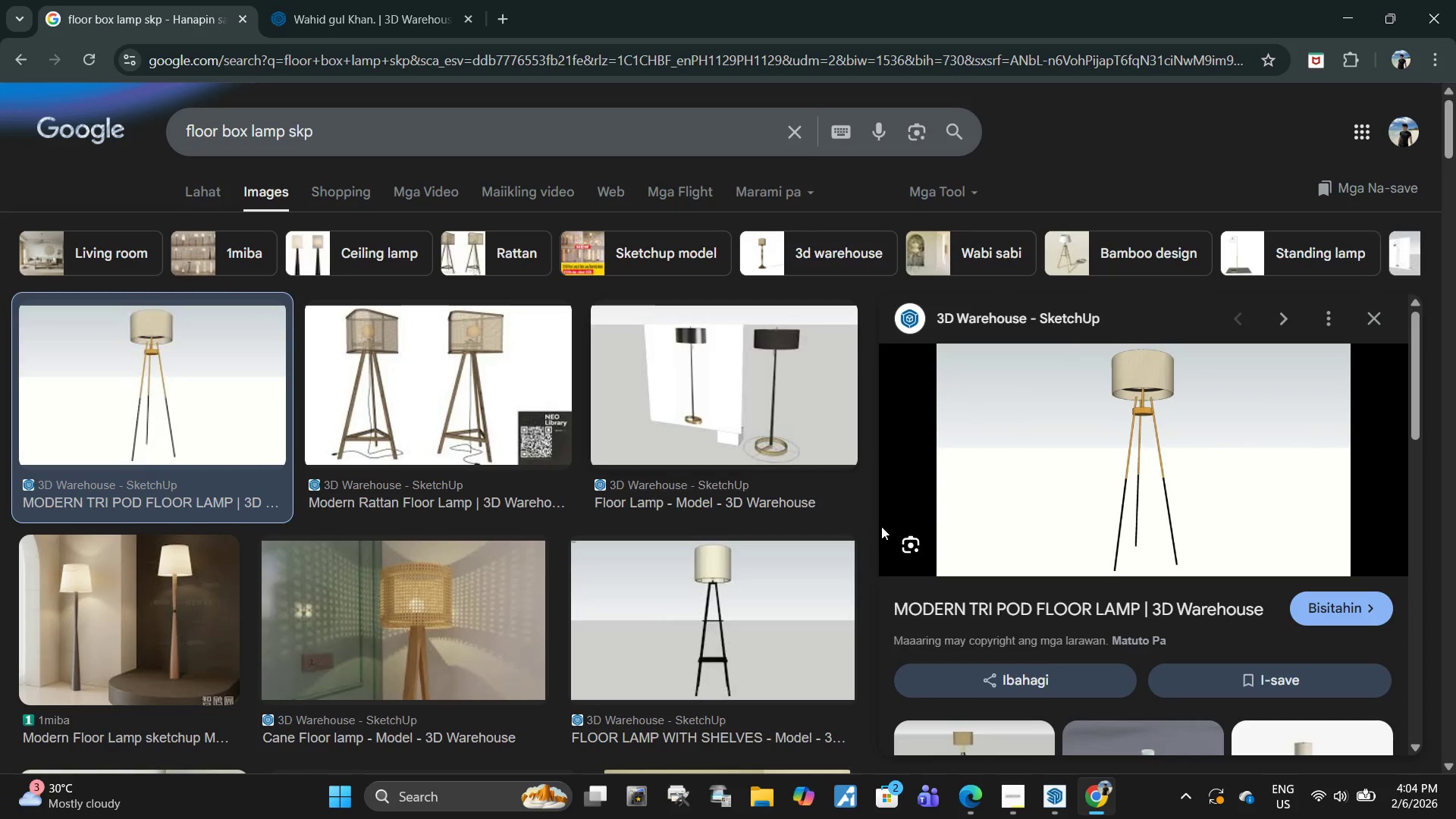 
scroll: coordinate [956, 546], scroll_direction: down, amount: 4.0
 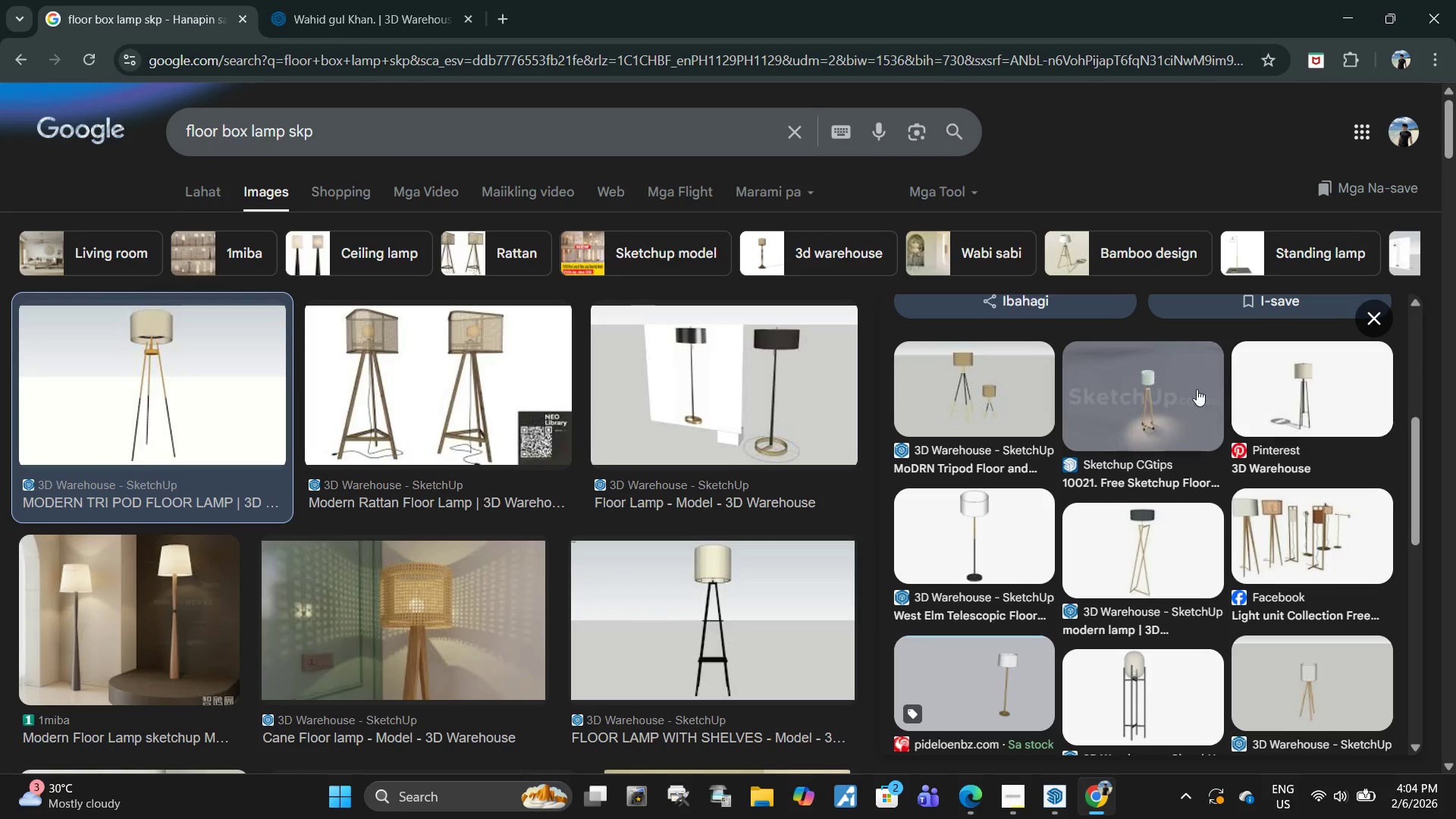 
scroll: coordinate [1159, 551], scroll_direction: up, amount: 5.0
 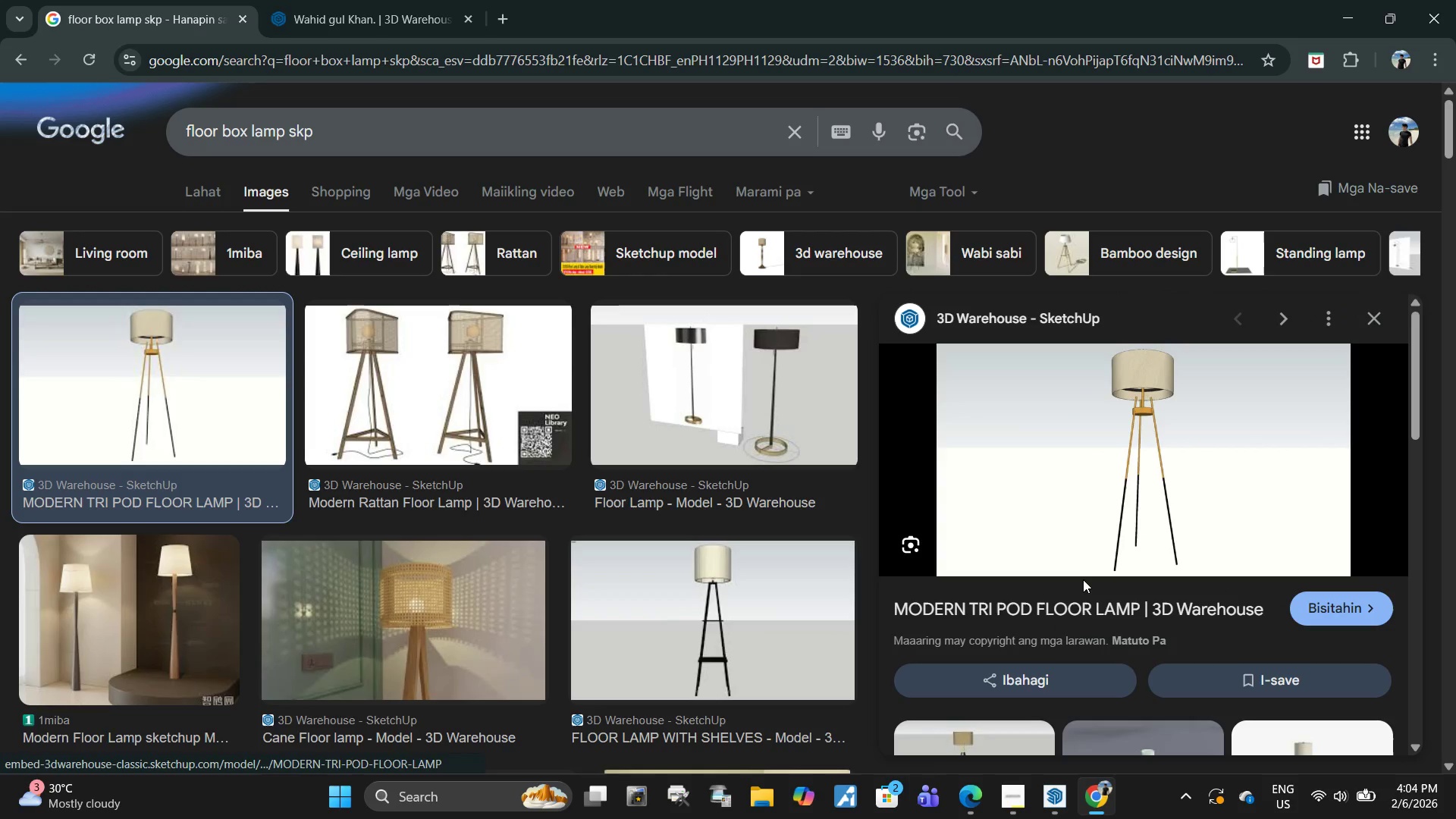 
scroll: coordinate [1085, 557], scroll_direction: none, amount: 0.0
 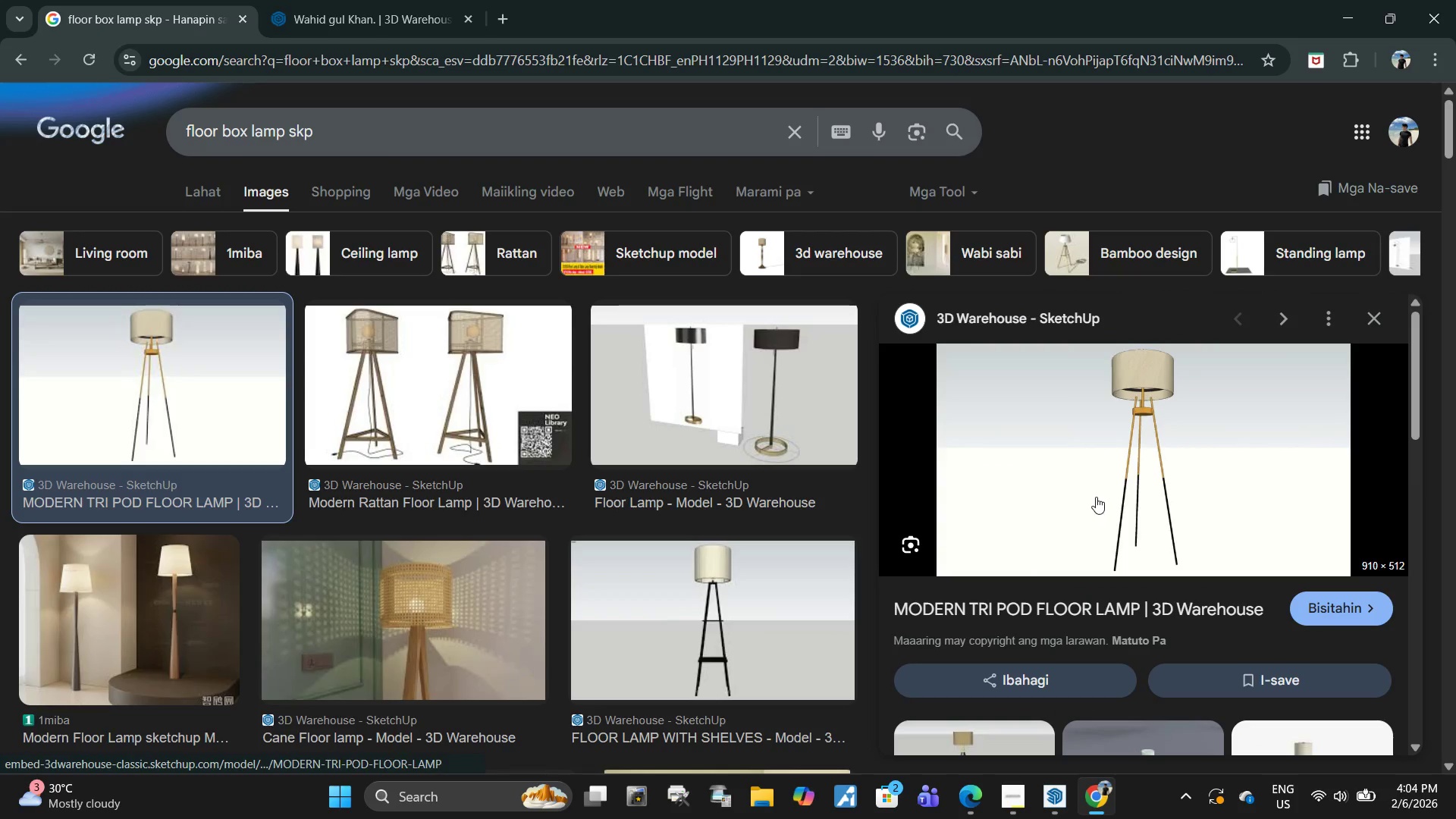 
scroll: coordinate [1099, 484], scroll_direction: down, amount: 7.0
 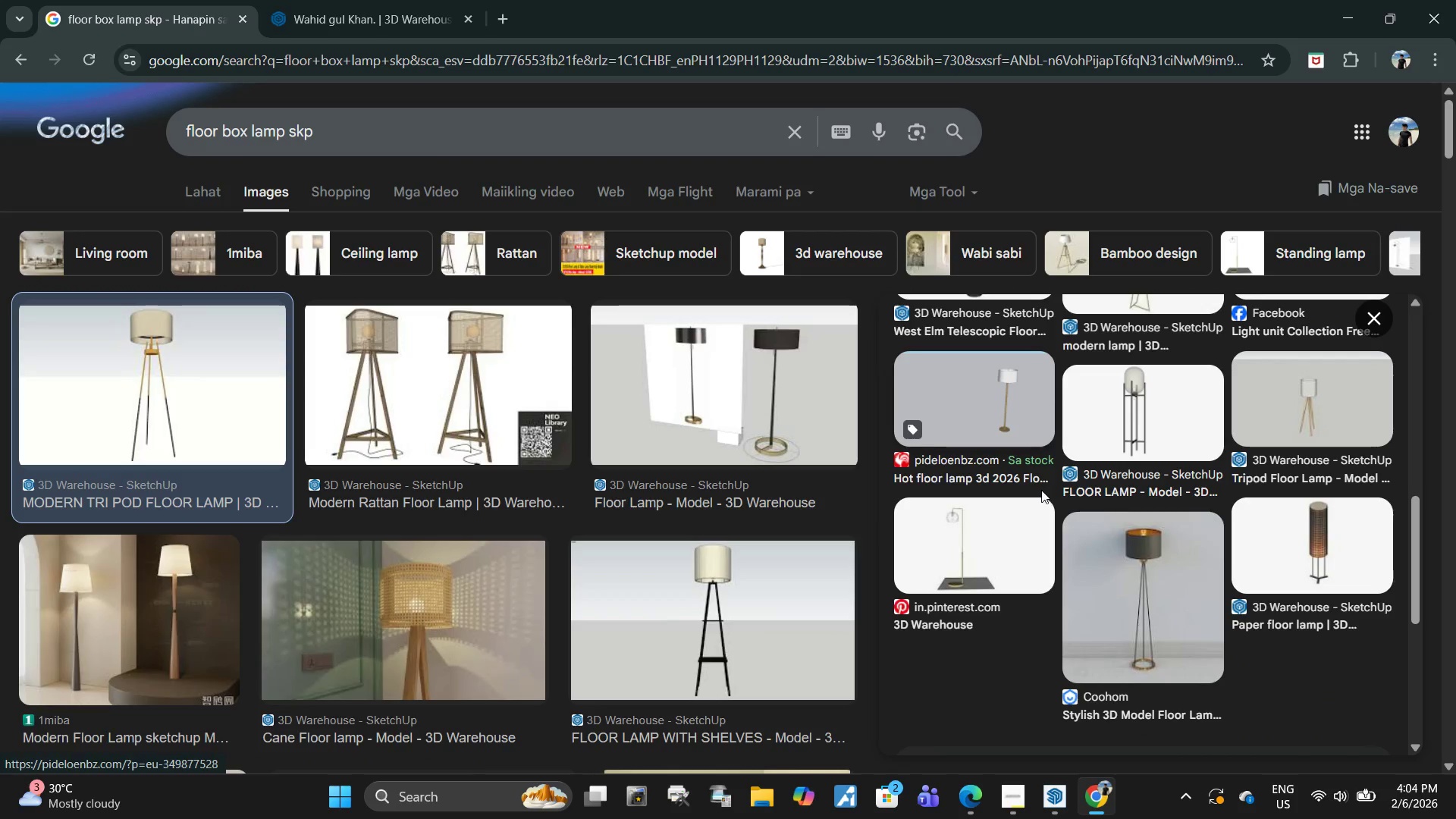 
scroll: coordinate [999, 490], scroll_direction: up, amount: 10.0
 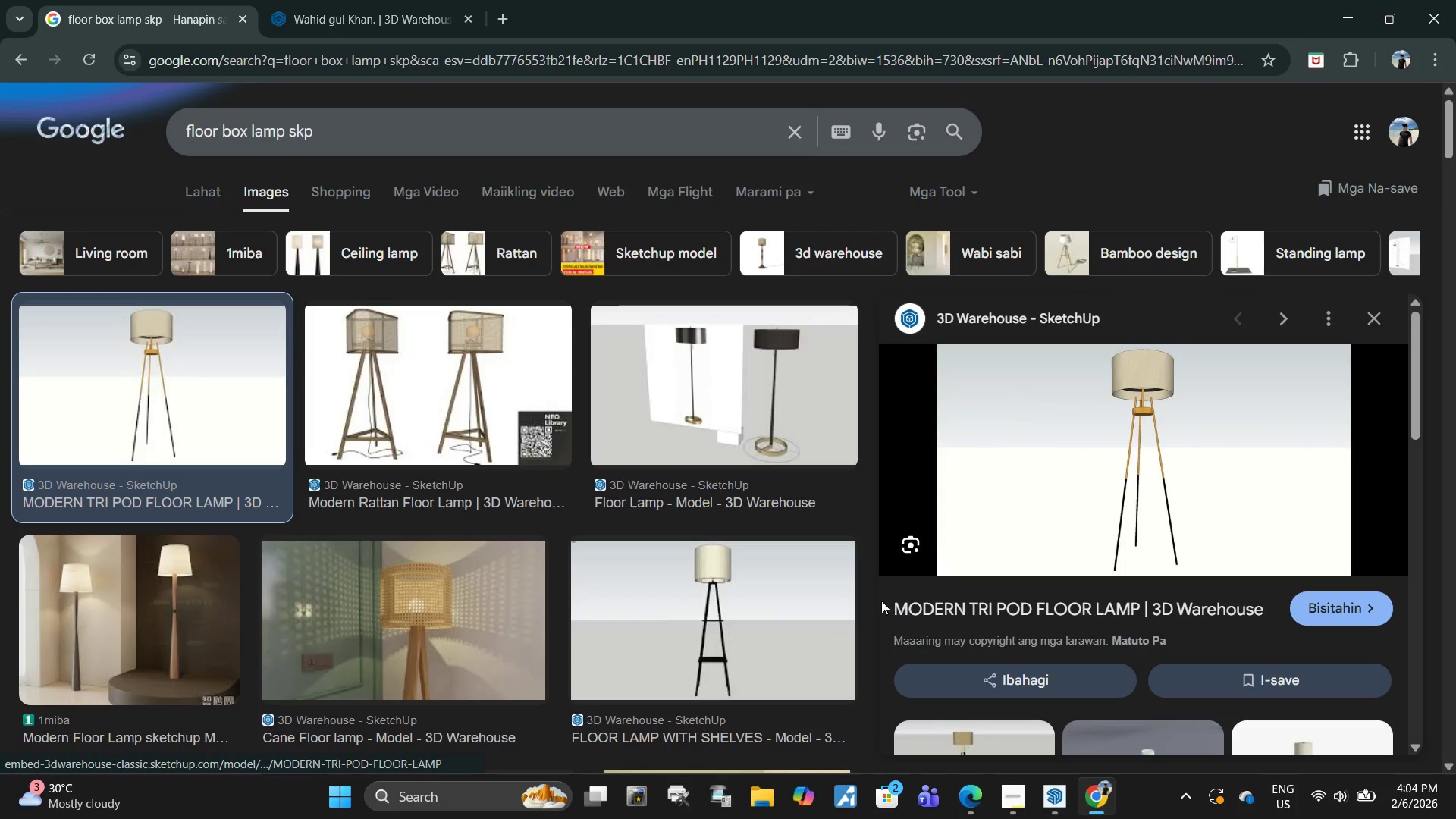 
left_click_drag(start_coordinate=[880, 601], to_coordinate=[1141, 592])
 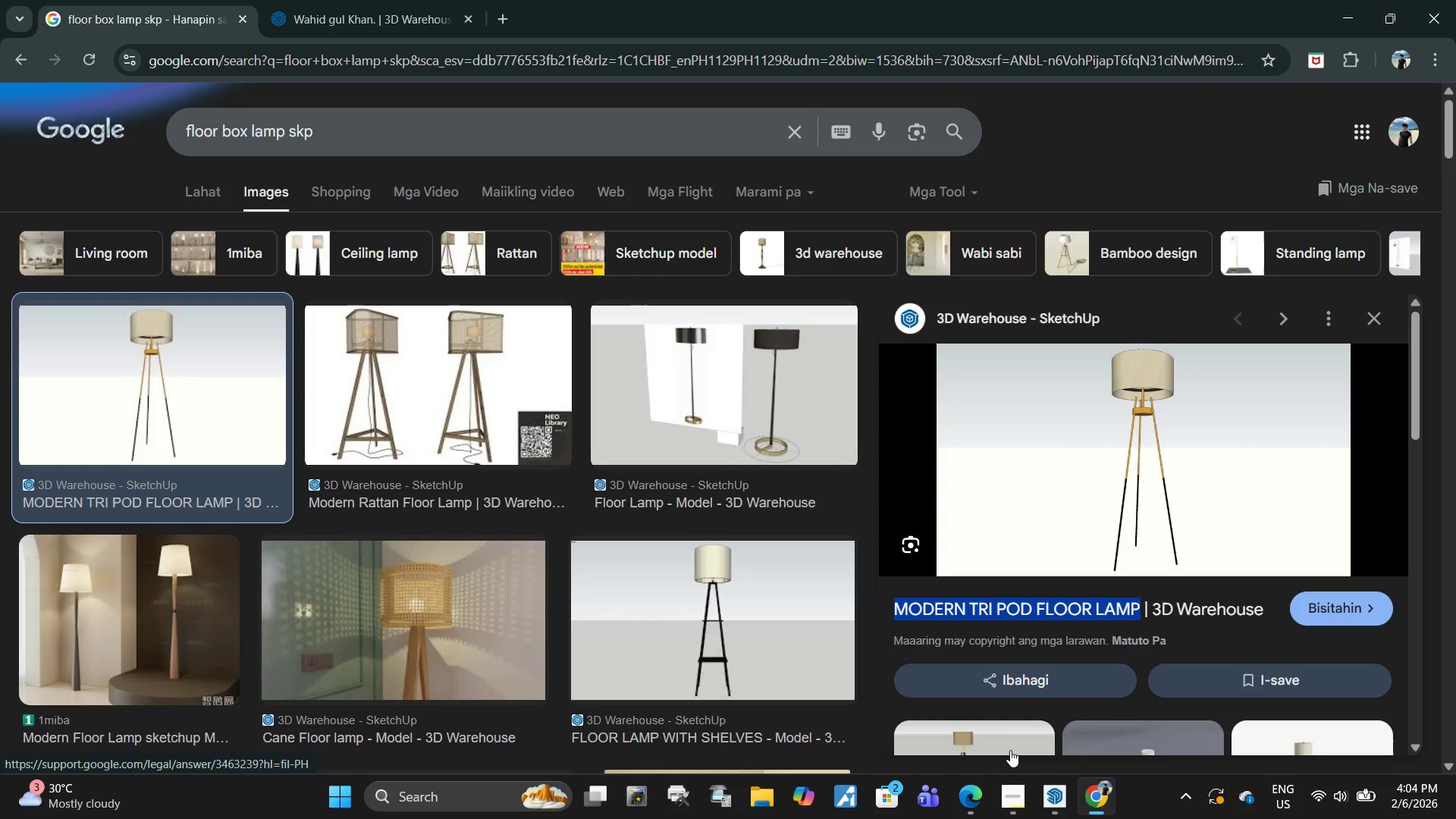 
left_click([1059, 797])
 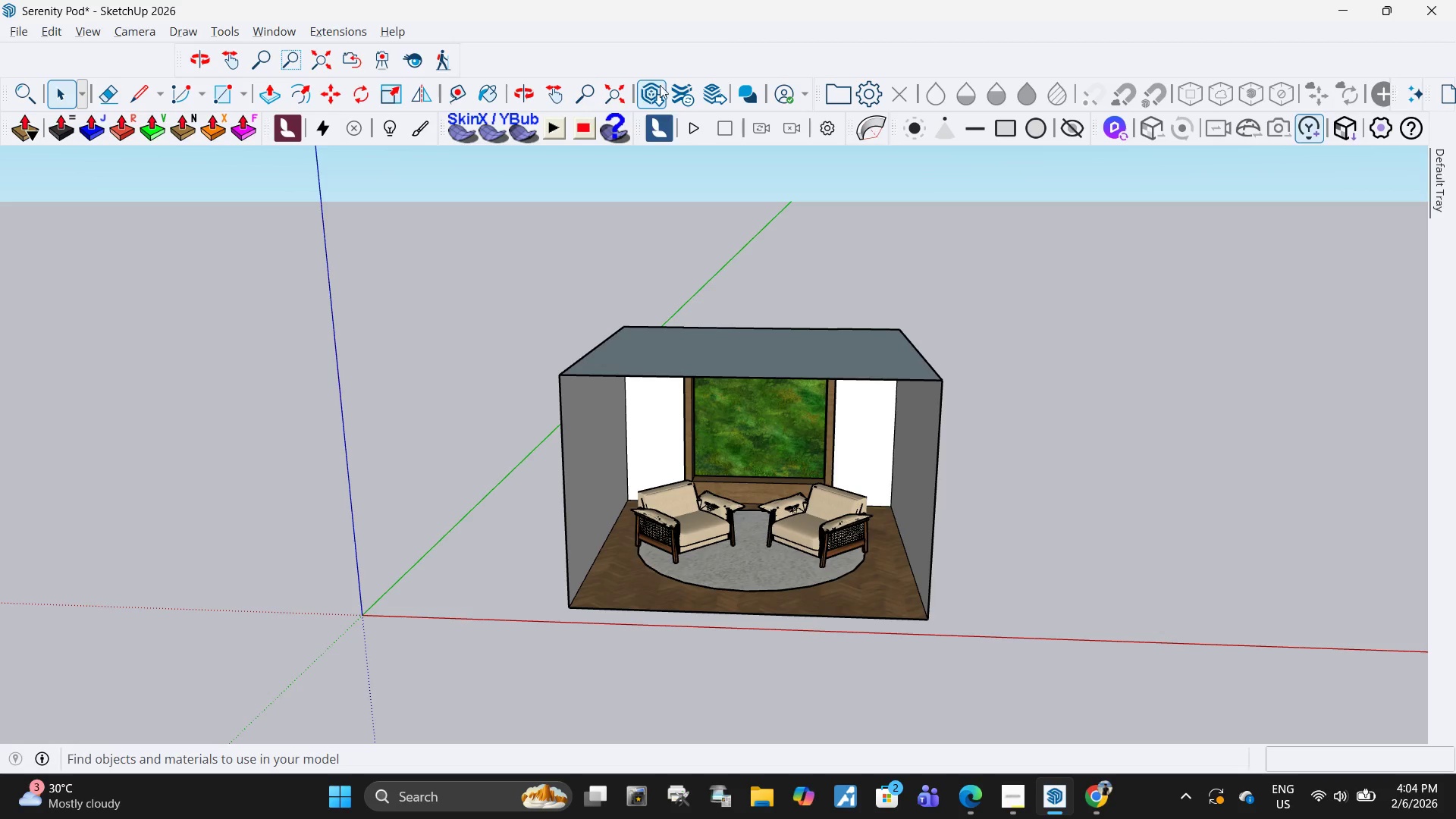 
left_click([658, 94])
 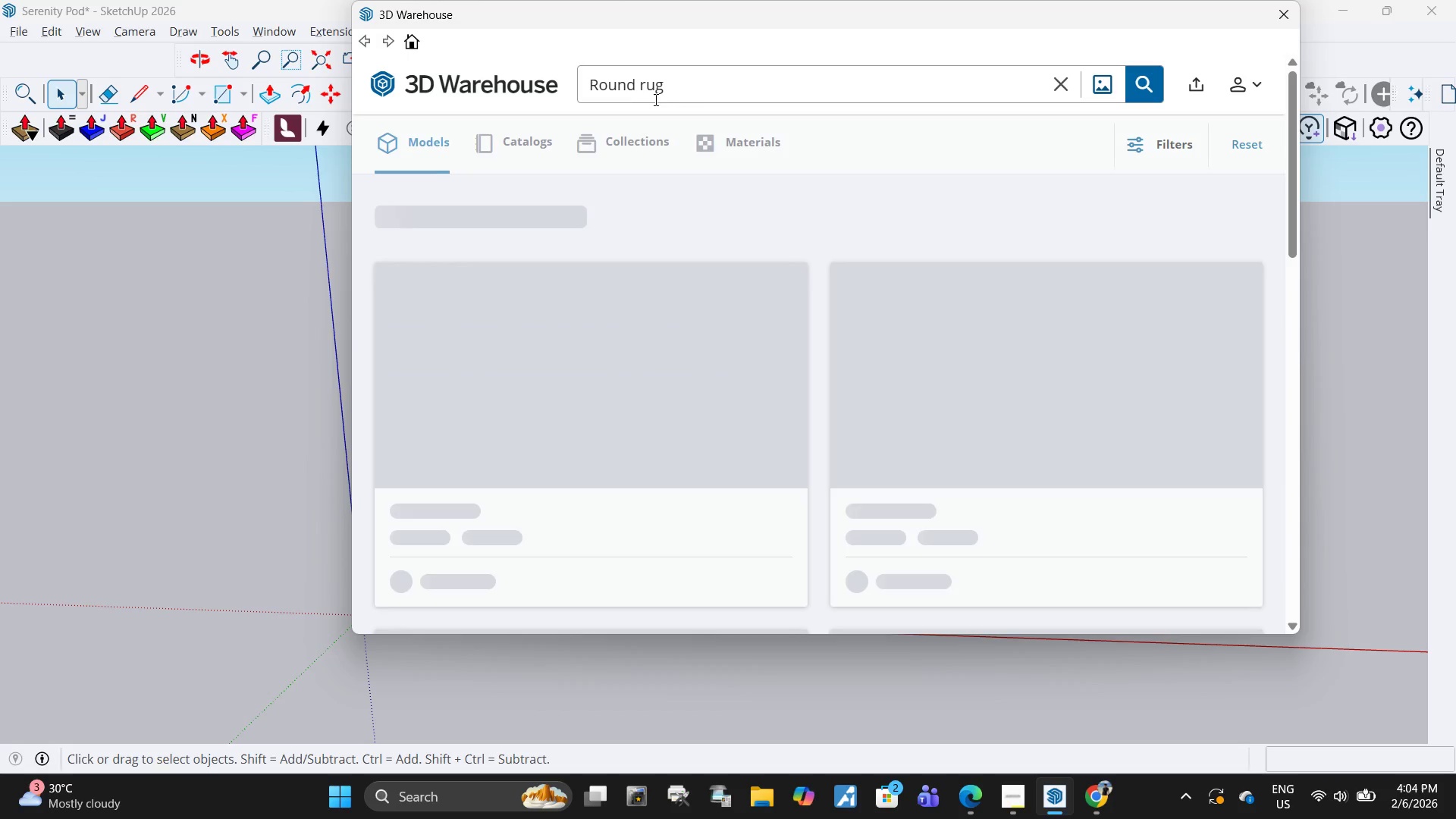 
left_click_drag(start_coordinate=[709, 86], to_coordinate=[518, 77])
 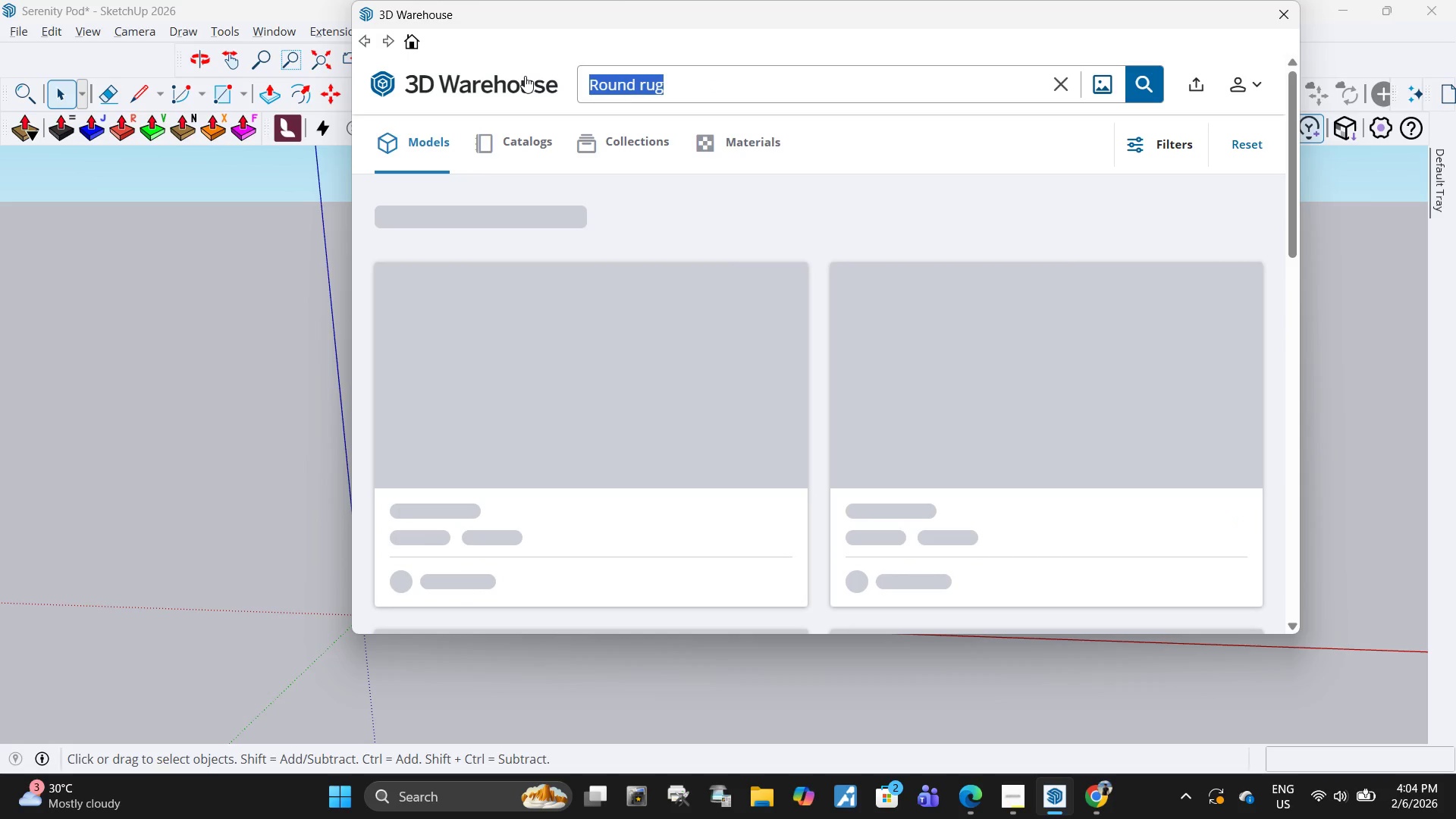 
type(floor lamp skp)
 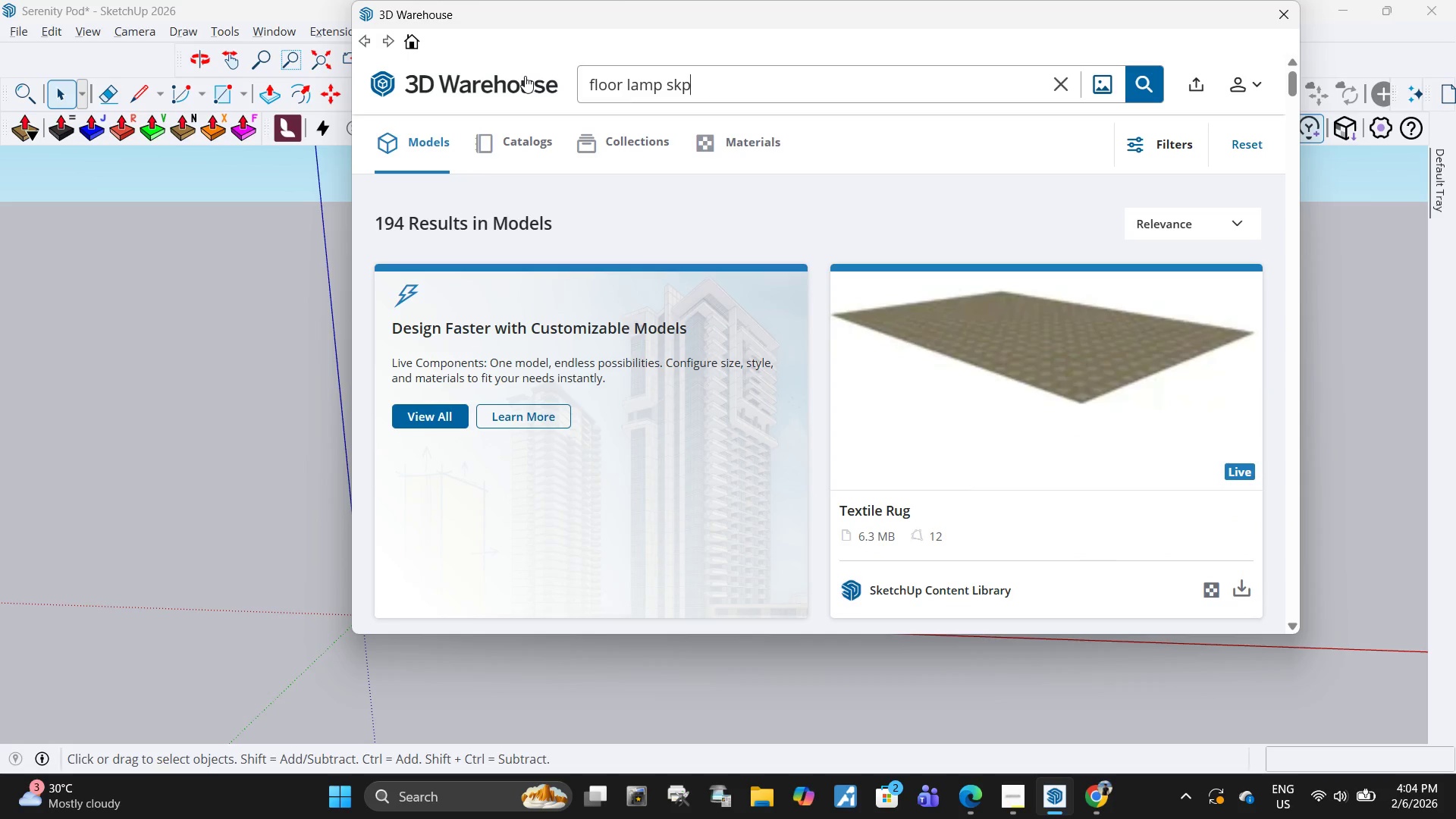 
key(Enter)
 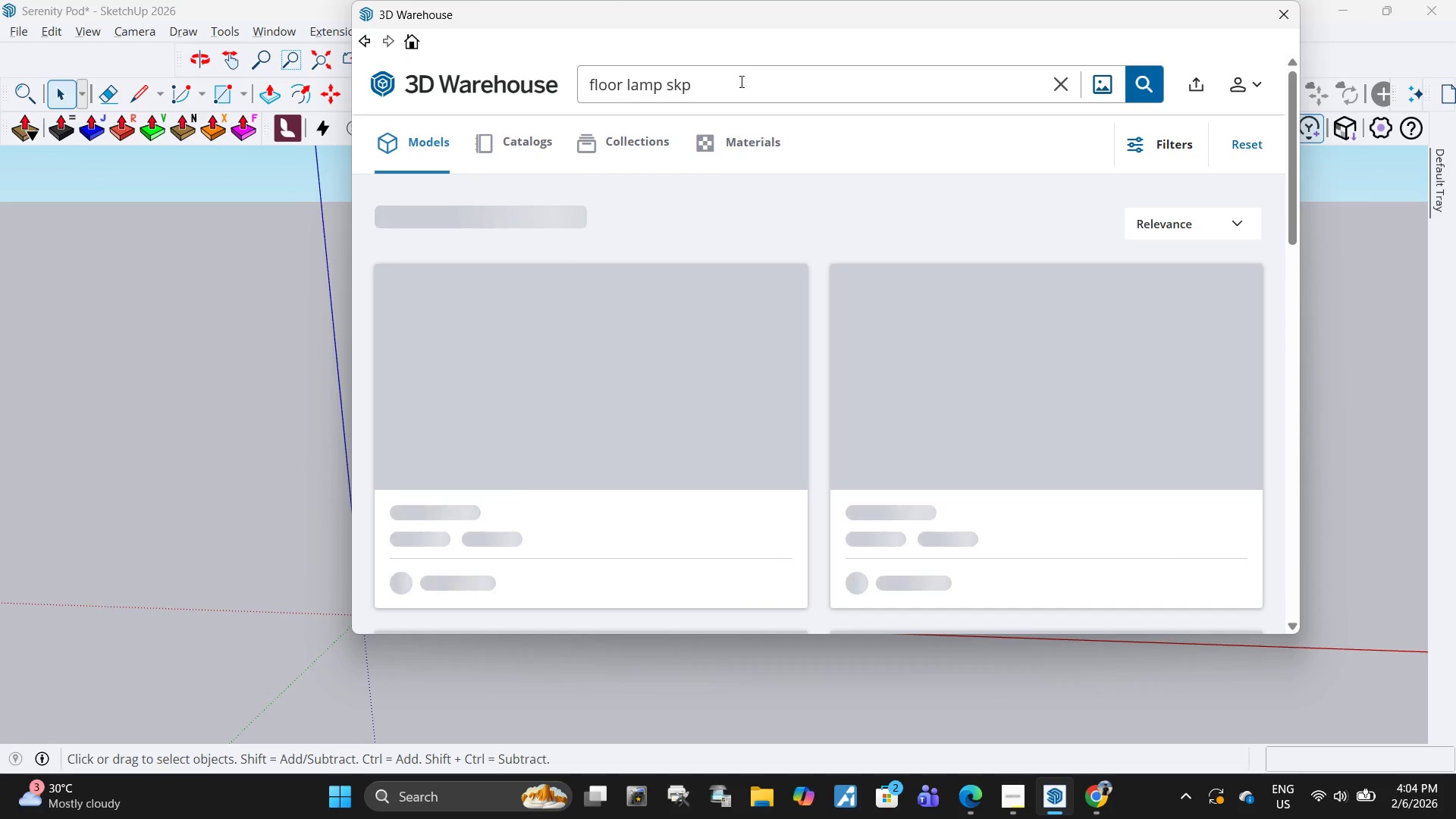 
left_click([751, 74])
 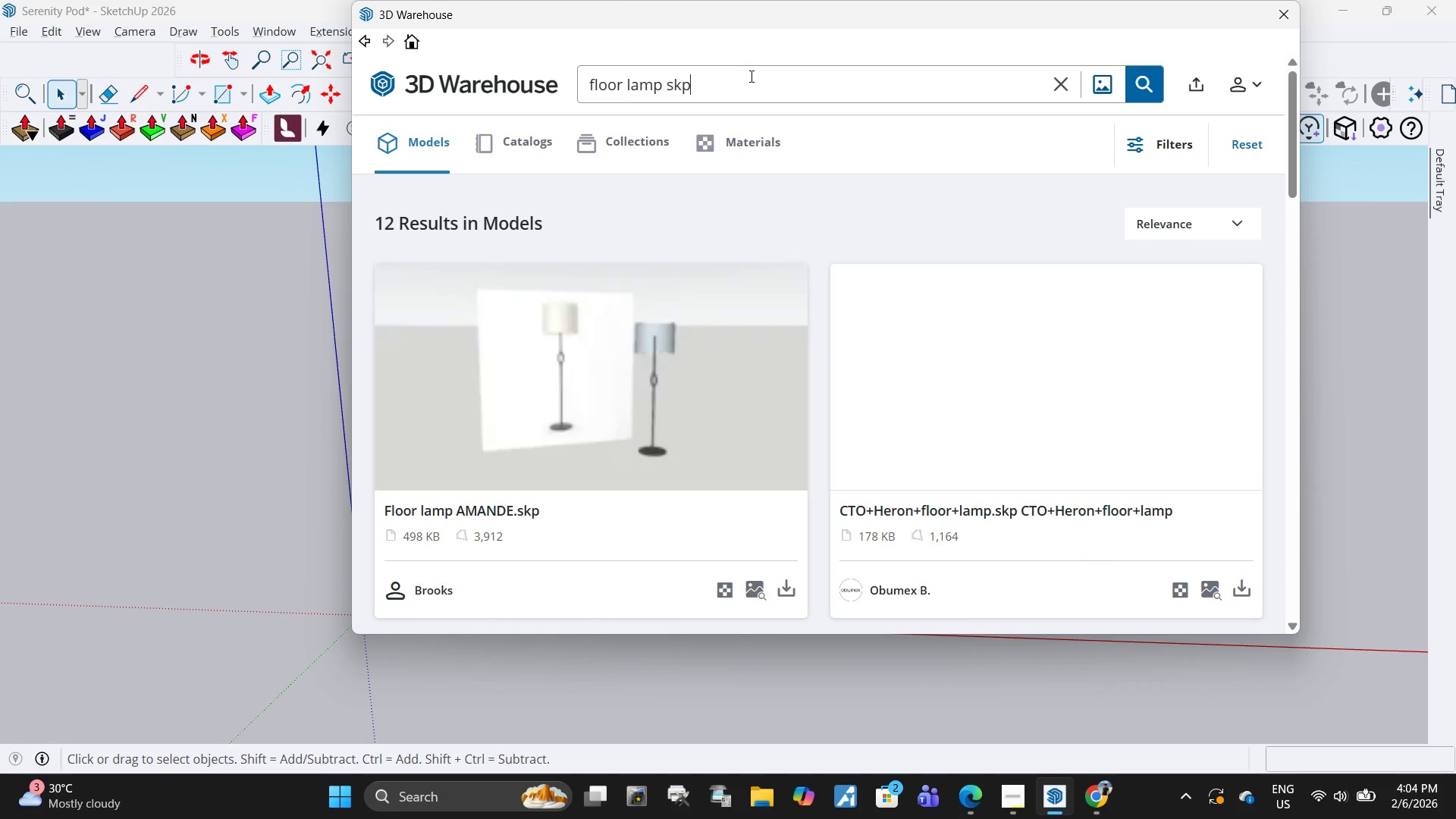 
key(Backspace)
 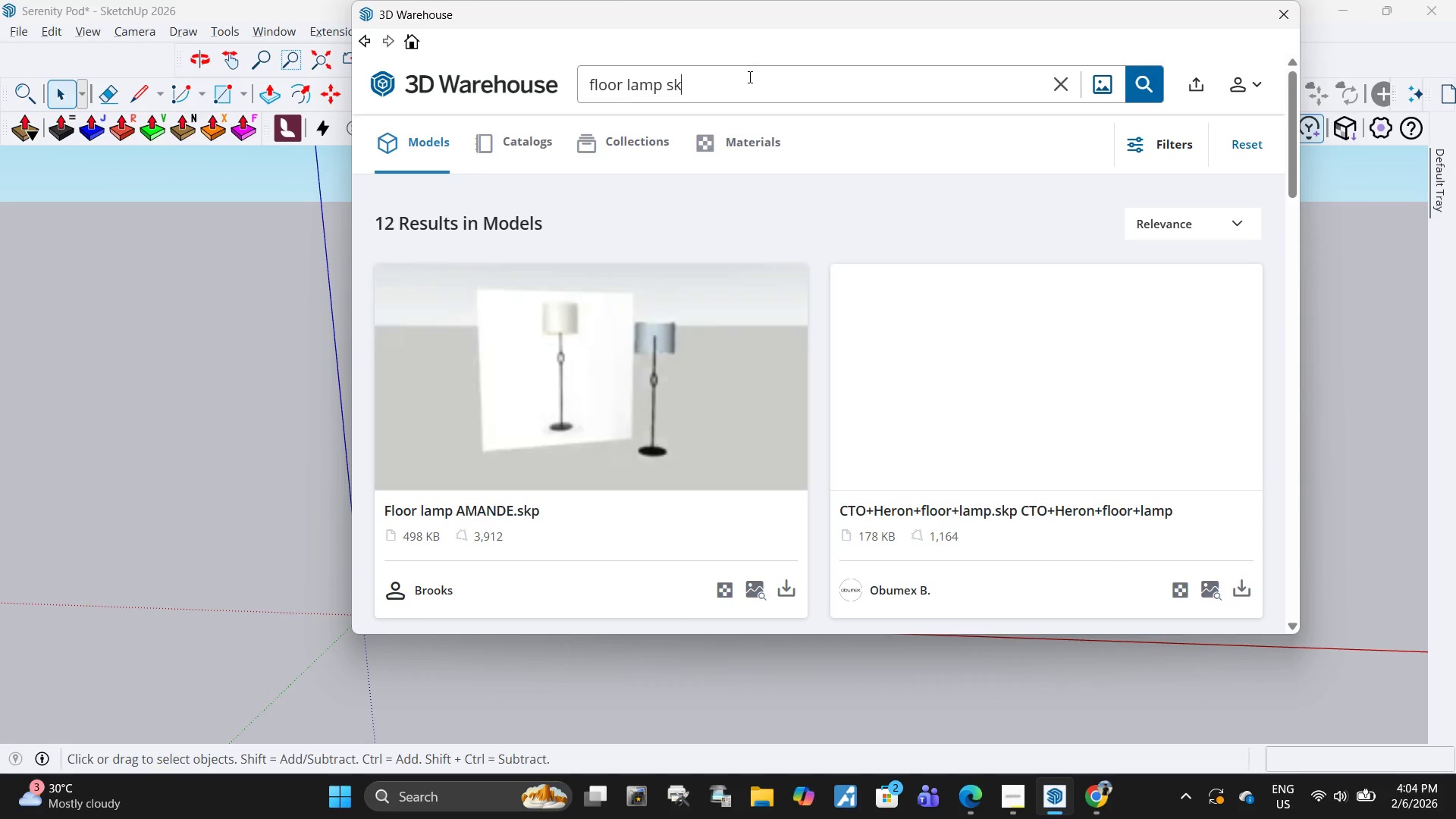 
key(Backspace)
 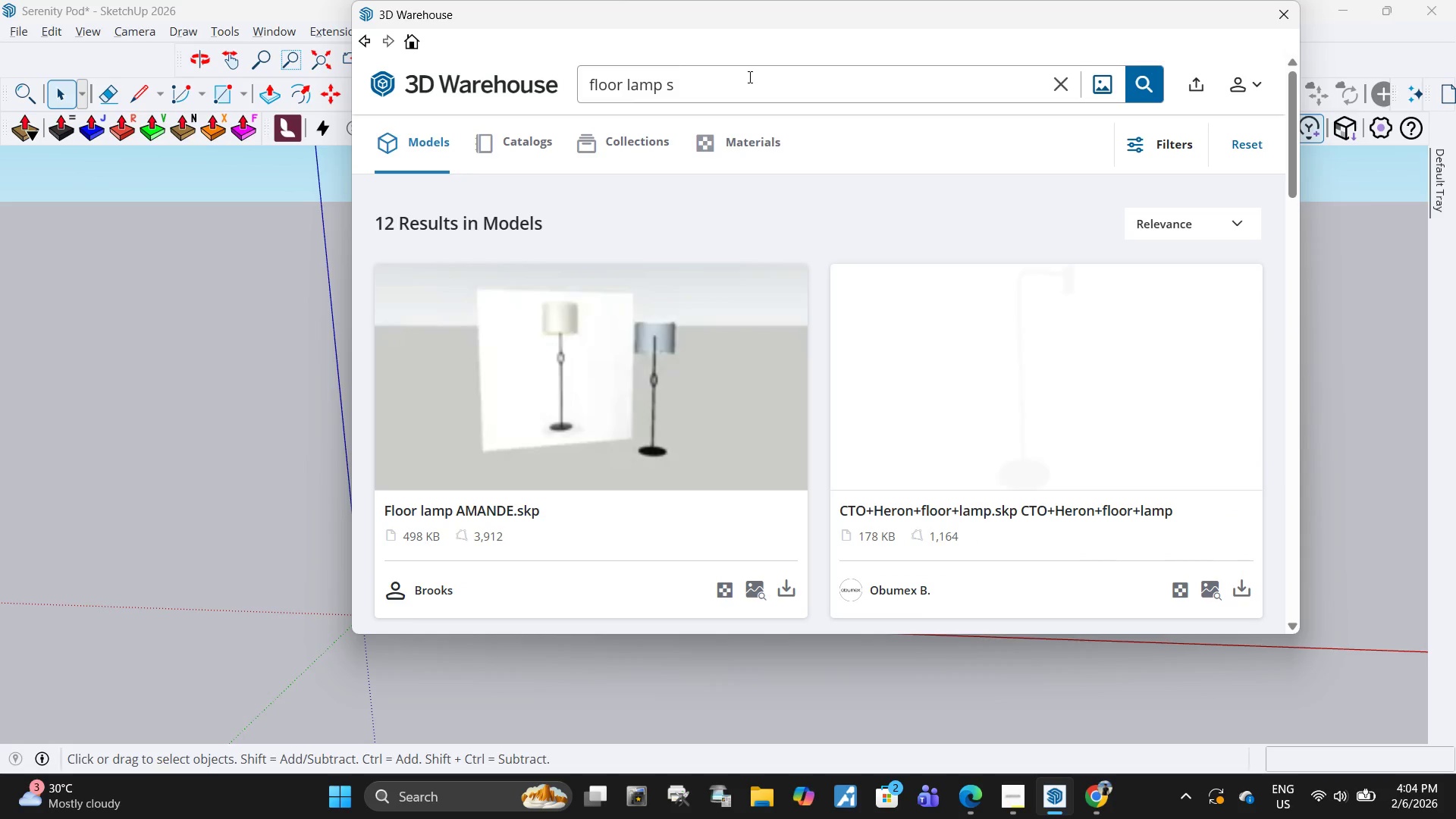 
key(Backspace)
 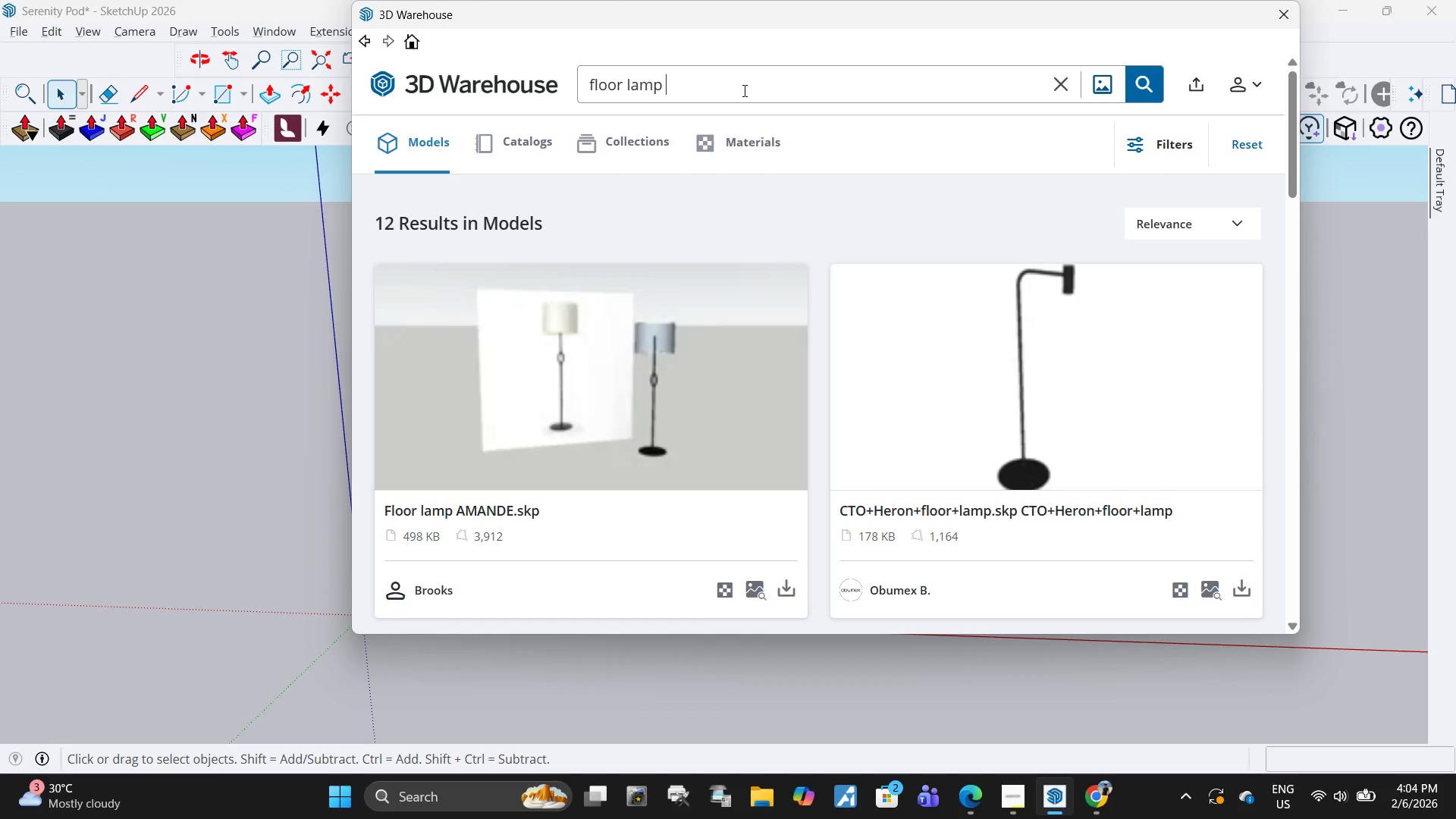 
key(Enter)
 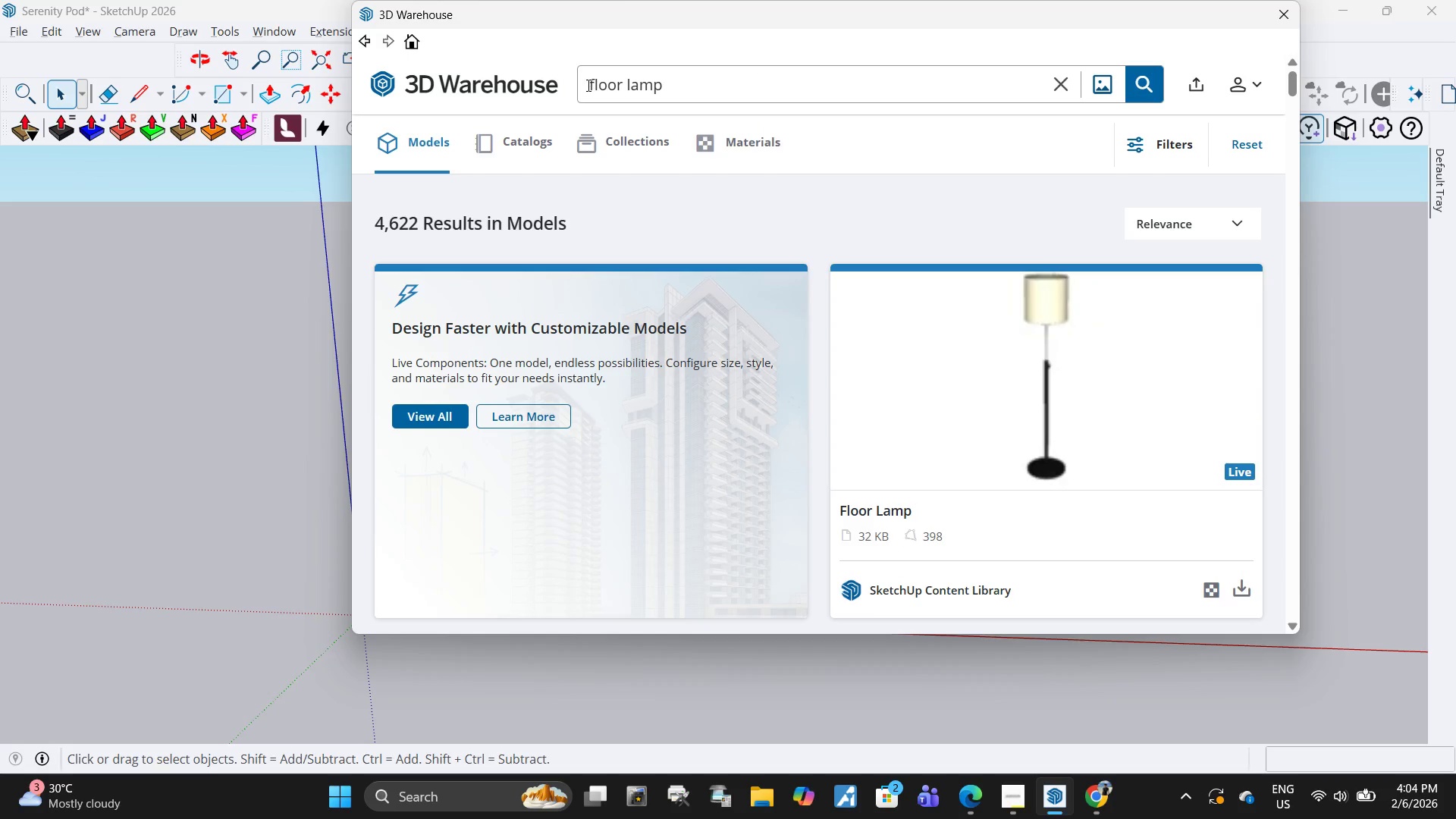 
scroll: coordinate [1122, 362], scroll_direction: down, amount: 3.0
 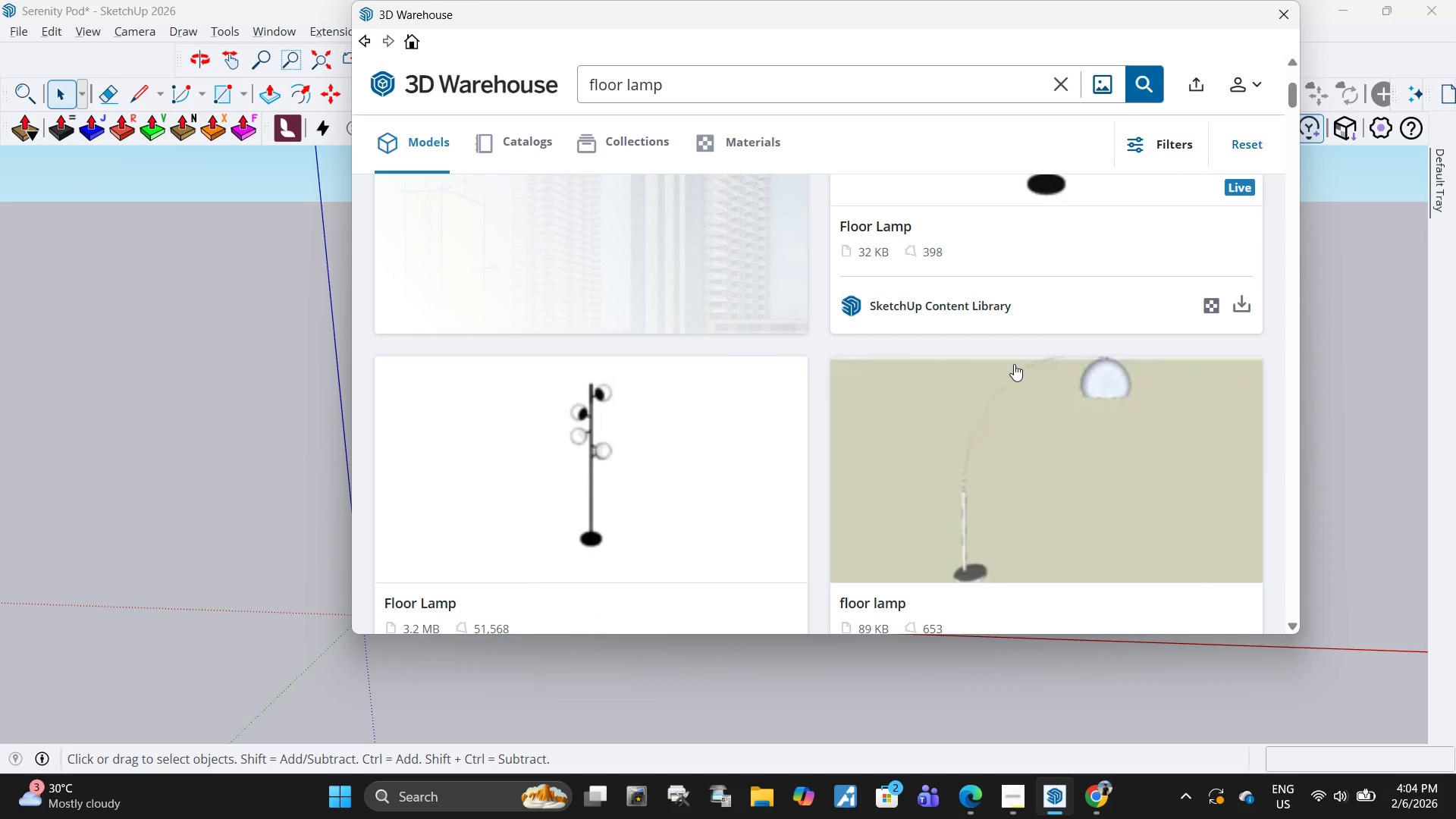 
scroll: coordinate [1020, 398], scroll_direction: up, amount: 11.0
 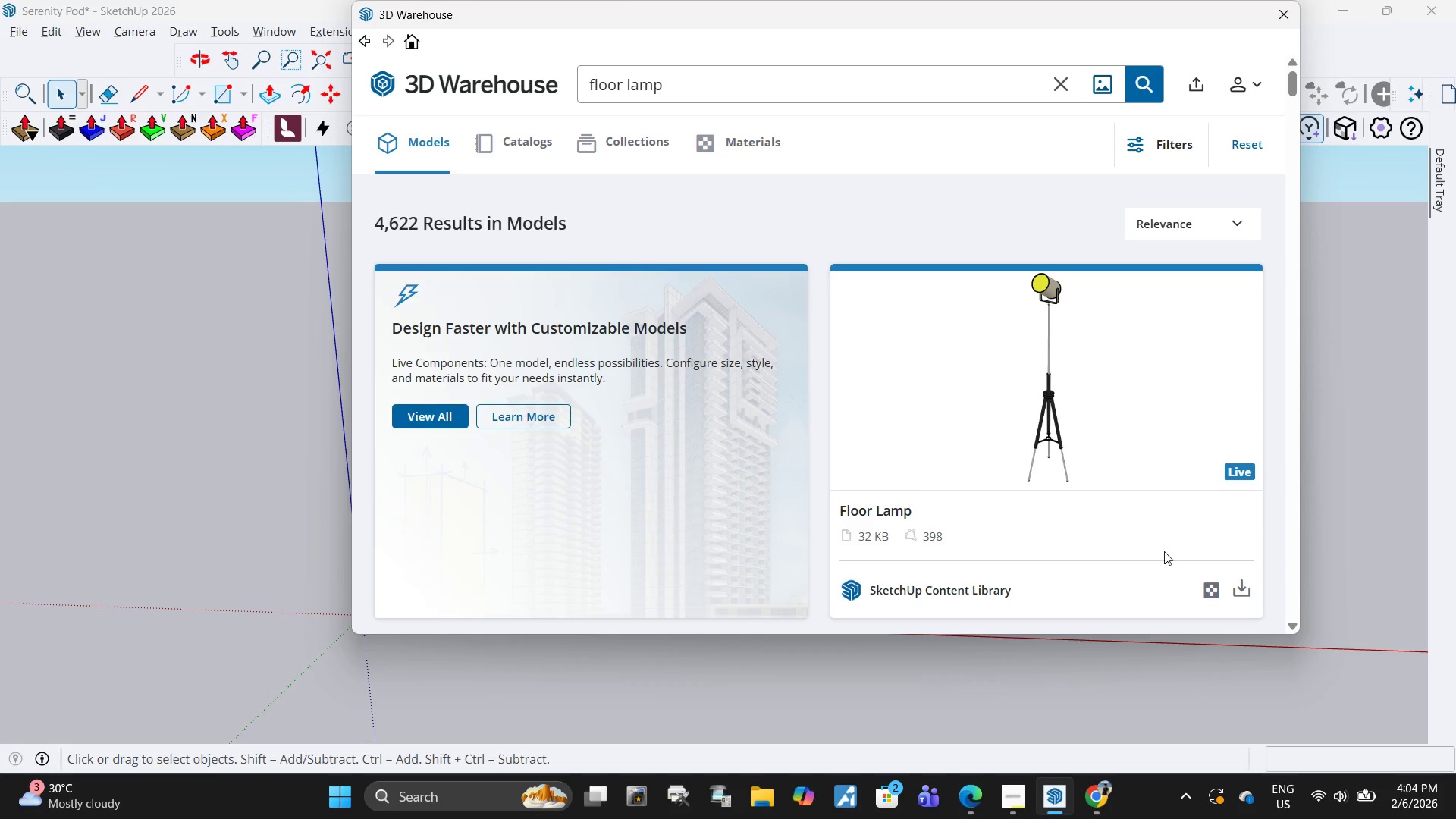 
left_click([1243, 588])
 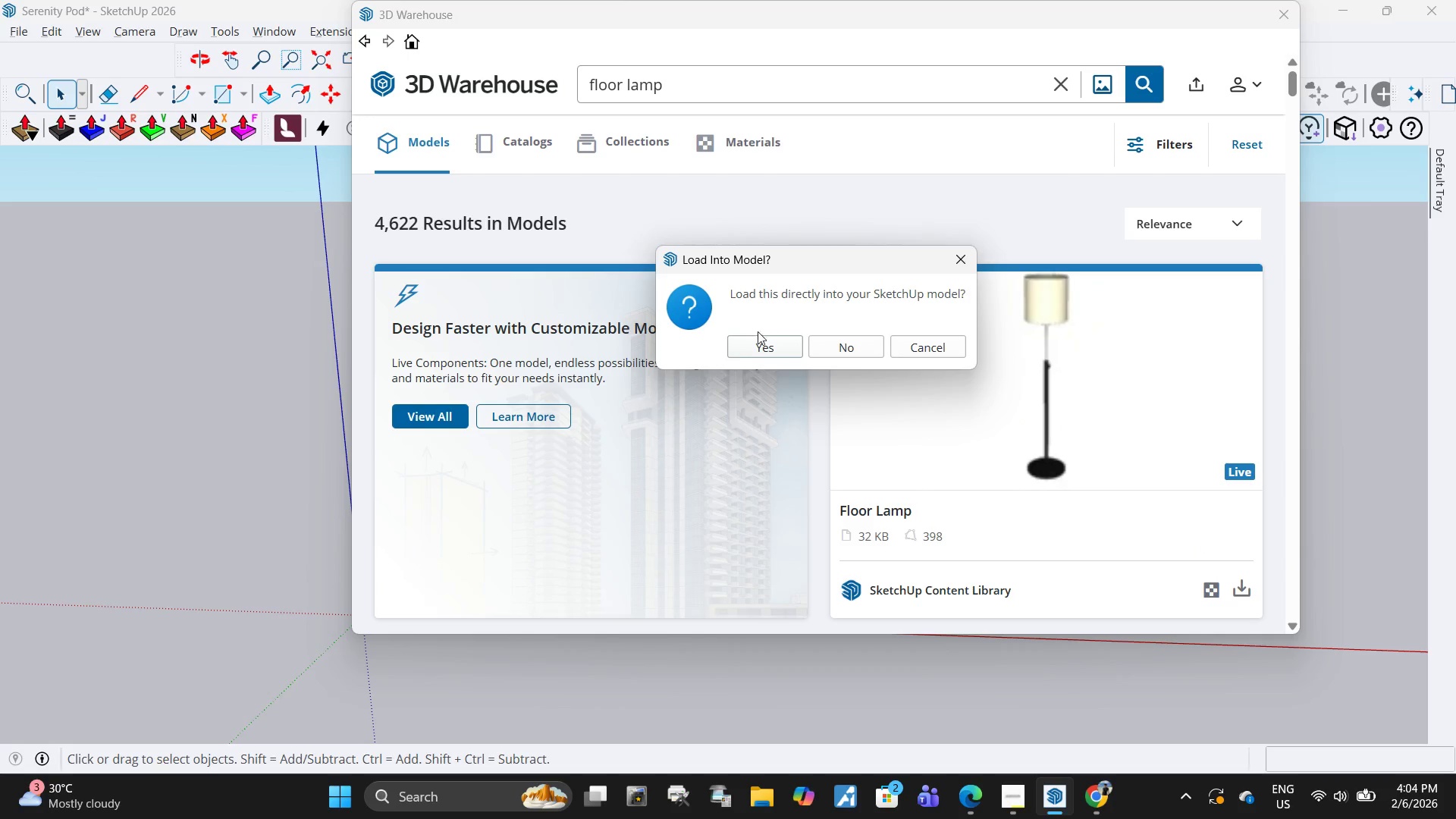 
left_click([762, 349])
 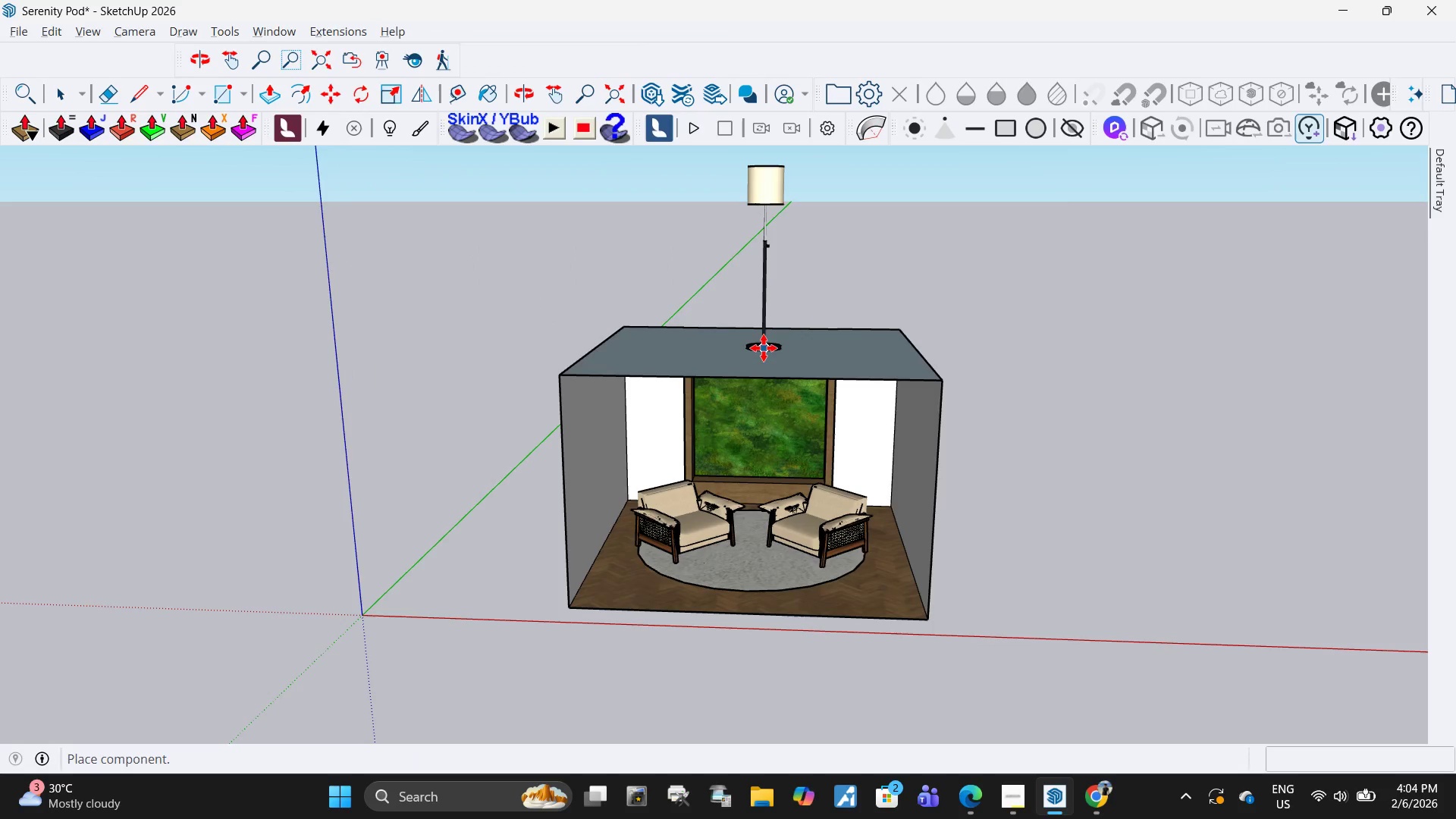 
scroll: coordinate [912, 477], scroll_direction: down, amount: 4.0
 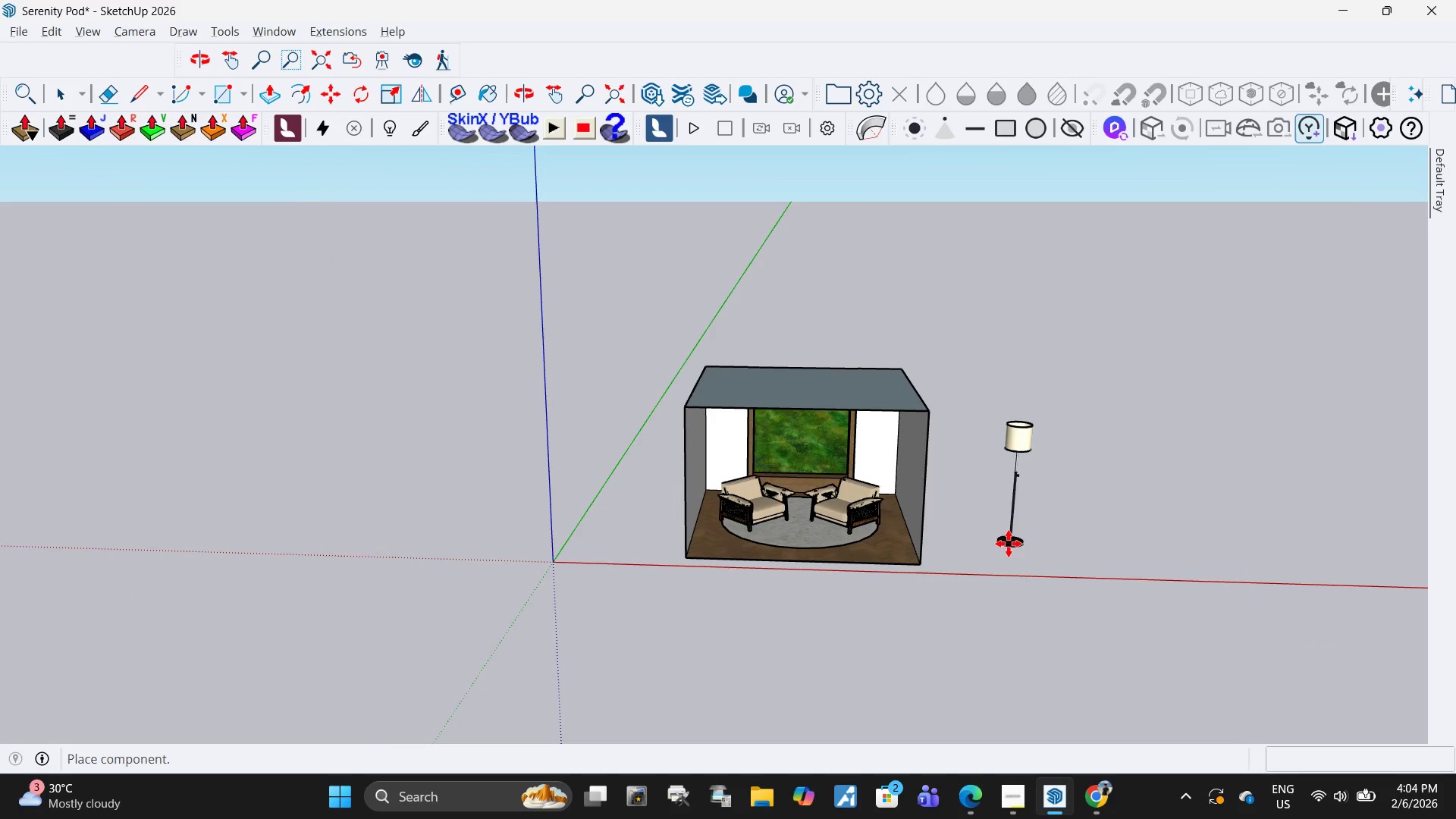 
left_click([1005, 554])
 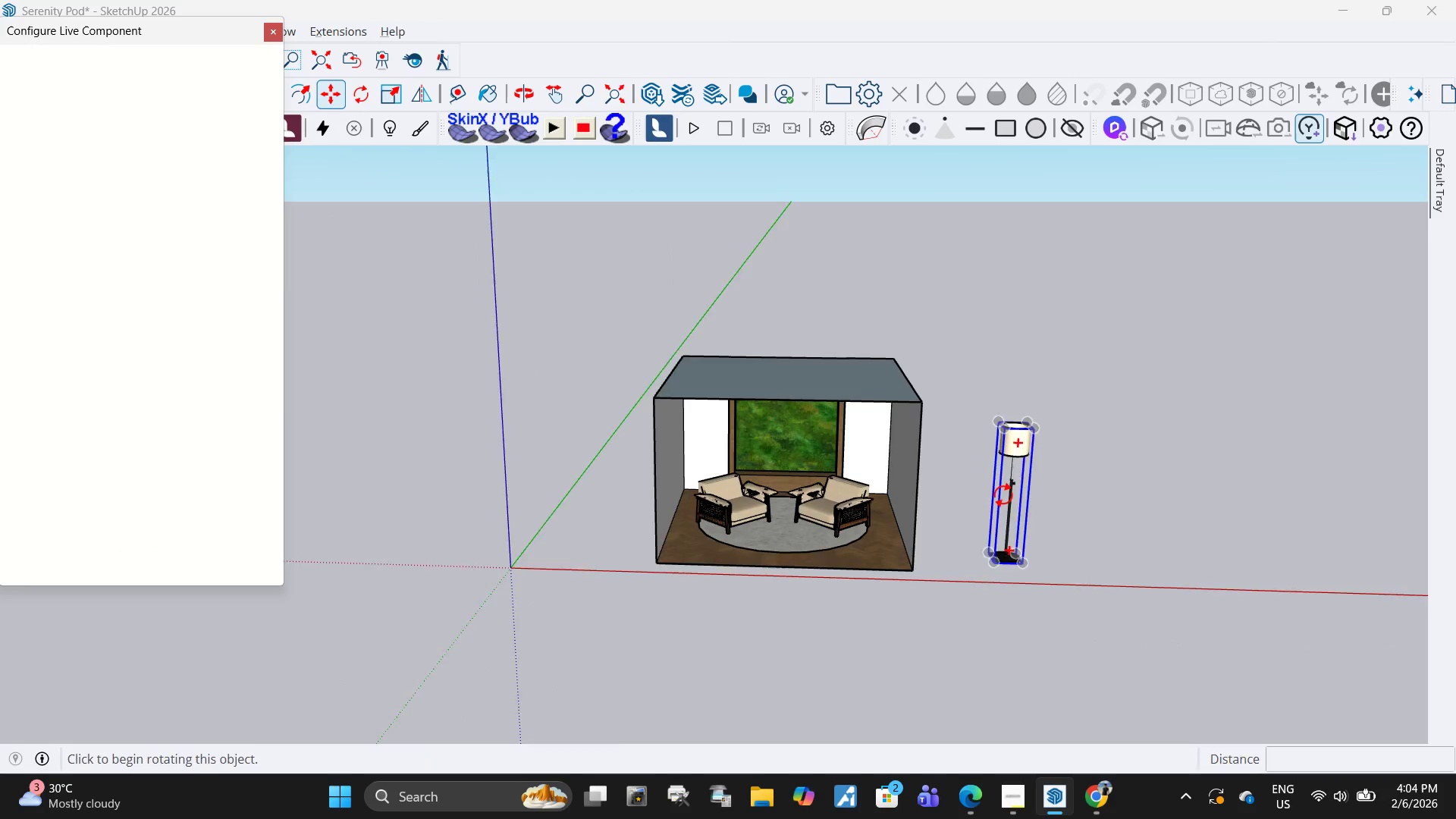 
scroll: coordinate [1021, 435], scroll_direction: up, amount: 7.0
 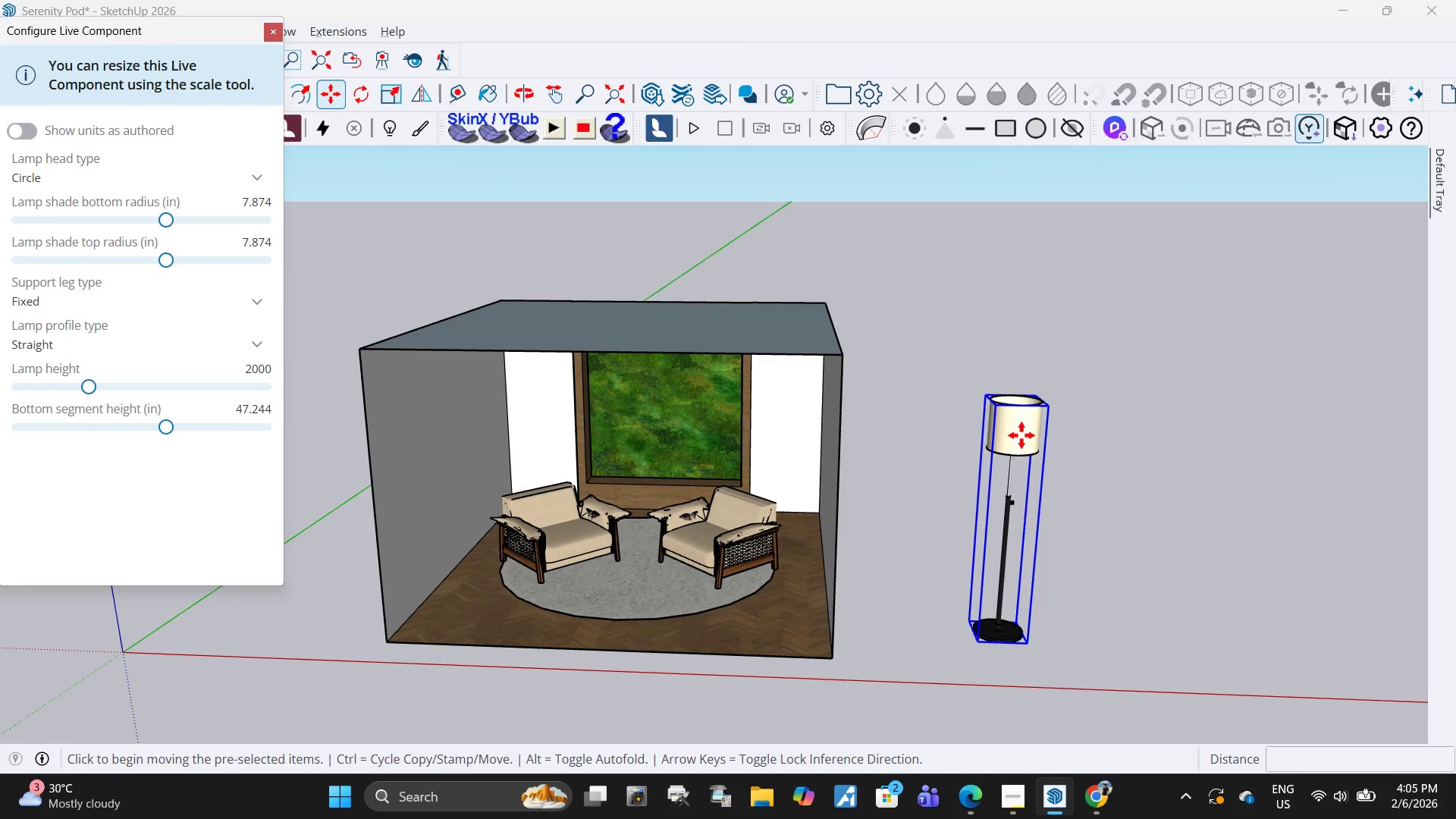 
wait(23.62)
 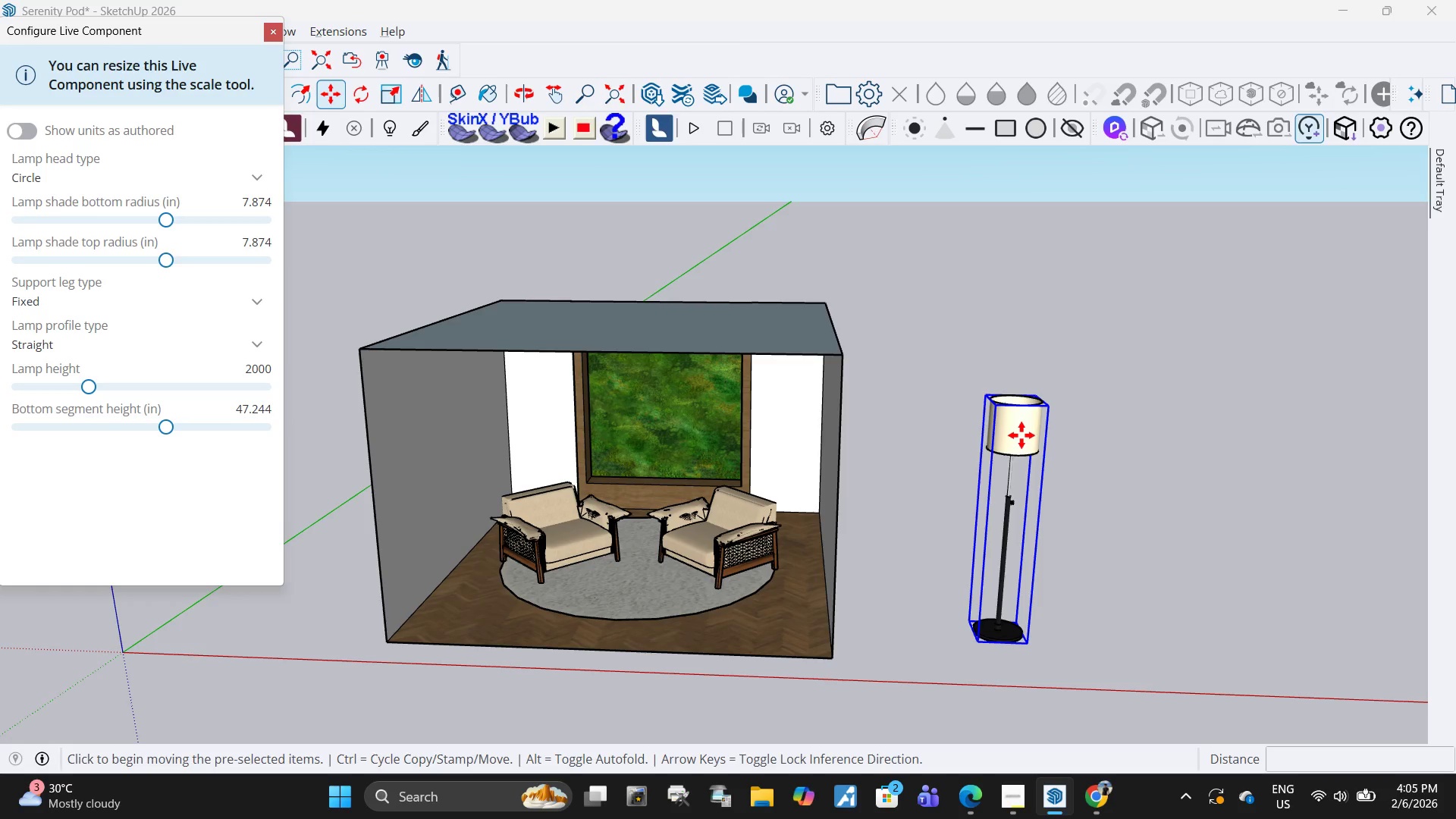 
left_click([259, 177])
 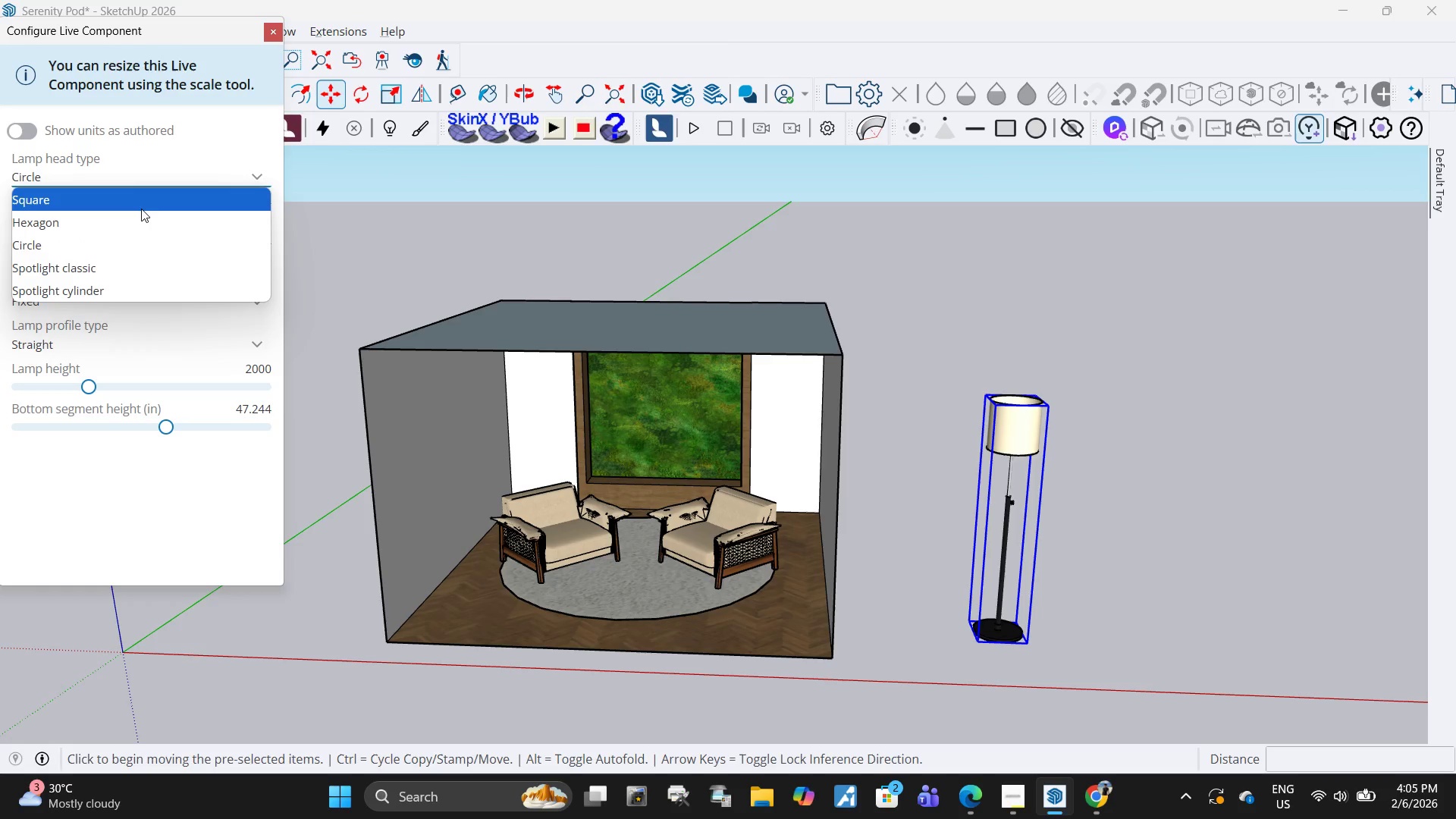 
left_click([142, 205])
 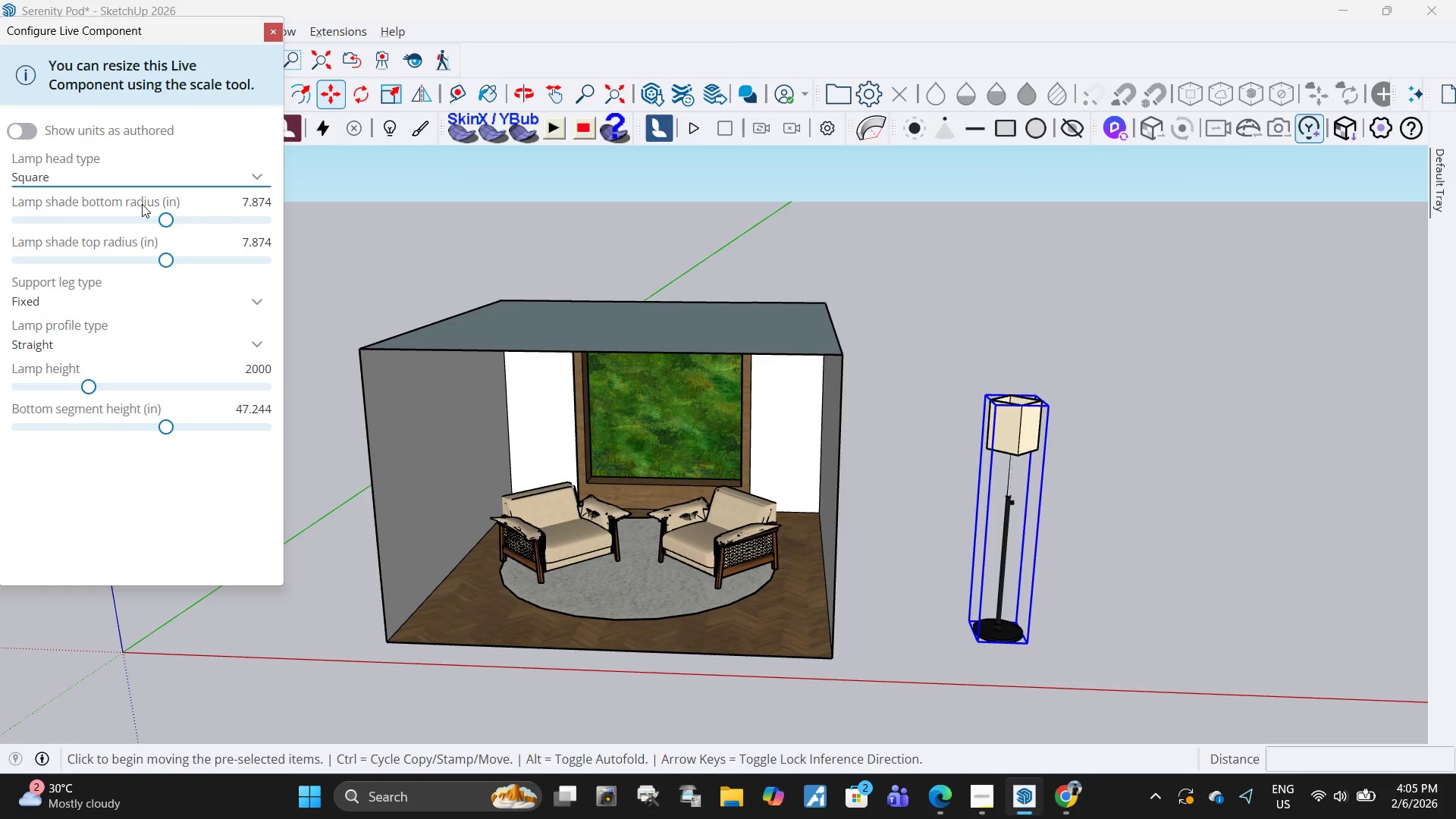 
wait(18.3)
 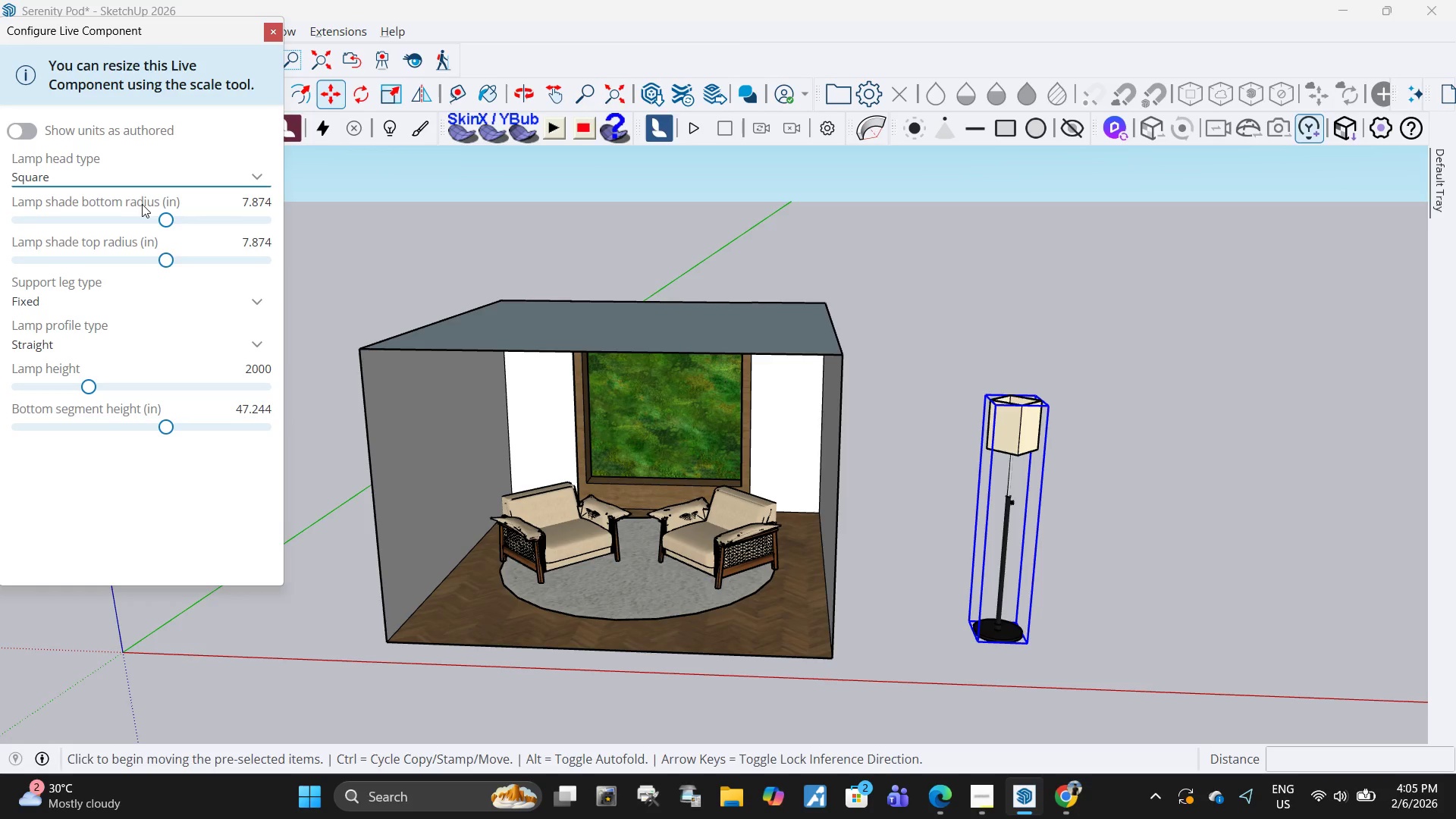 
left_click_drag(start_coordinate=[93, 388], to_coordinate=[84, 382])
 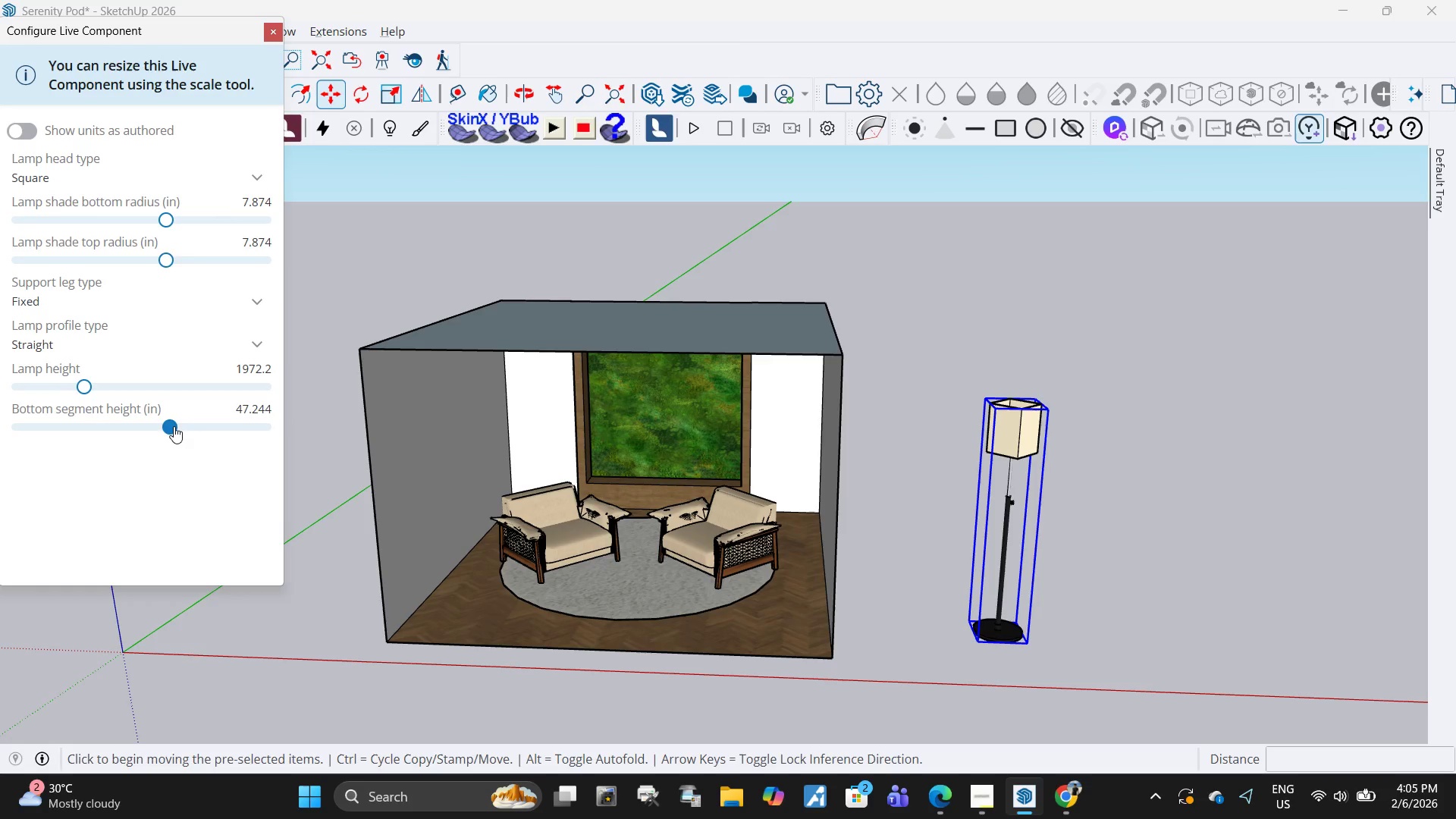 
left_click_drag(start_coordinate=[174, 425], to_coordinate=[91, 438])
 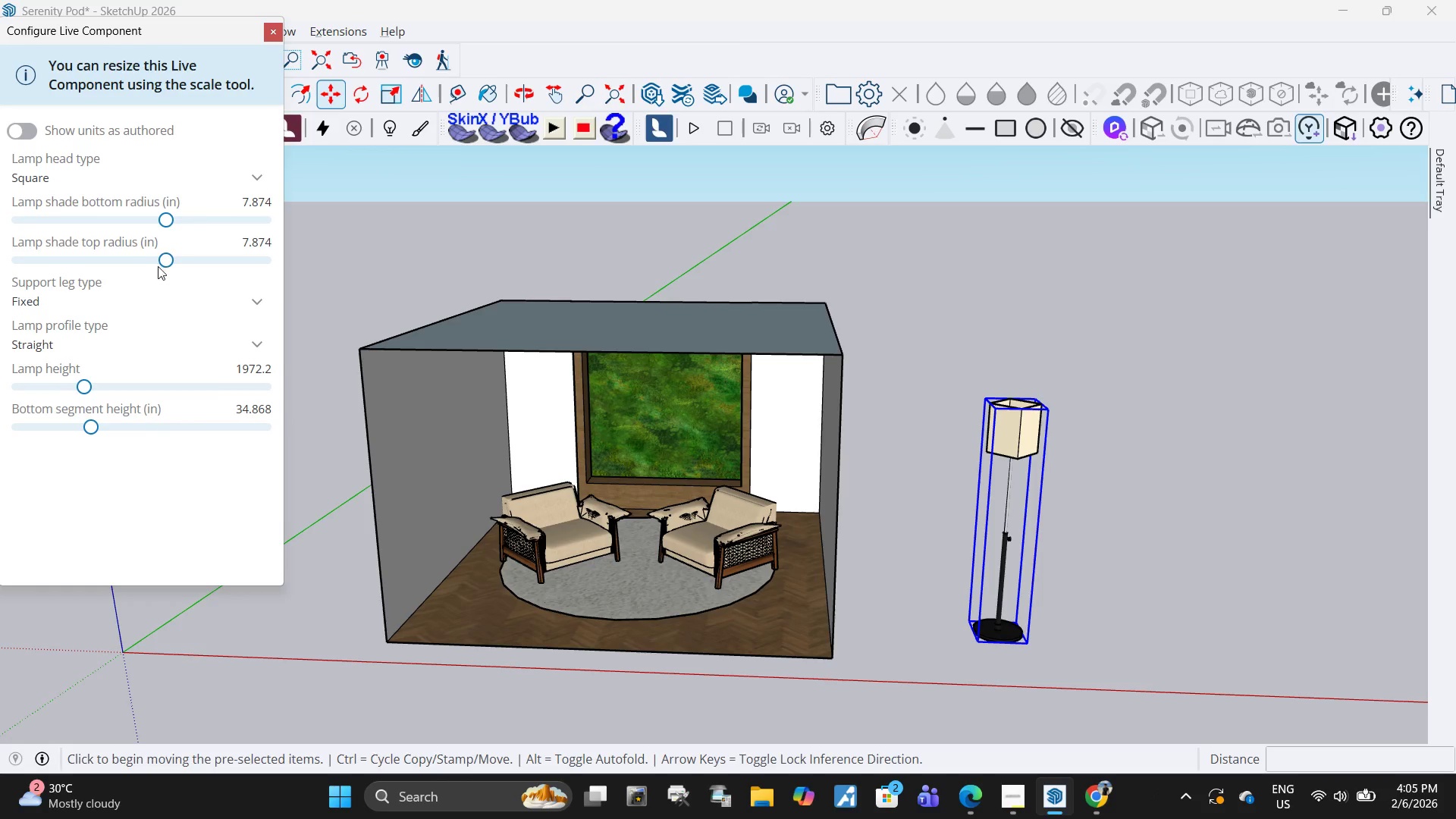 
left_click_drag(start_coordinate=[162, 263], to_coordinate=[156, 258])
 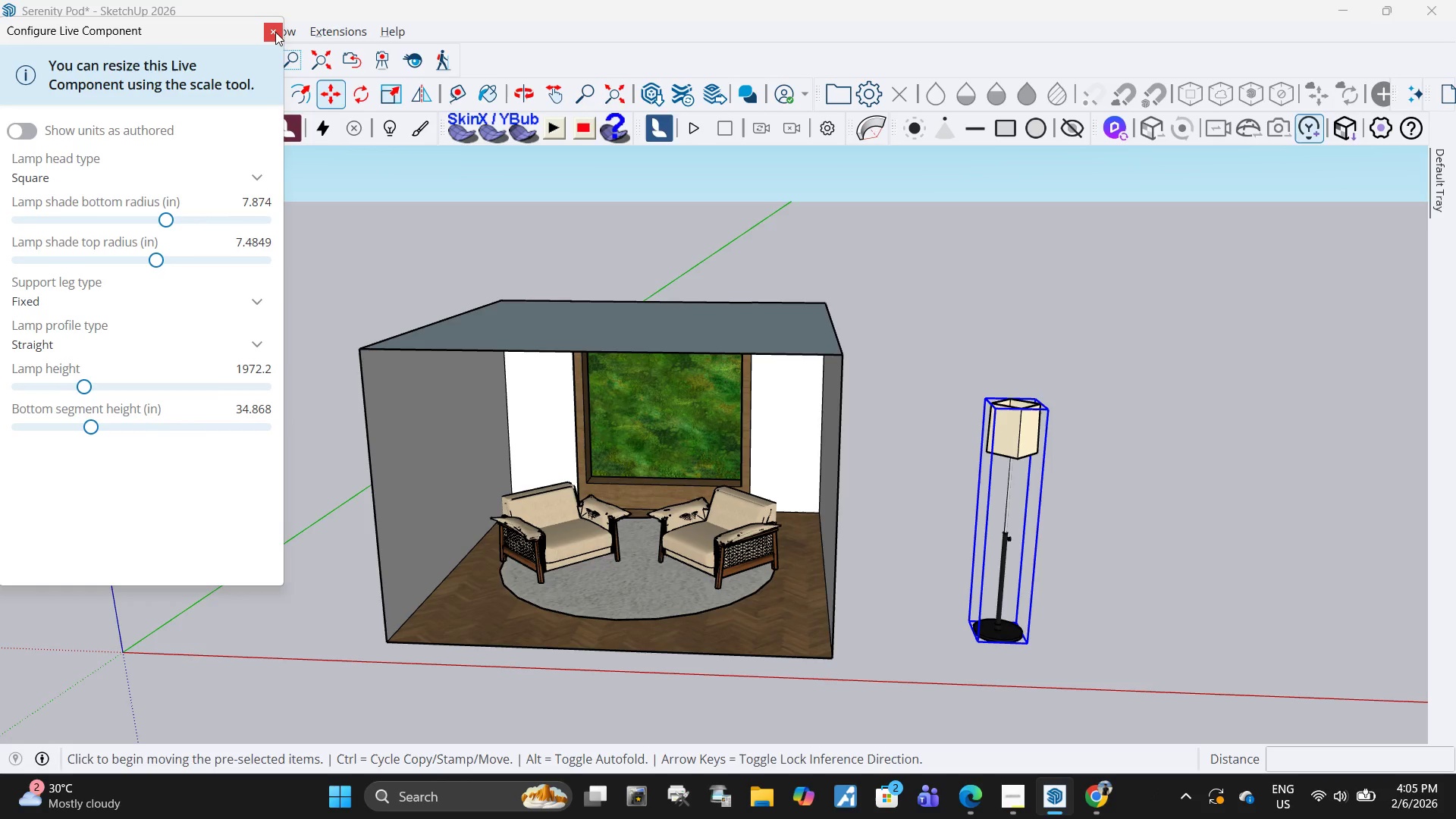 
left_click([275, 32])
 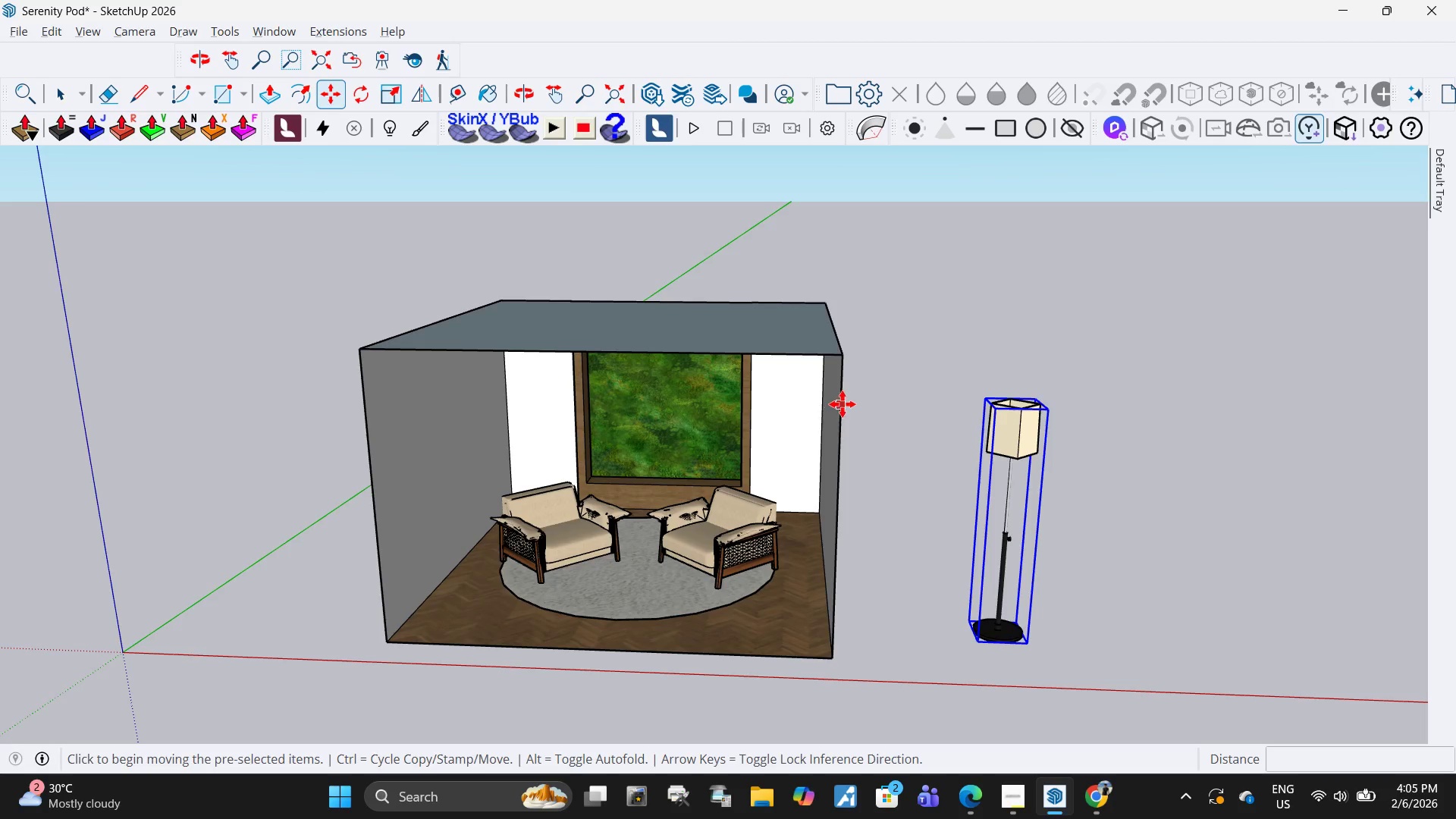 
scroll: coordinate [1099, 631], scroll_direction: up, amount: 4.0
 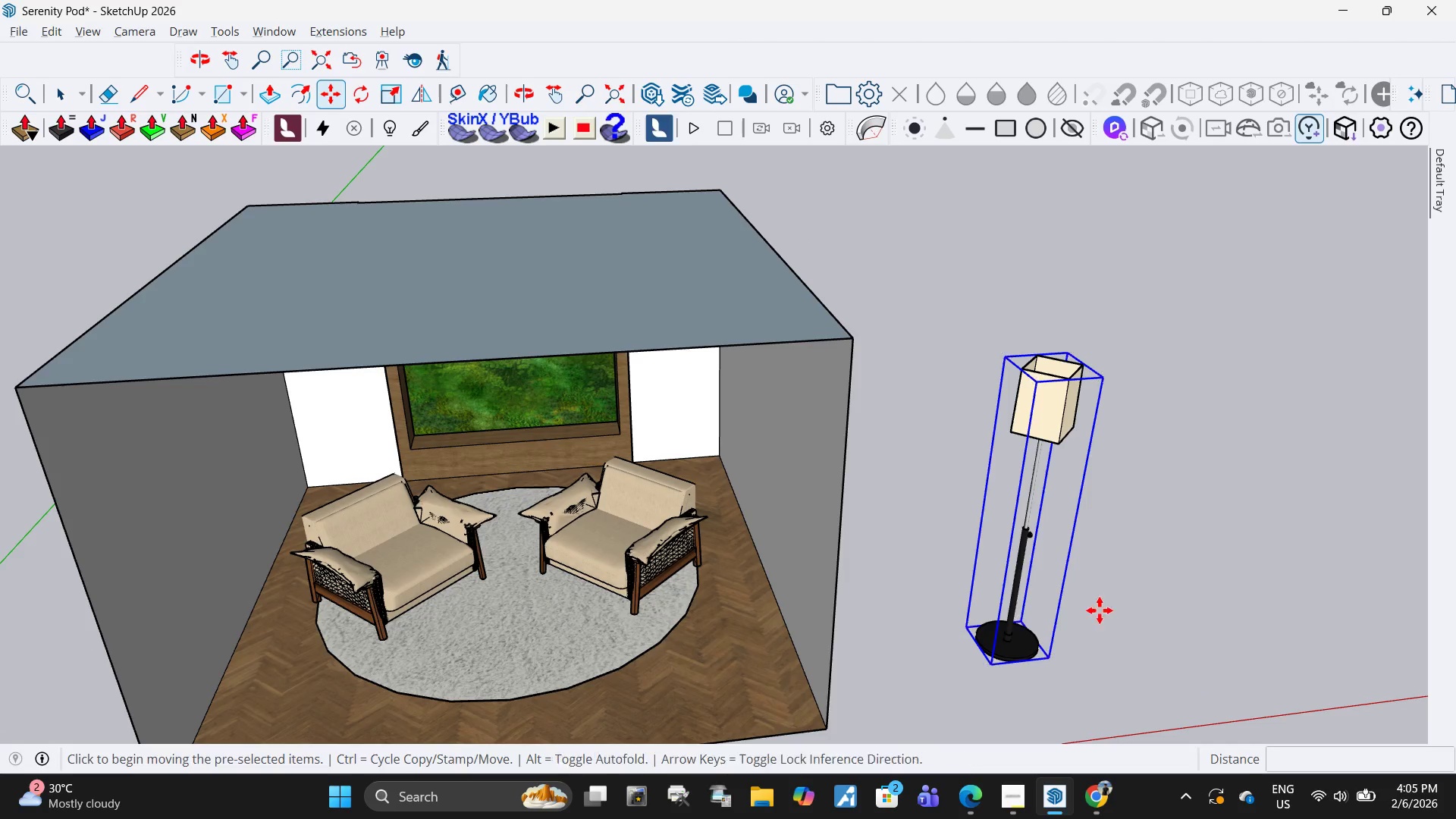 
key(Q)
 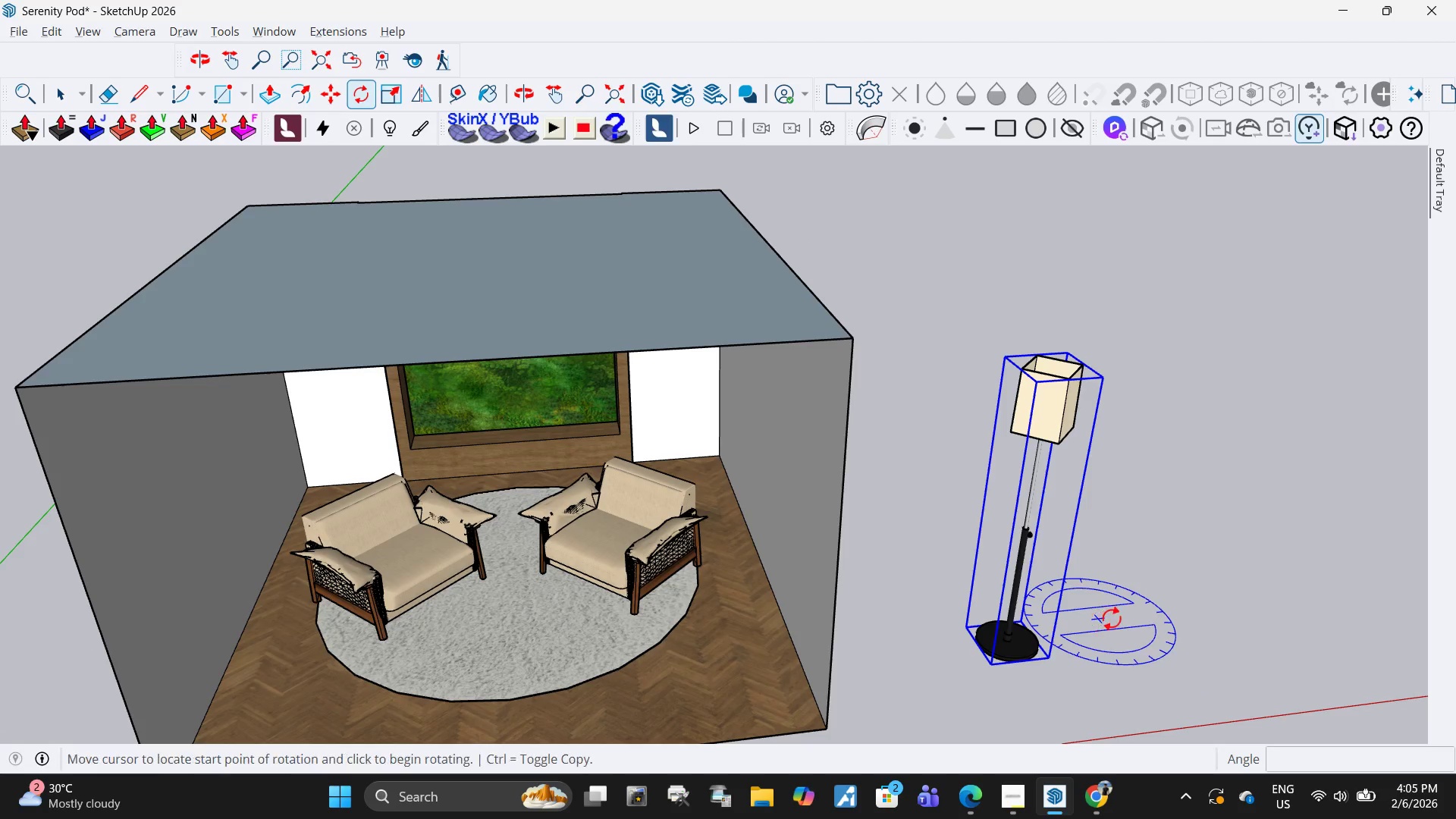 
double_click([1116, 617])
 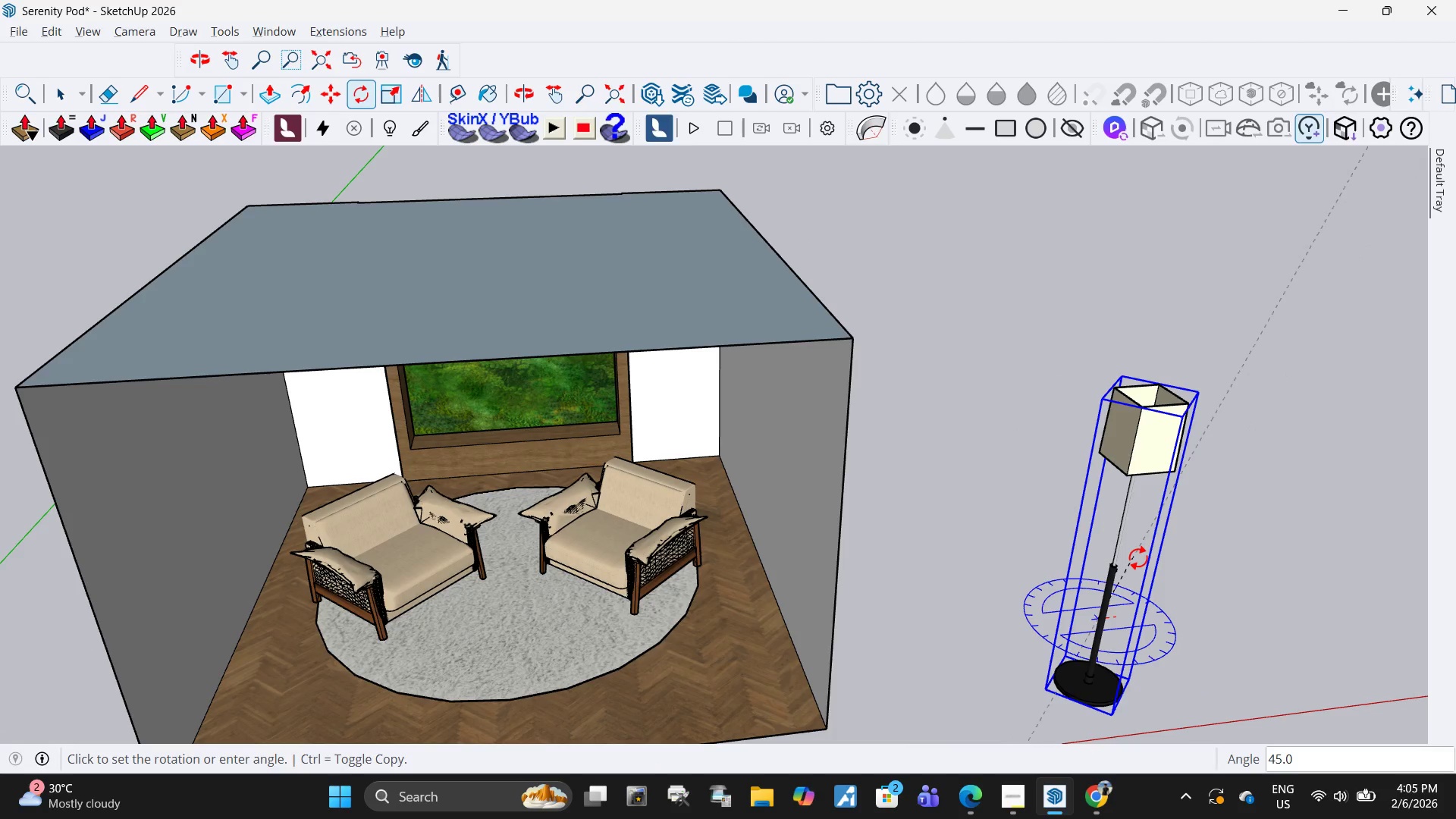 
left_click([1138, 557])
 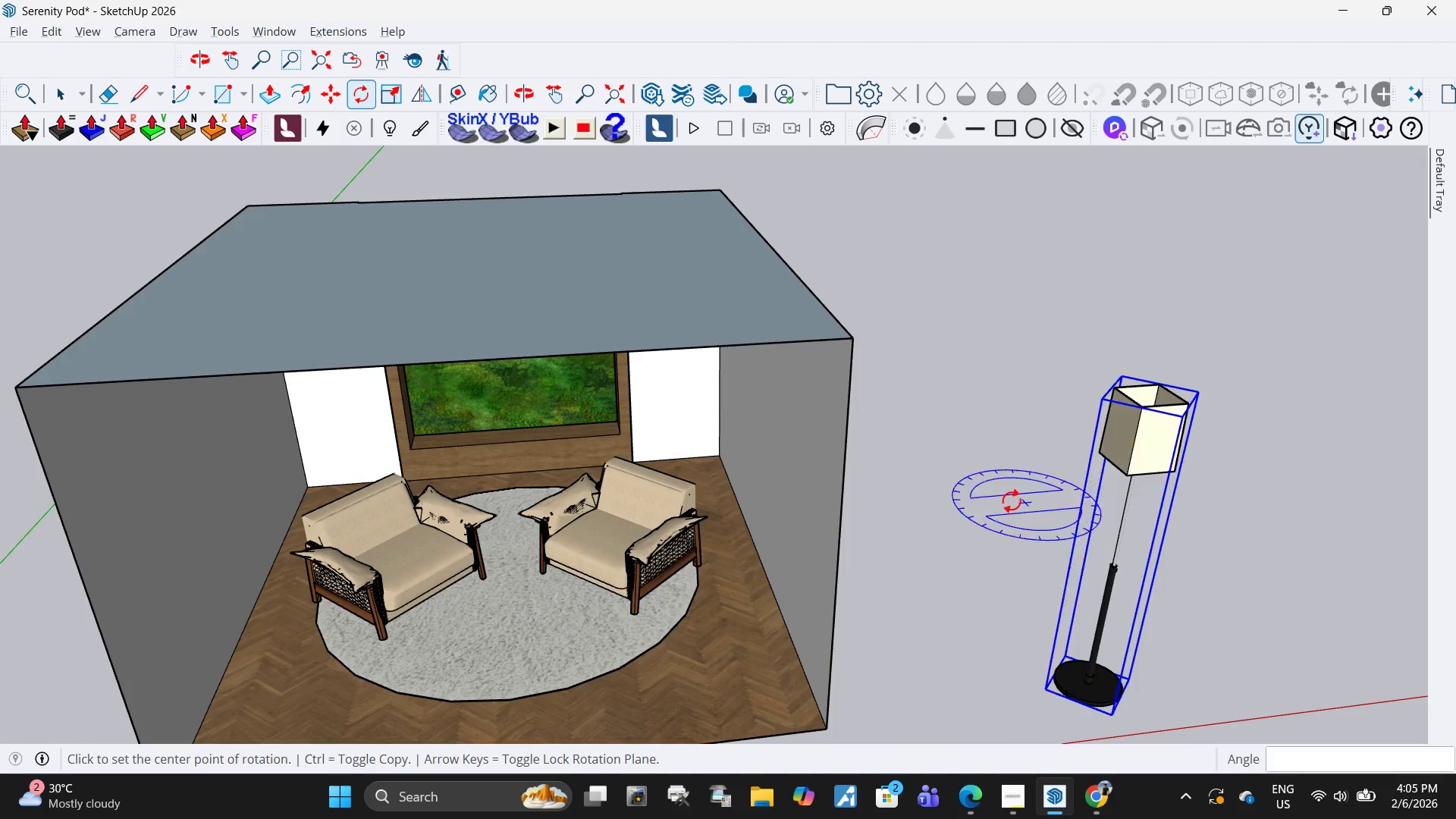 
key(M)
 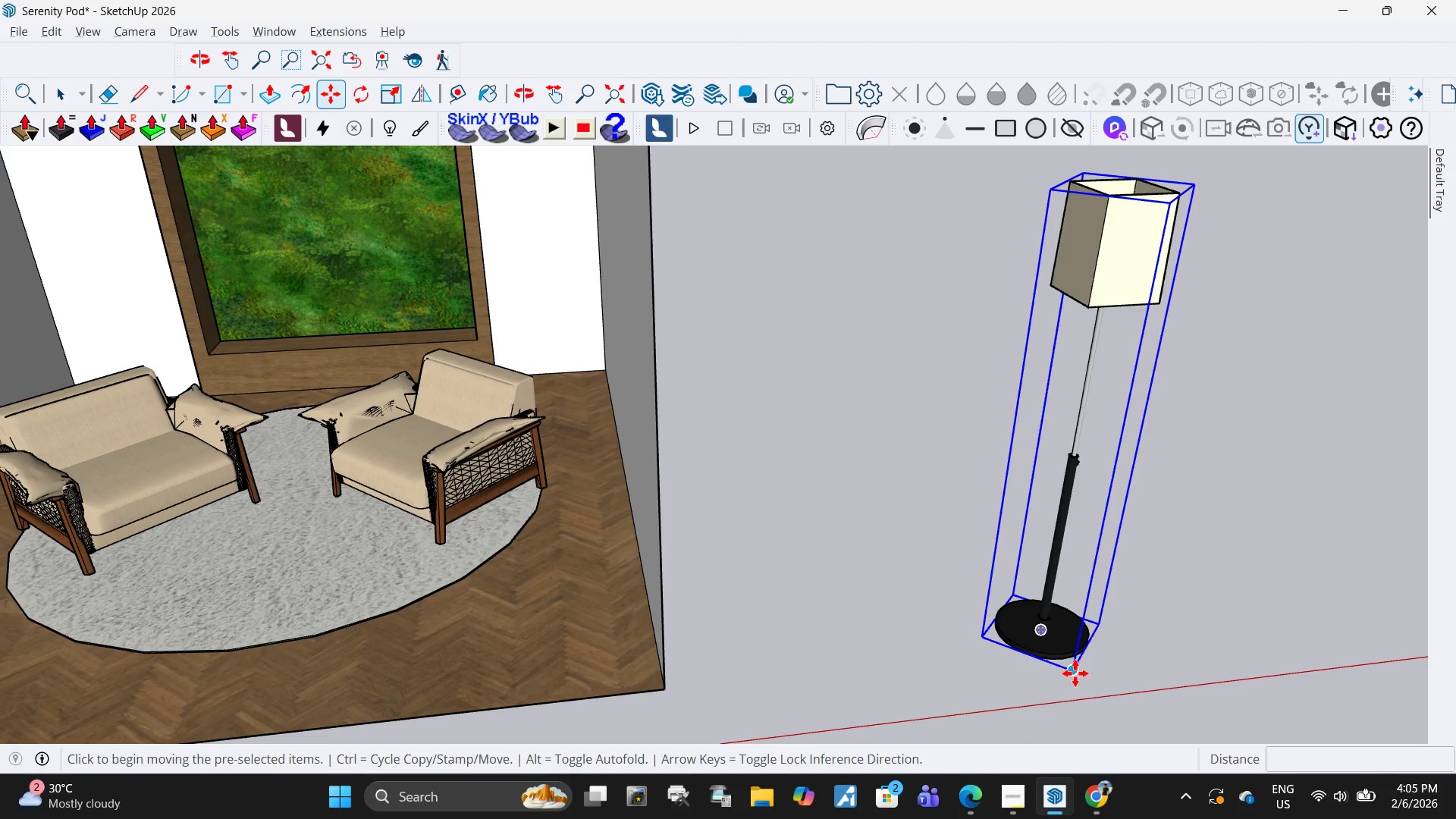 
scroll: coordinate [1090, 632], scroll_direction: up, amount: 3.0
 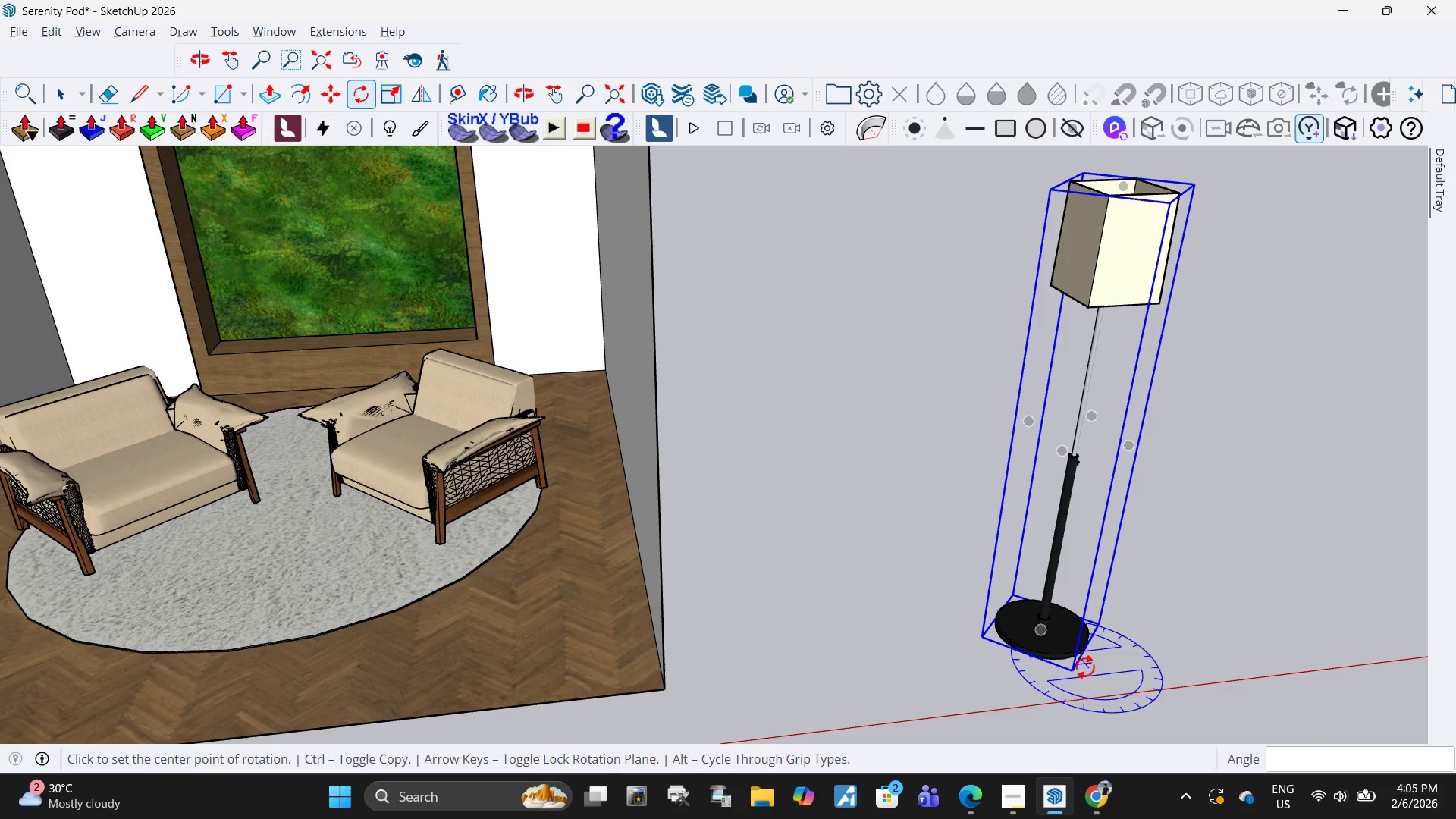 
left_click_drag(start_coordinate=[1075, 673], to_coordinate=[1078, 669])
 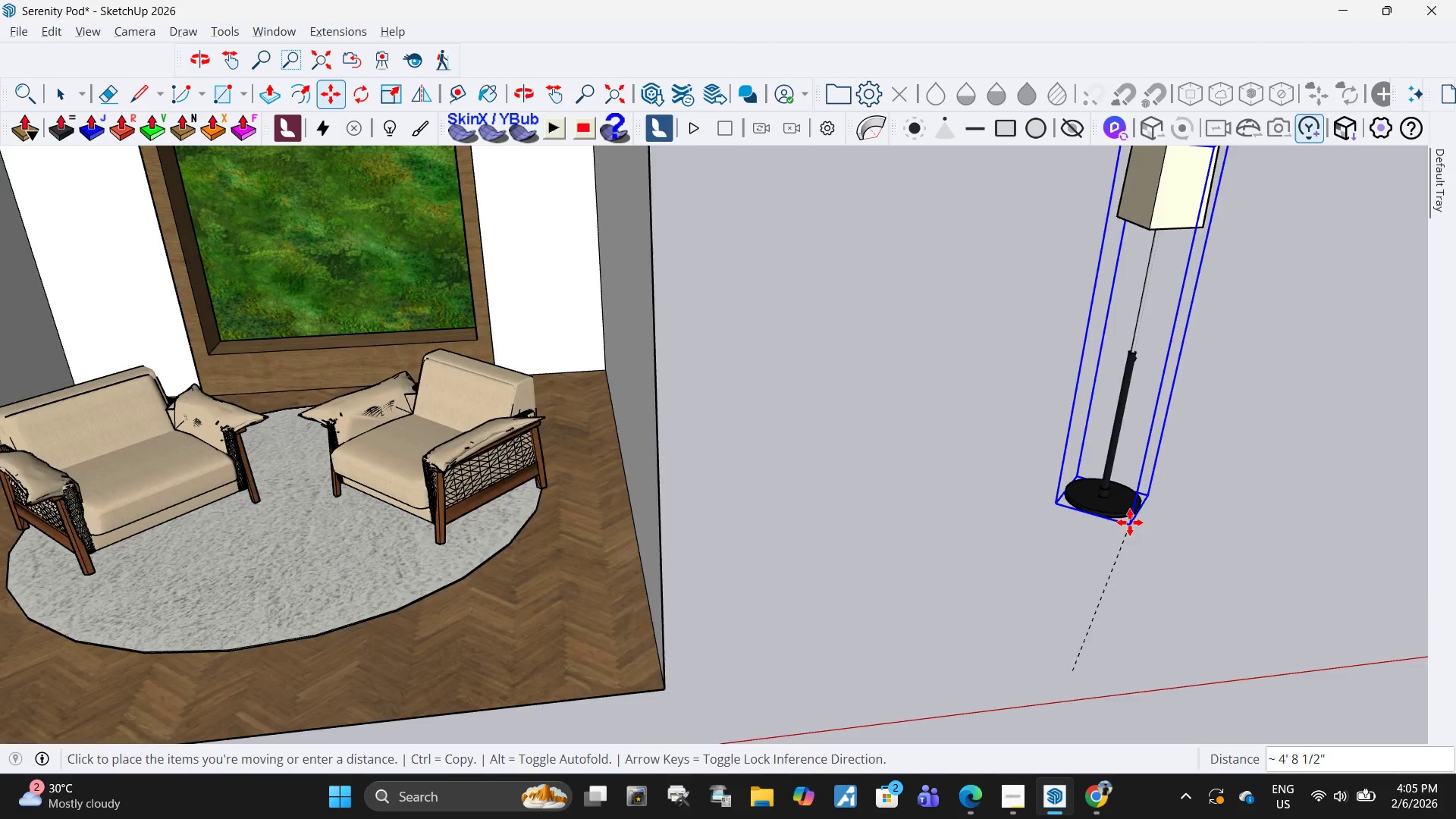 
scroll: coordinate [391, 427], scroll_direction: up, amount: 3.0
 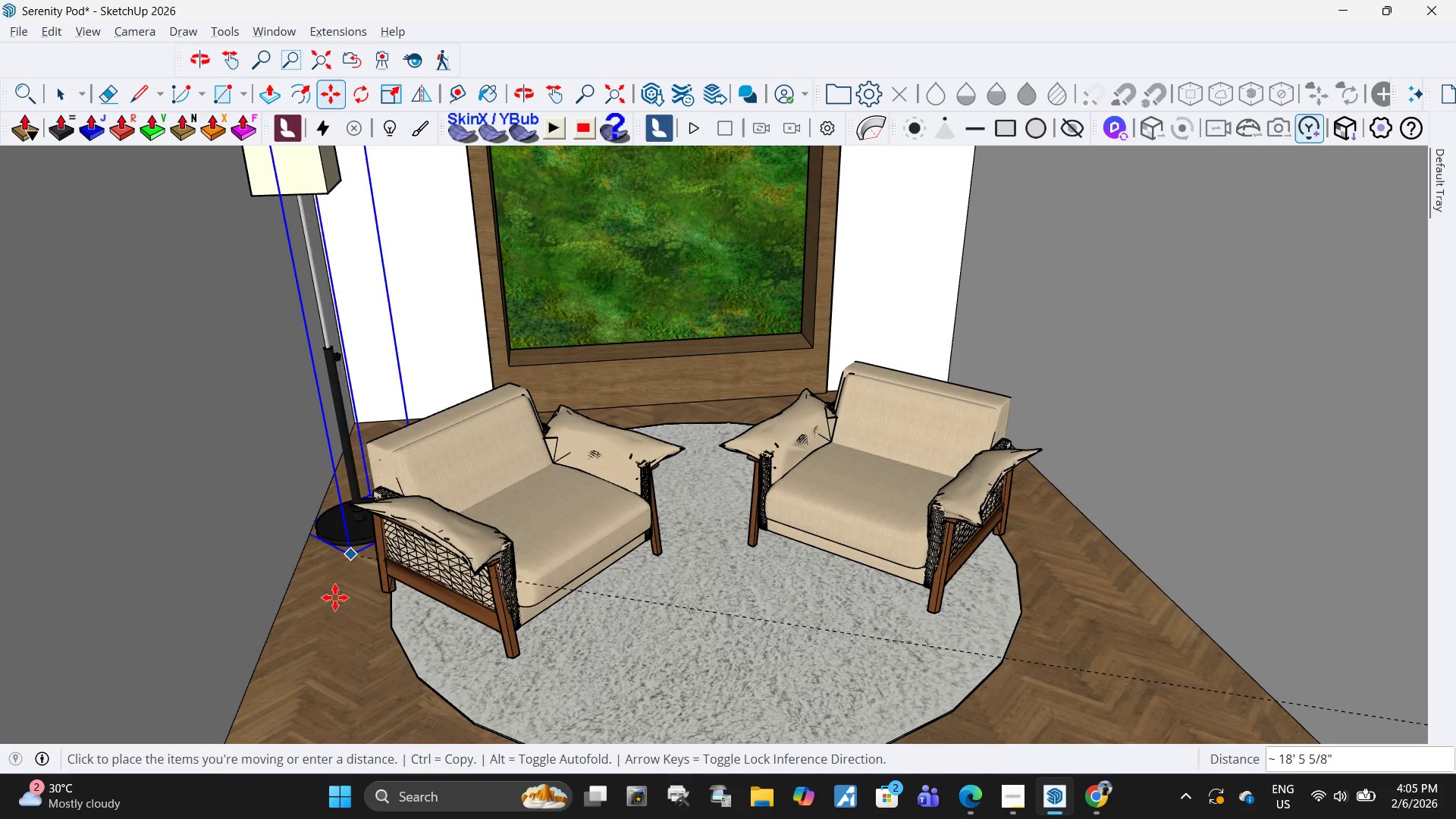 
left_click_drag(start_coordinate=[328, 657], to_coordinate=[334, 653])
 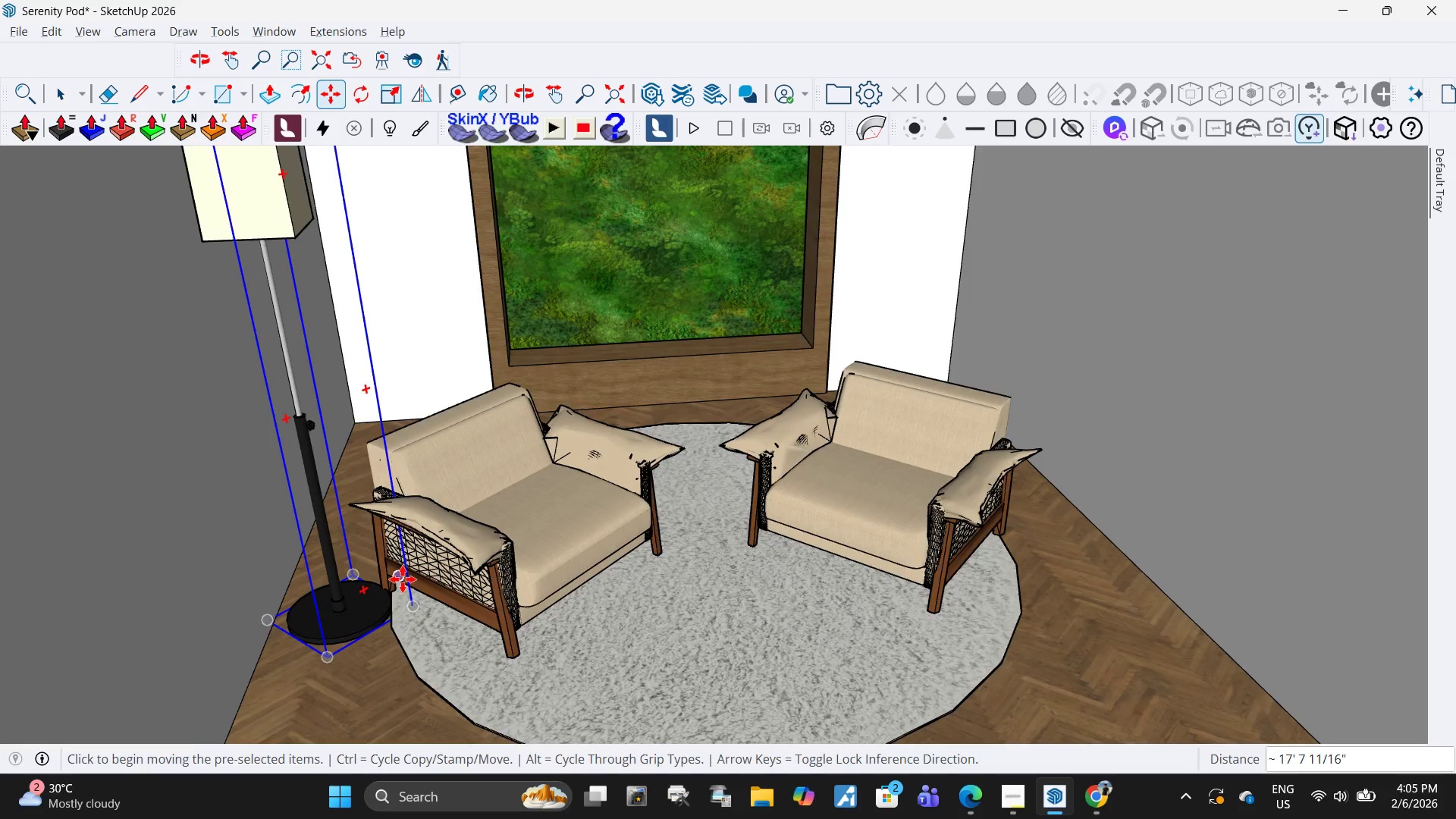 
scroll: coordinate [406, 576], scroll_direction: down, amount: 5.0
 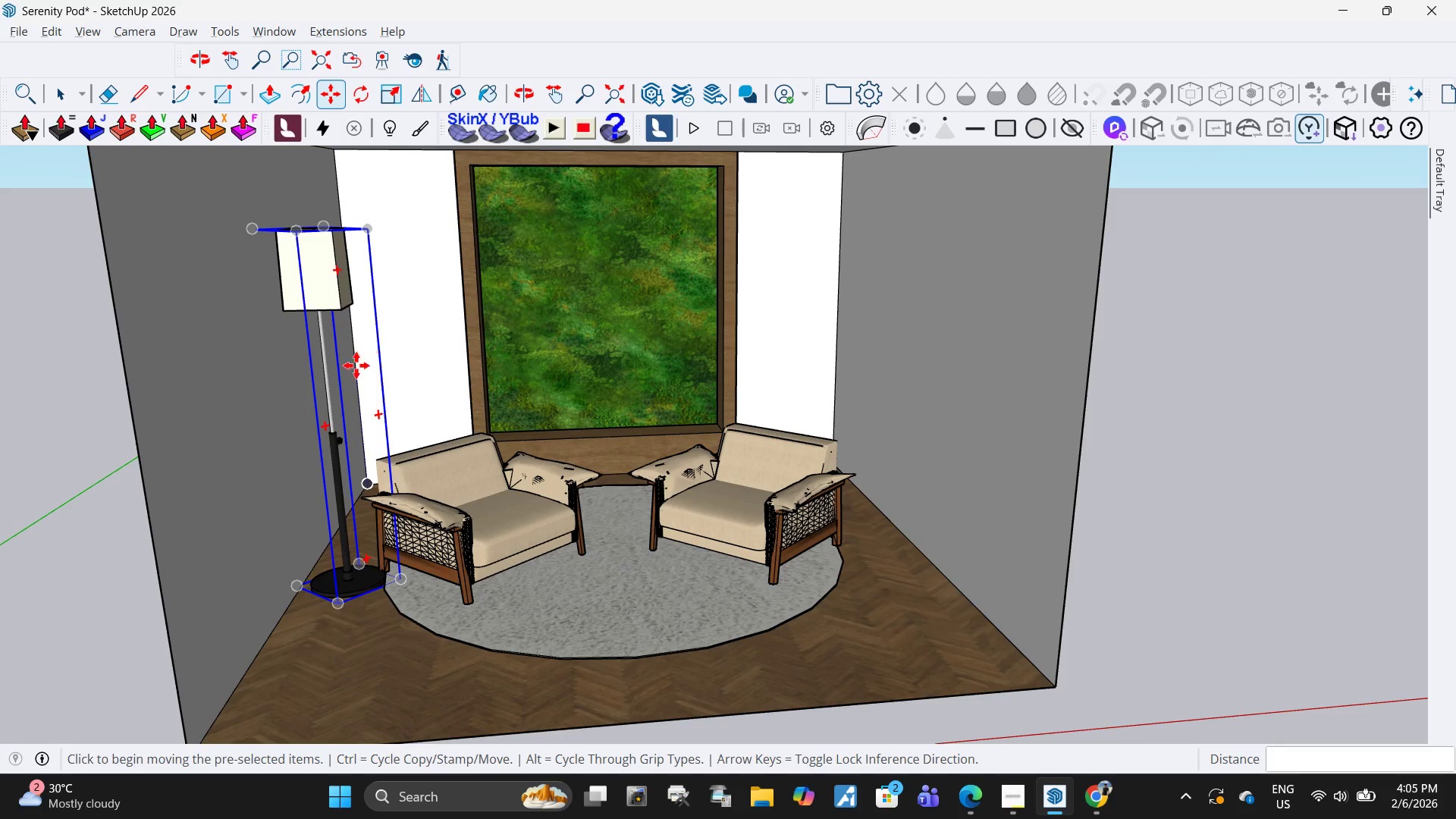 
key(S)
 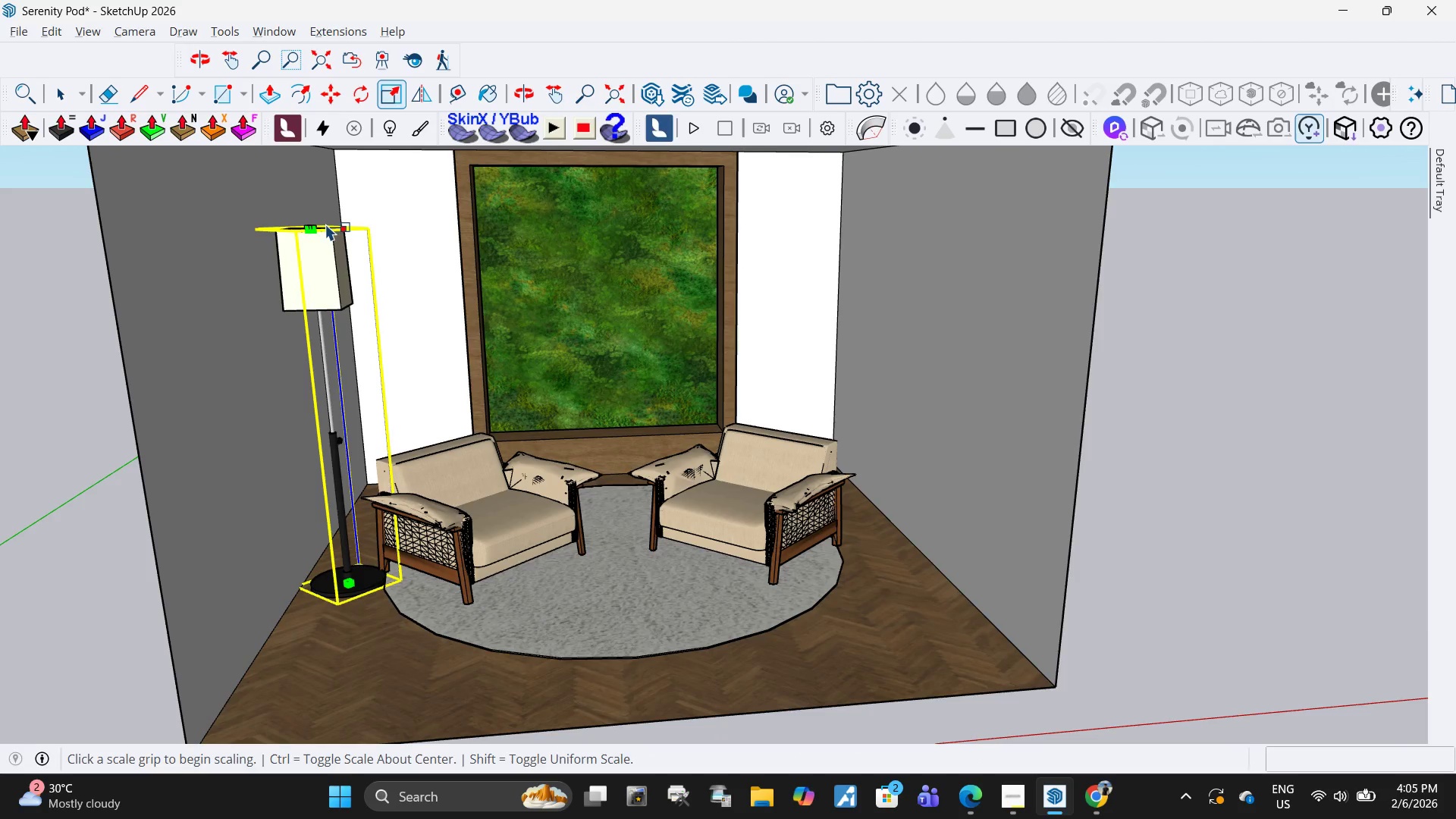 
scroll: coordinate [370, 250], scroll_direction: down, amount: 3.0
 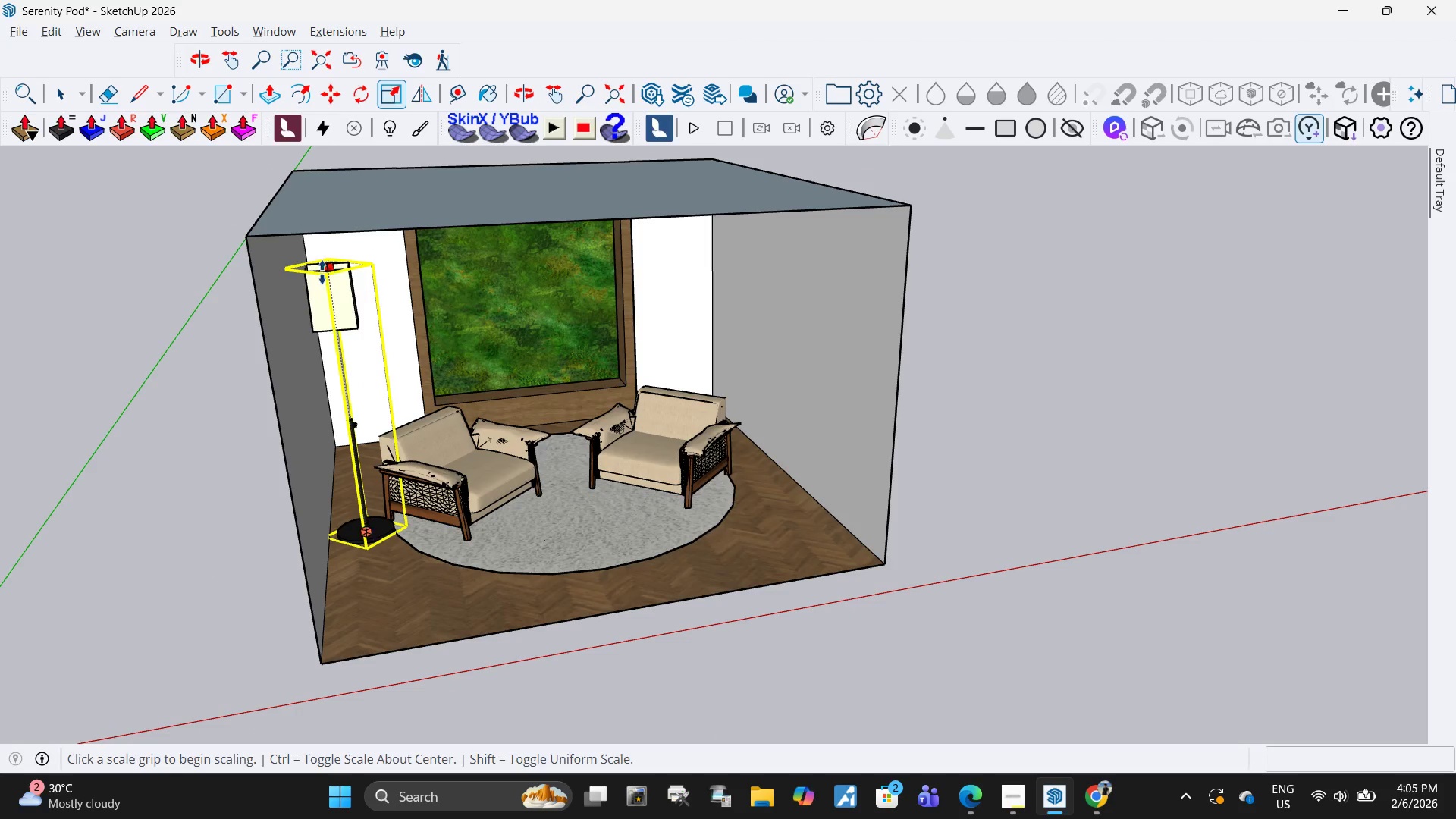 
left_click([325, 272])
 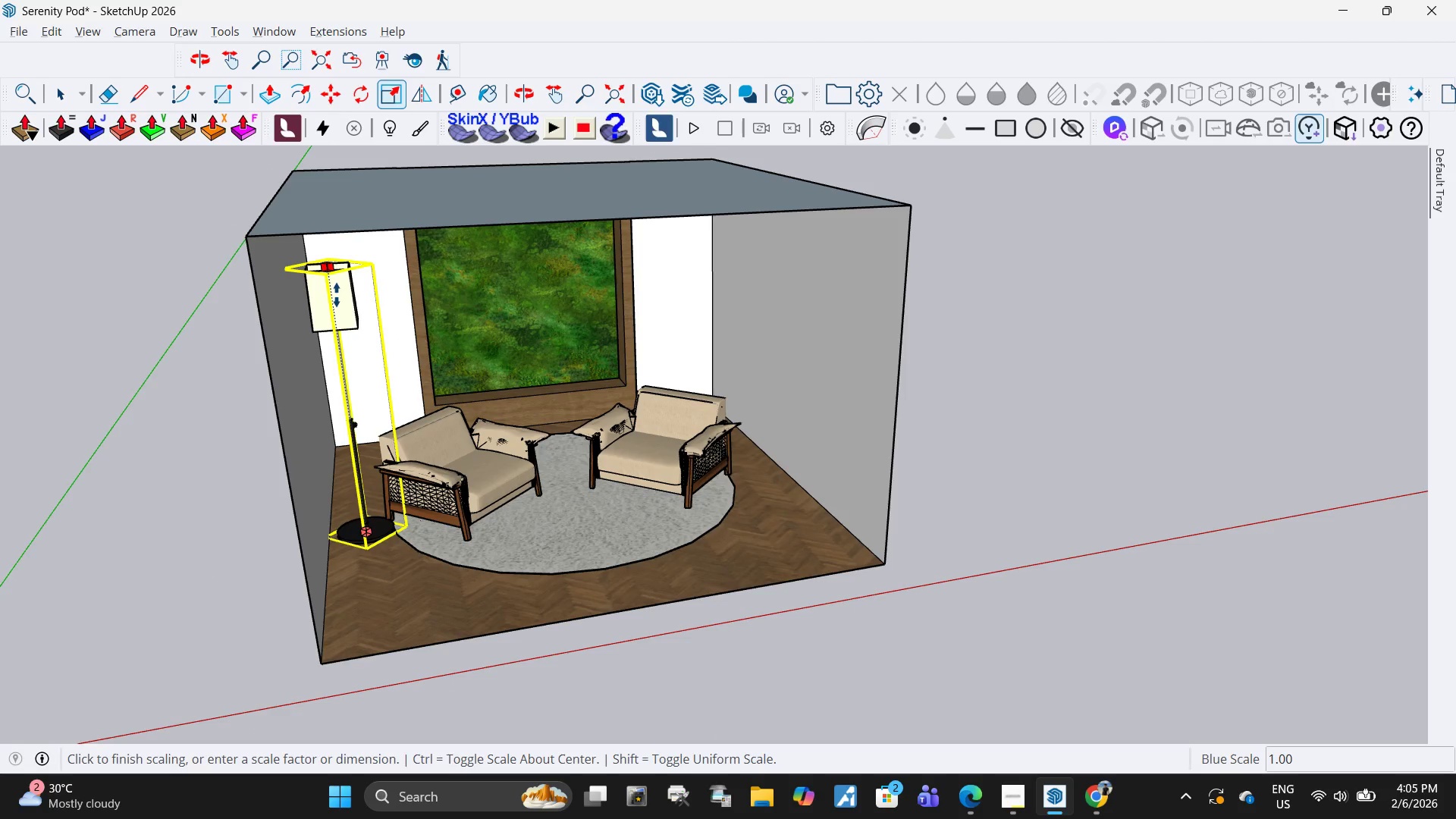 
key(Escape)
 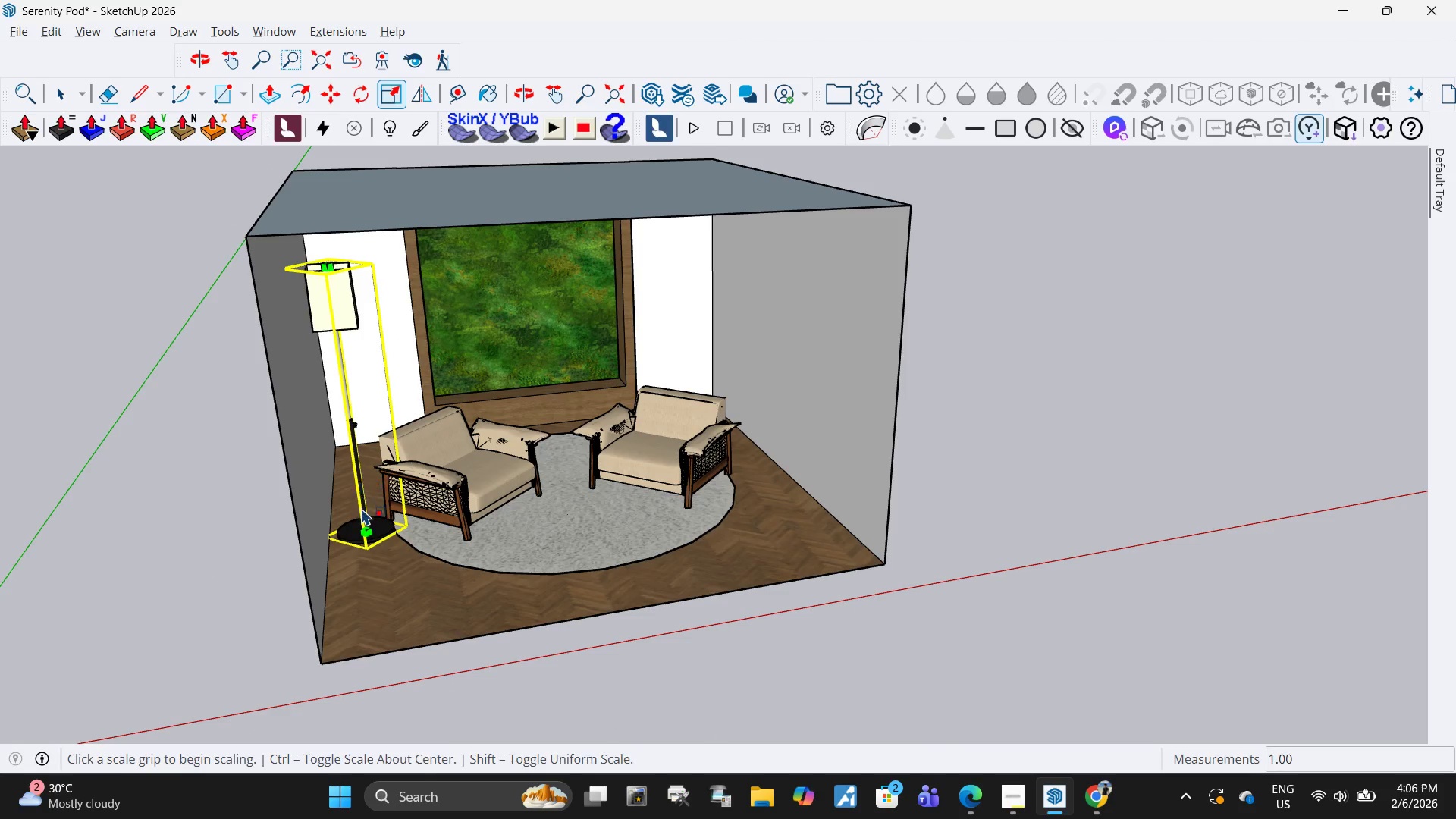 
key(Space)
 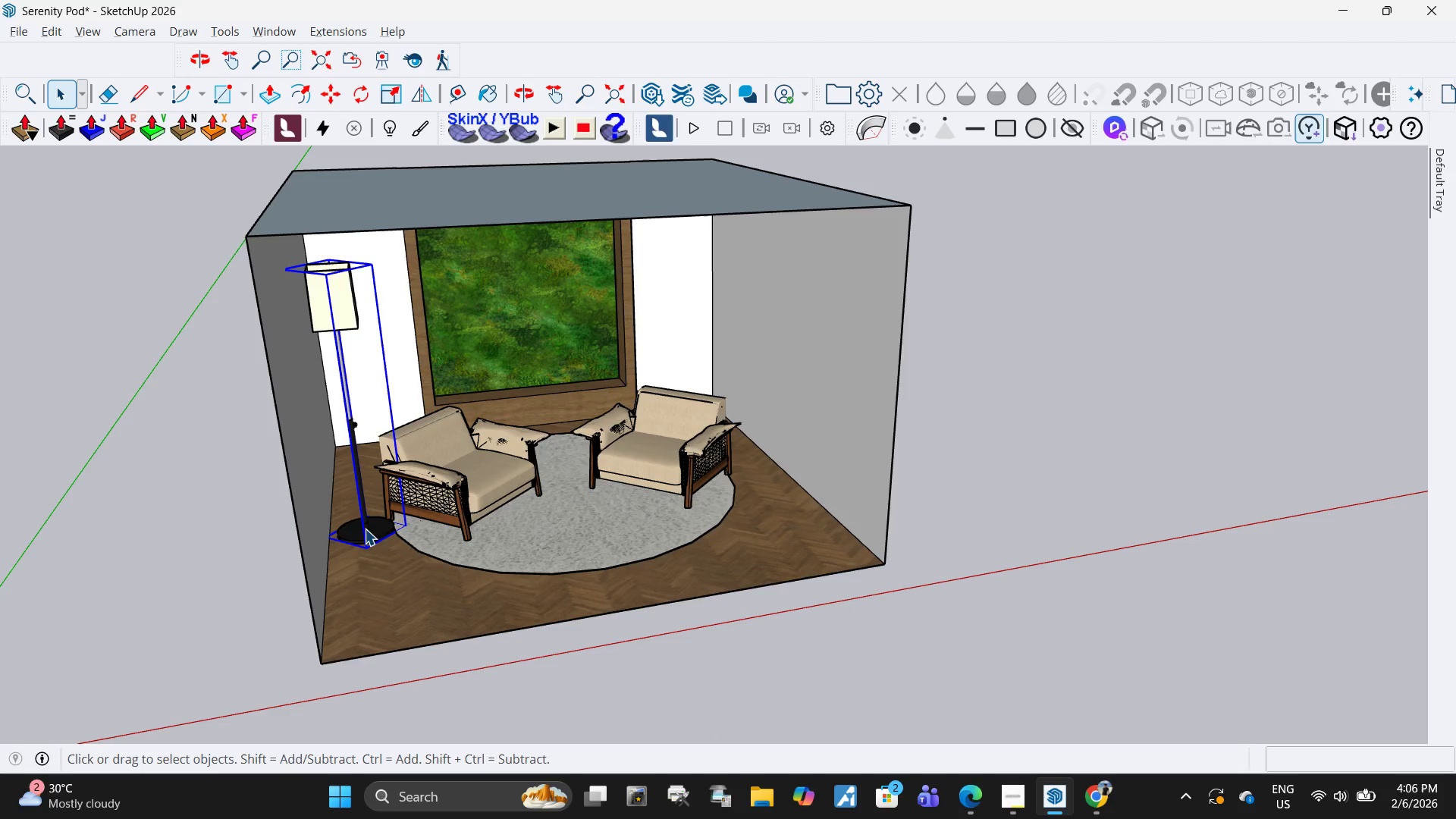 
left_click([374, 532])
 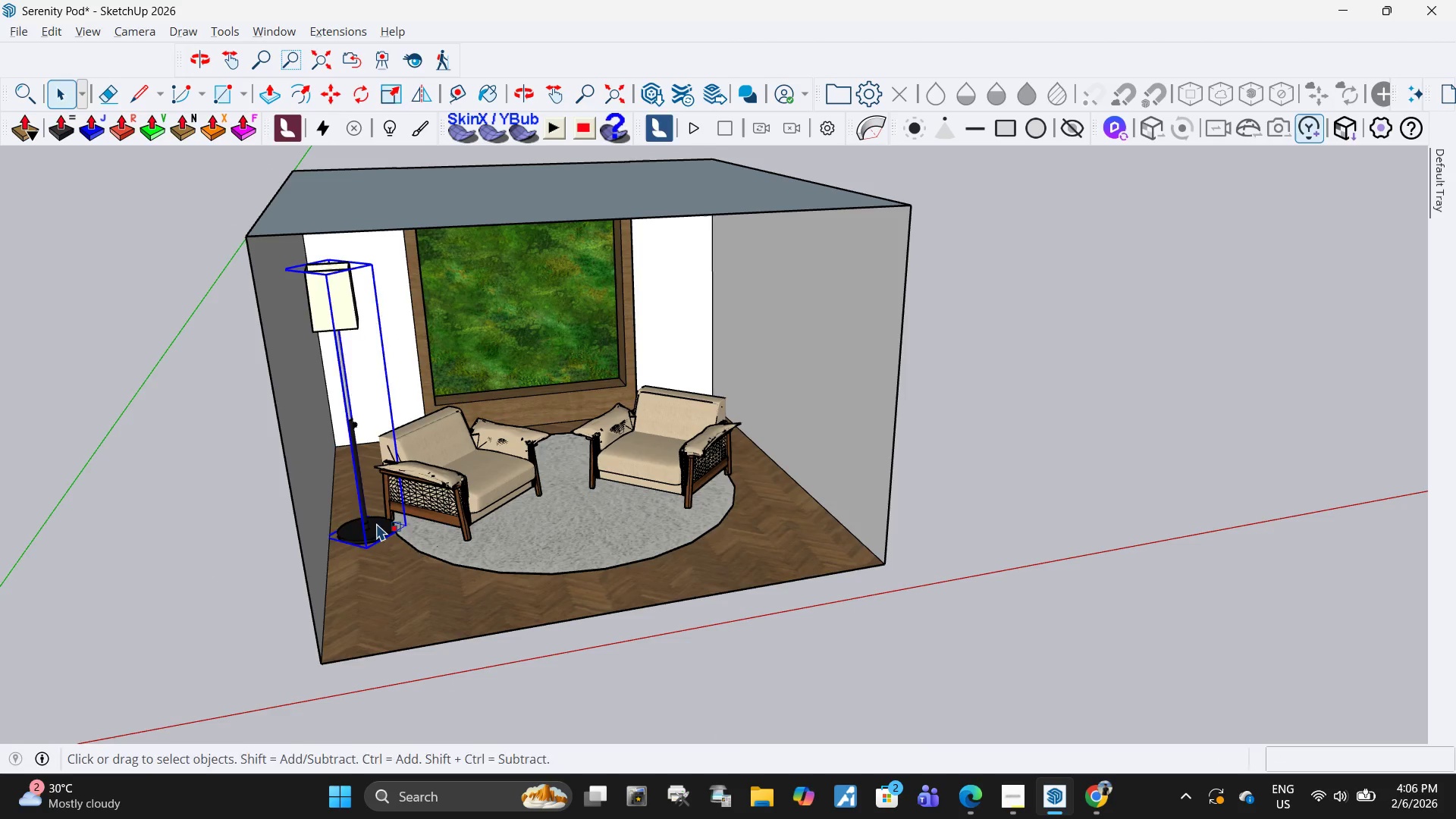 
key(S)
 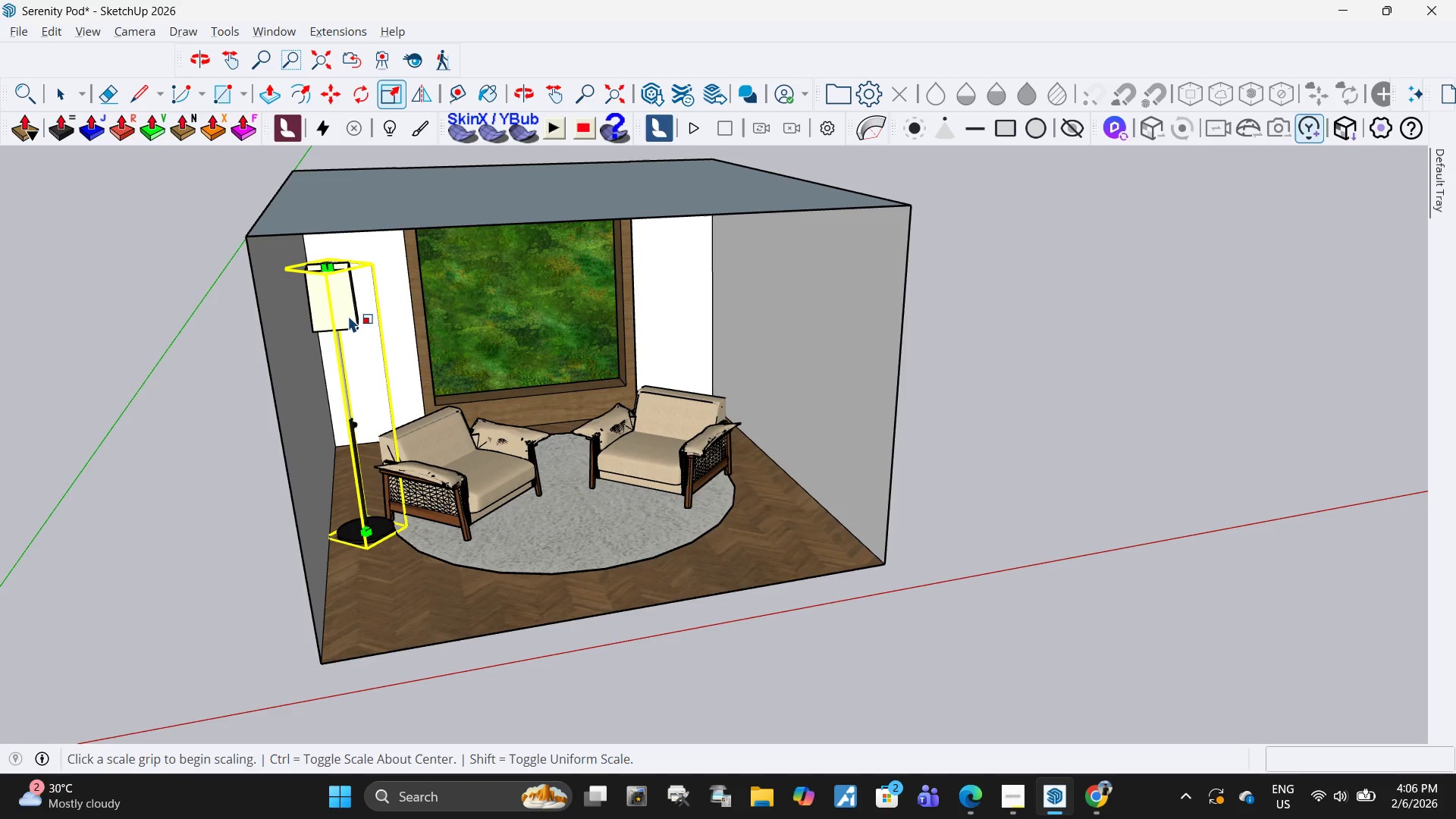 
double_click([347, 311])
 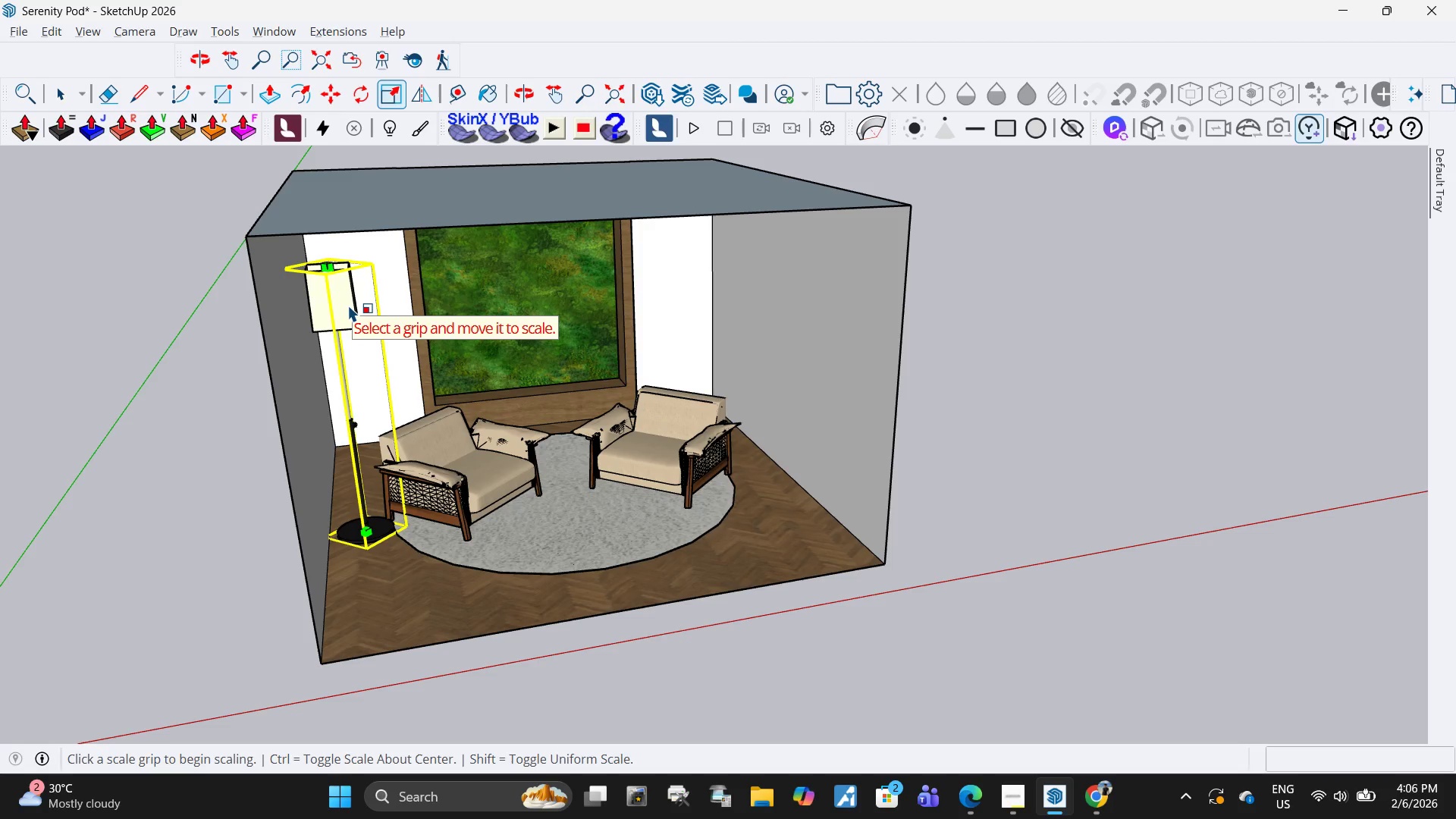 
key(Escape)
 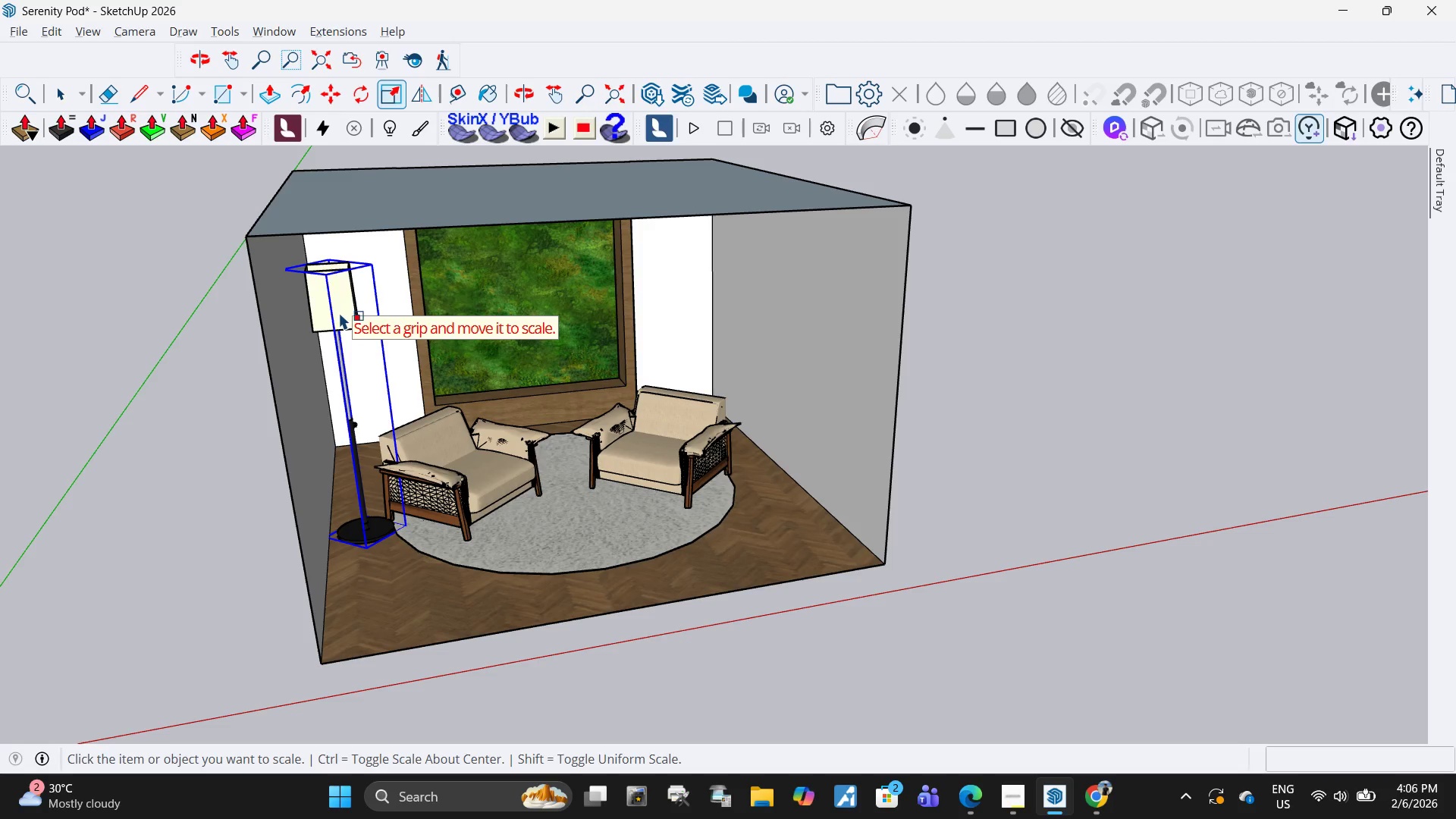 
left_click([339, 312])
 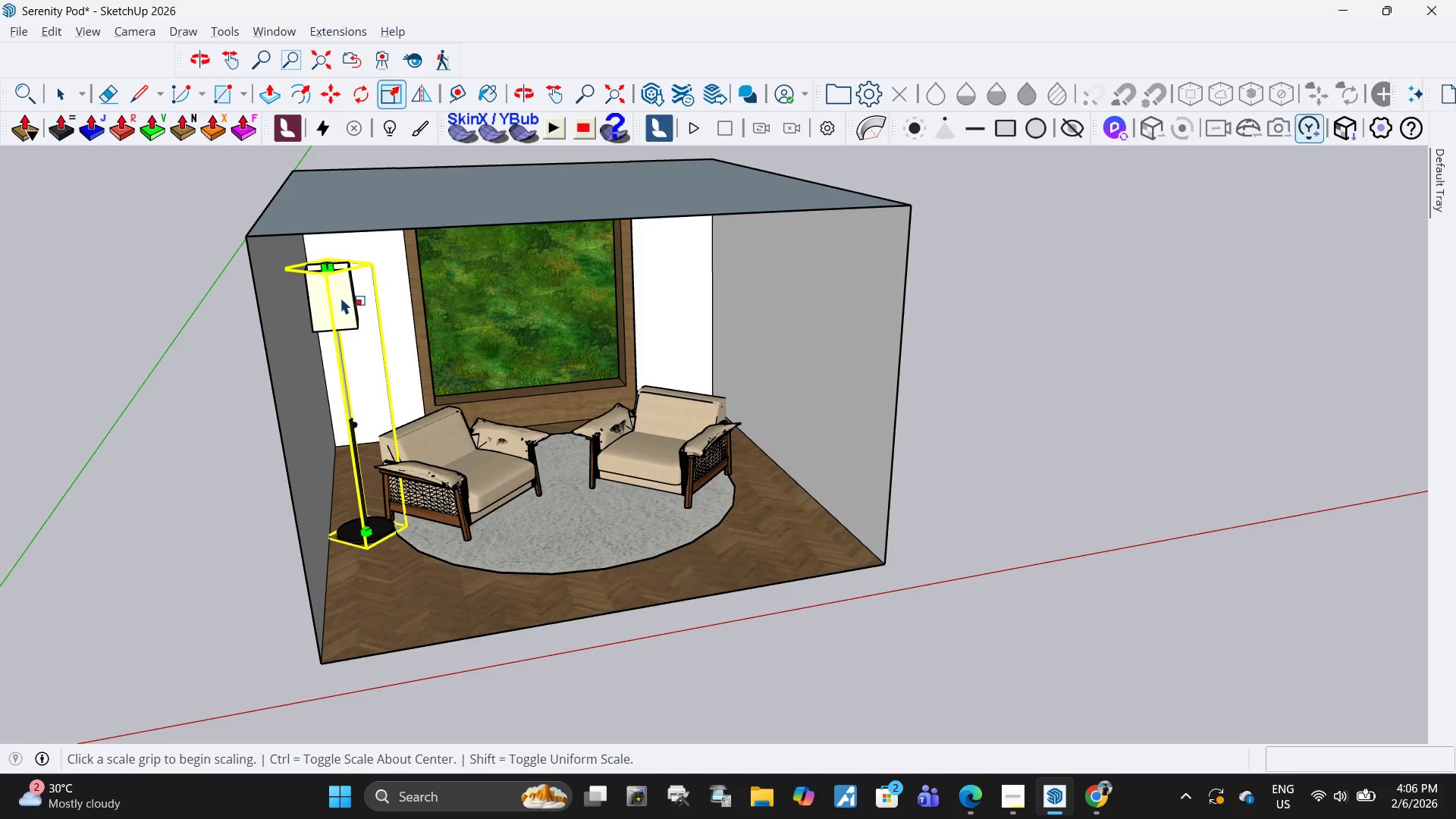 
key(S)
 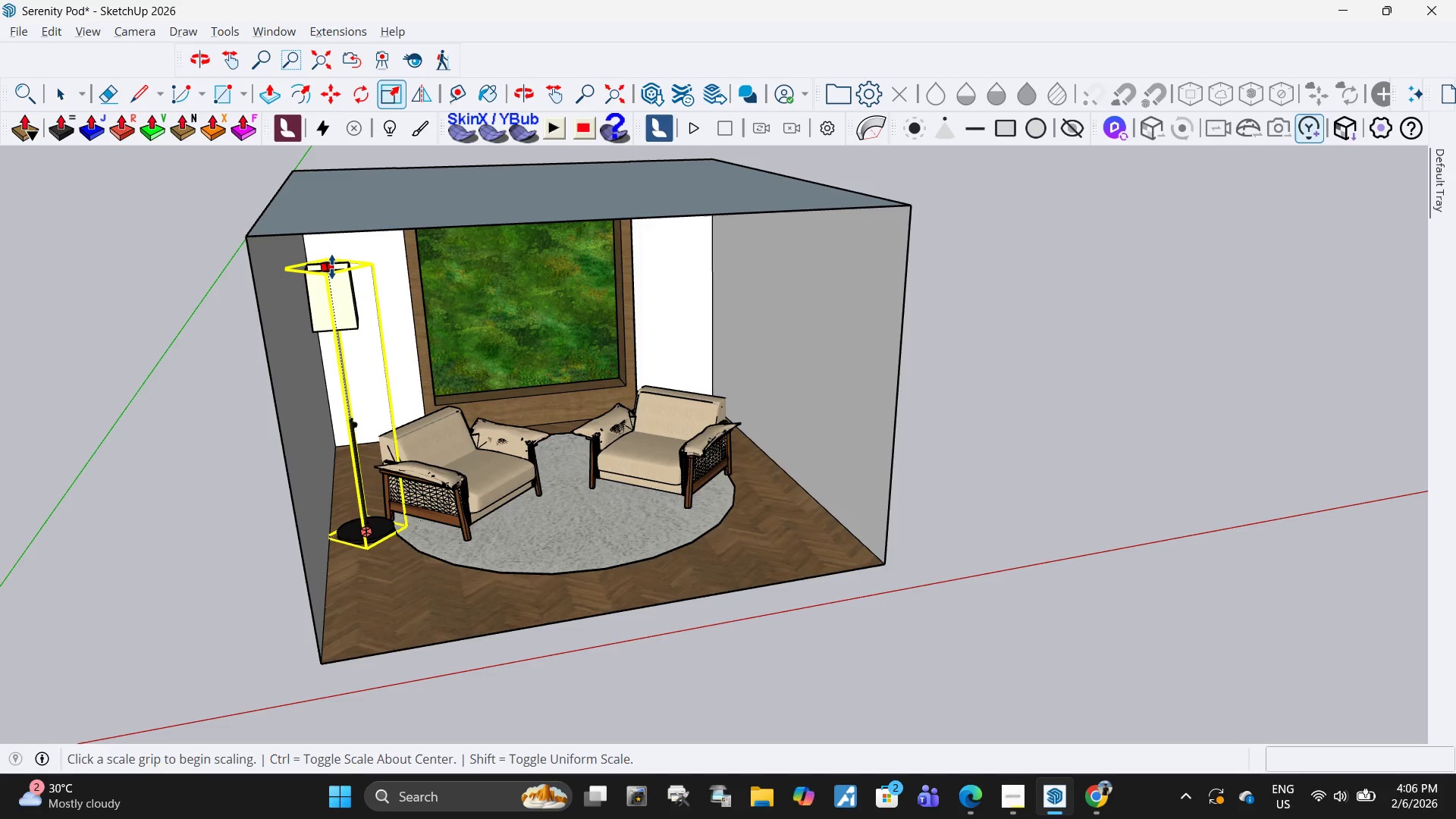 
left_click([331, 266])
 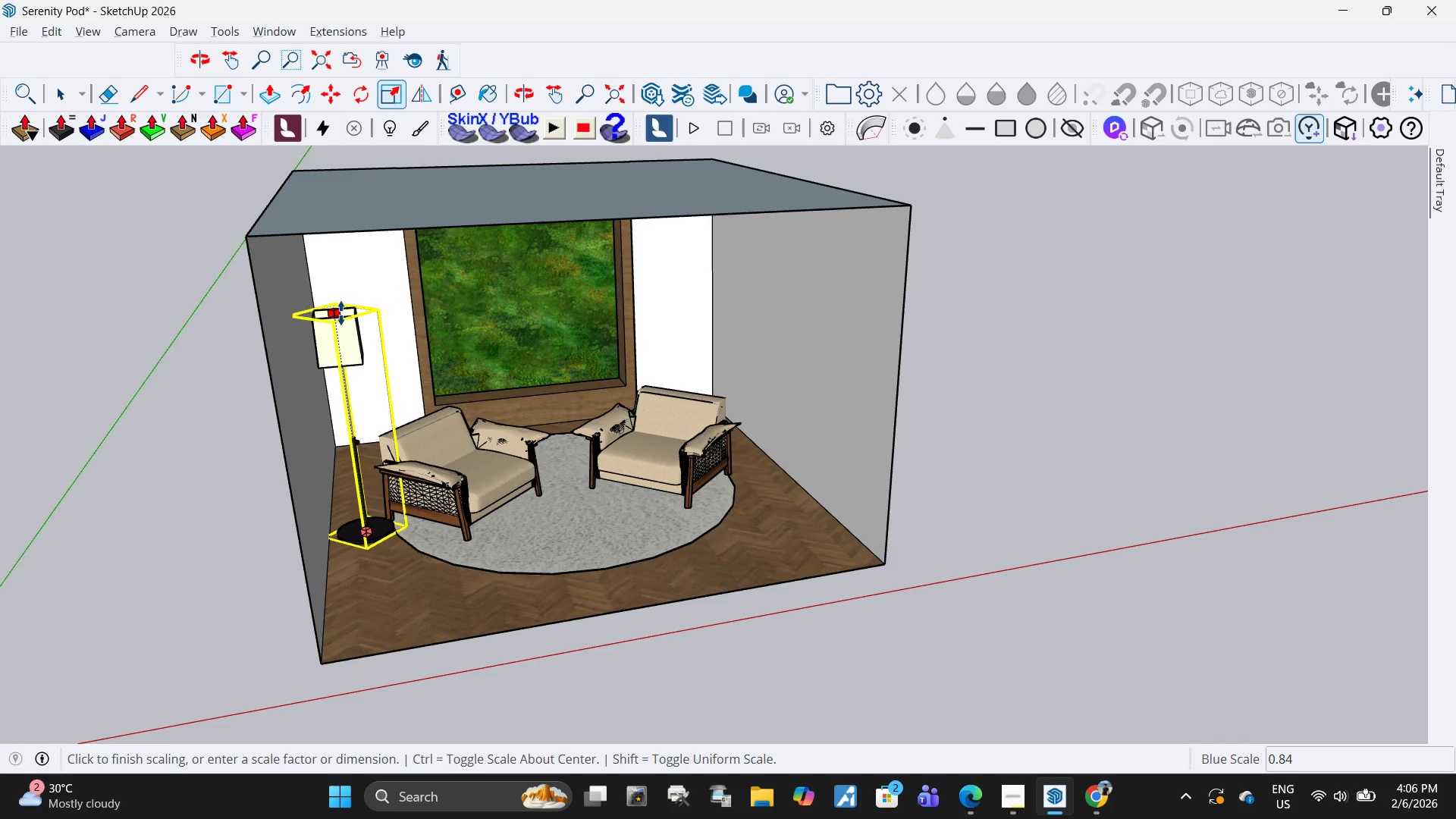 
left_click([341, 313])
 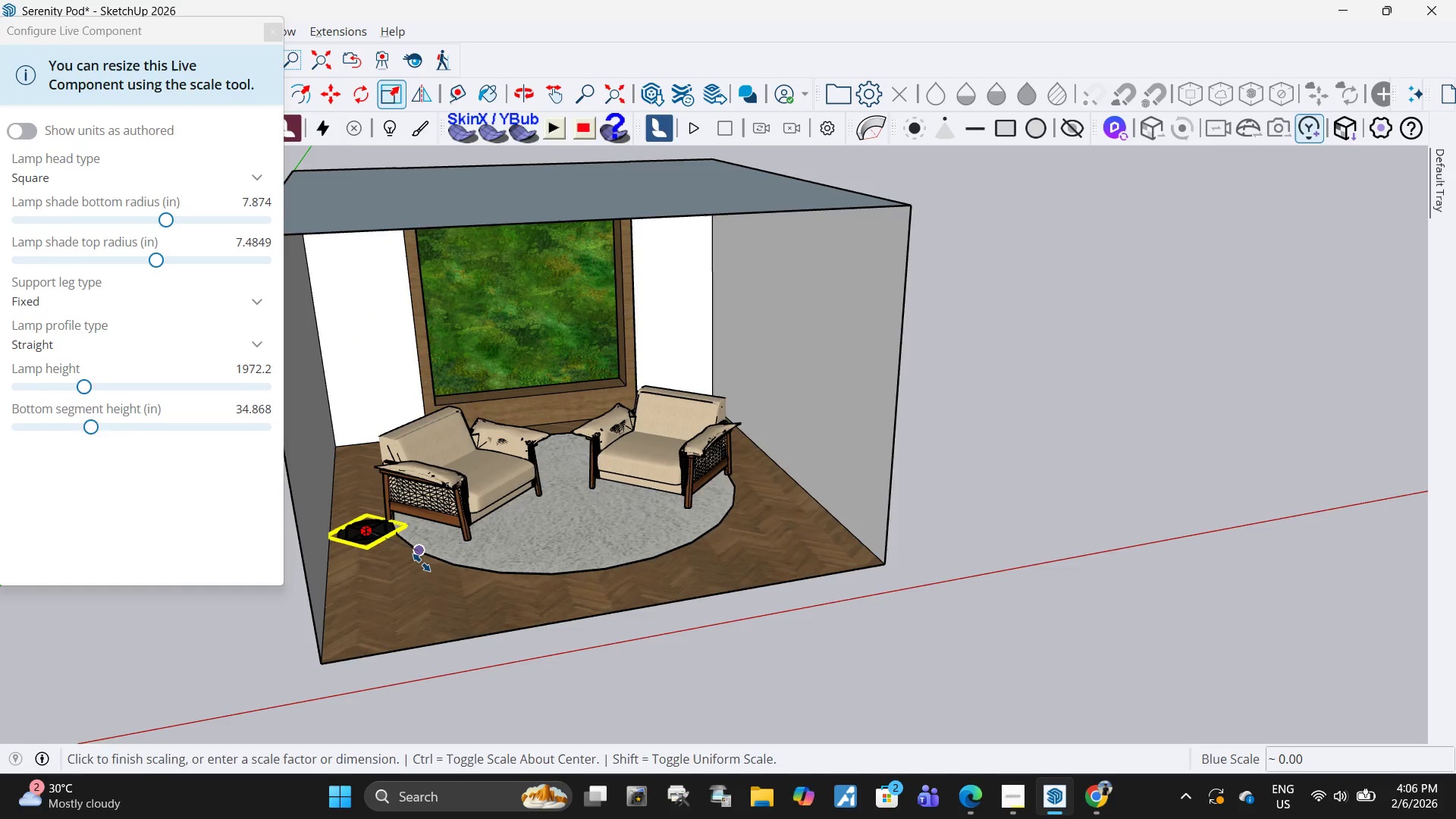 
scroll: coordinate [412, 561], scroll_direction: up, amount: 3.0
 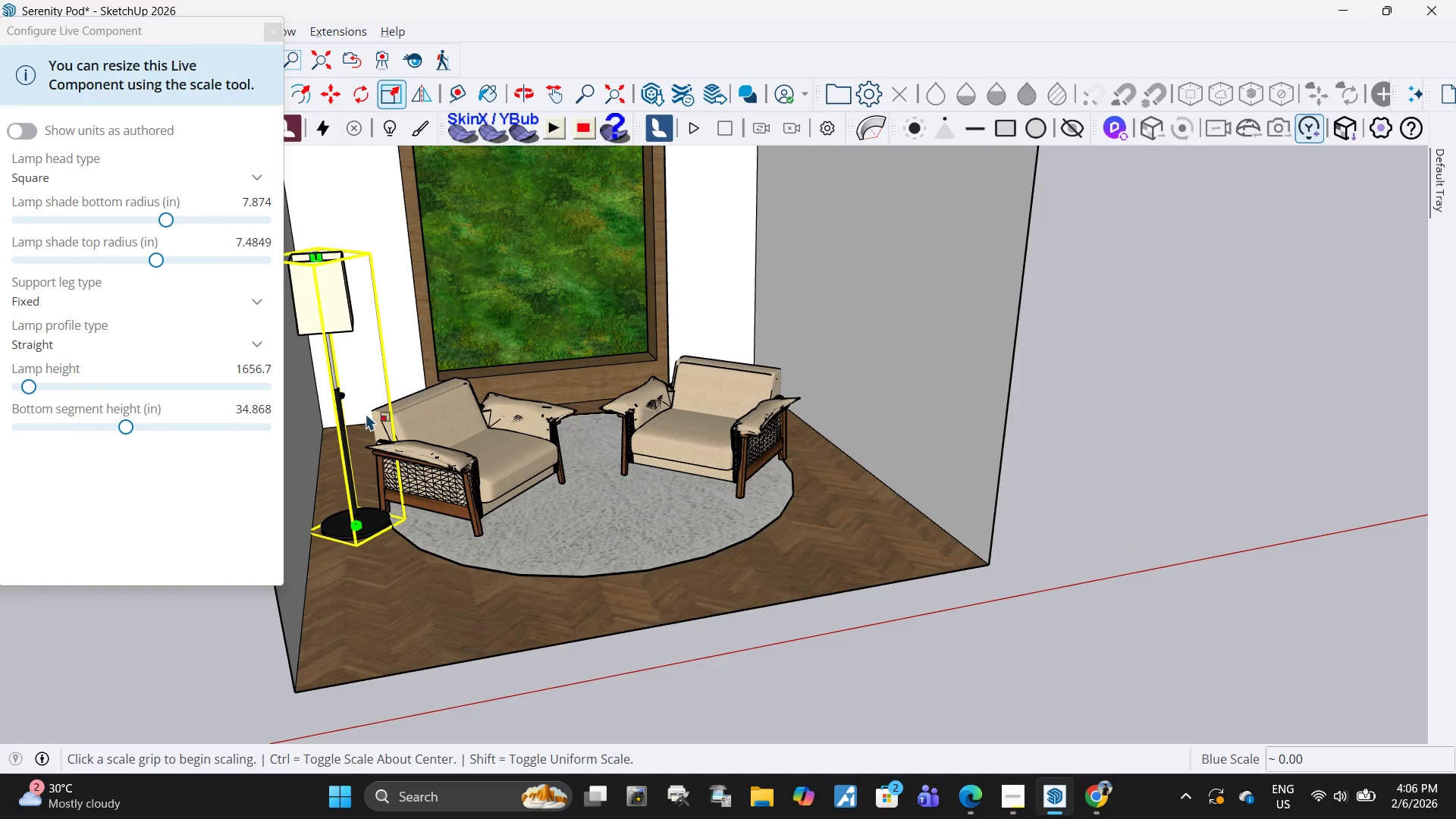 
key(Escape)
 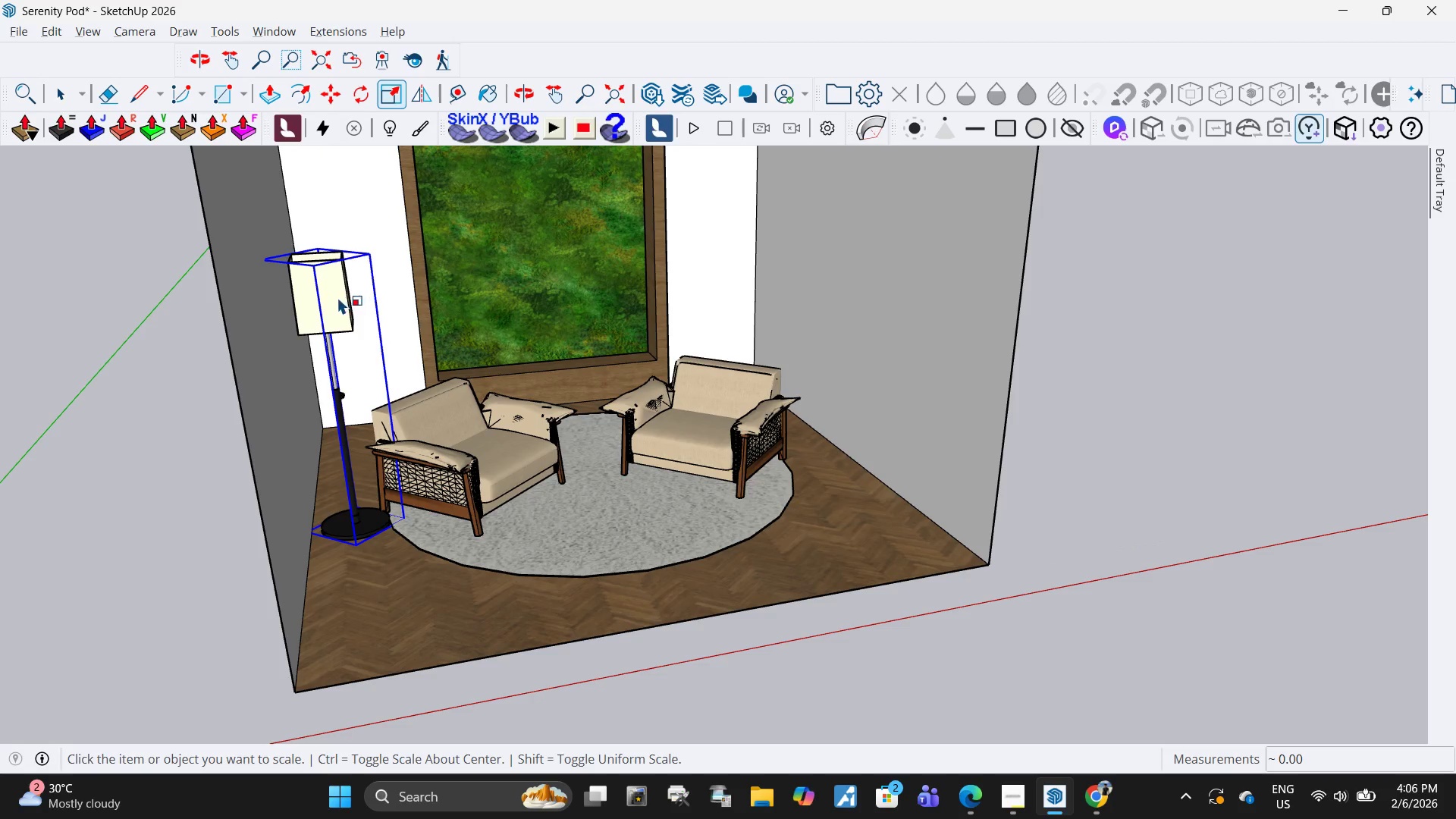 
left_click([337, 297])
 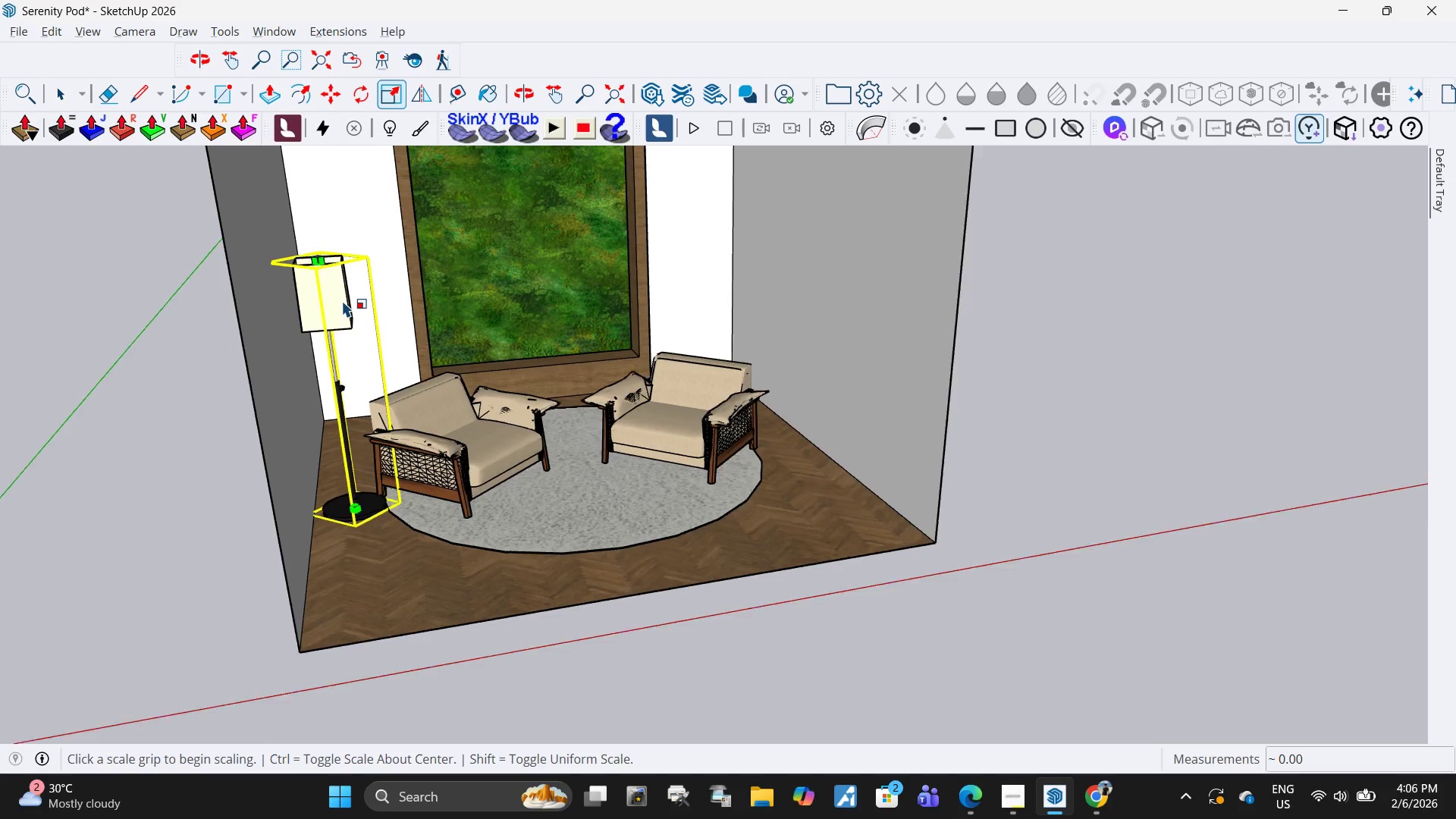 
scroll: coordinate [342, 300], scroll_direction: down, amount: 4.0
 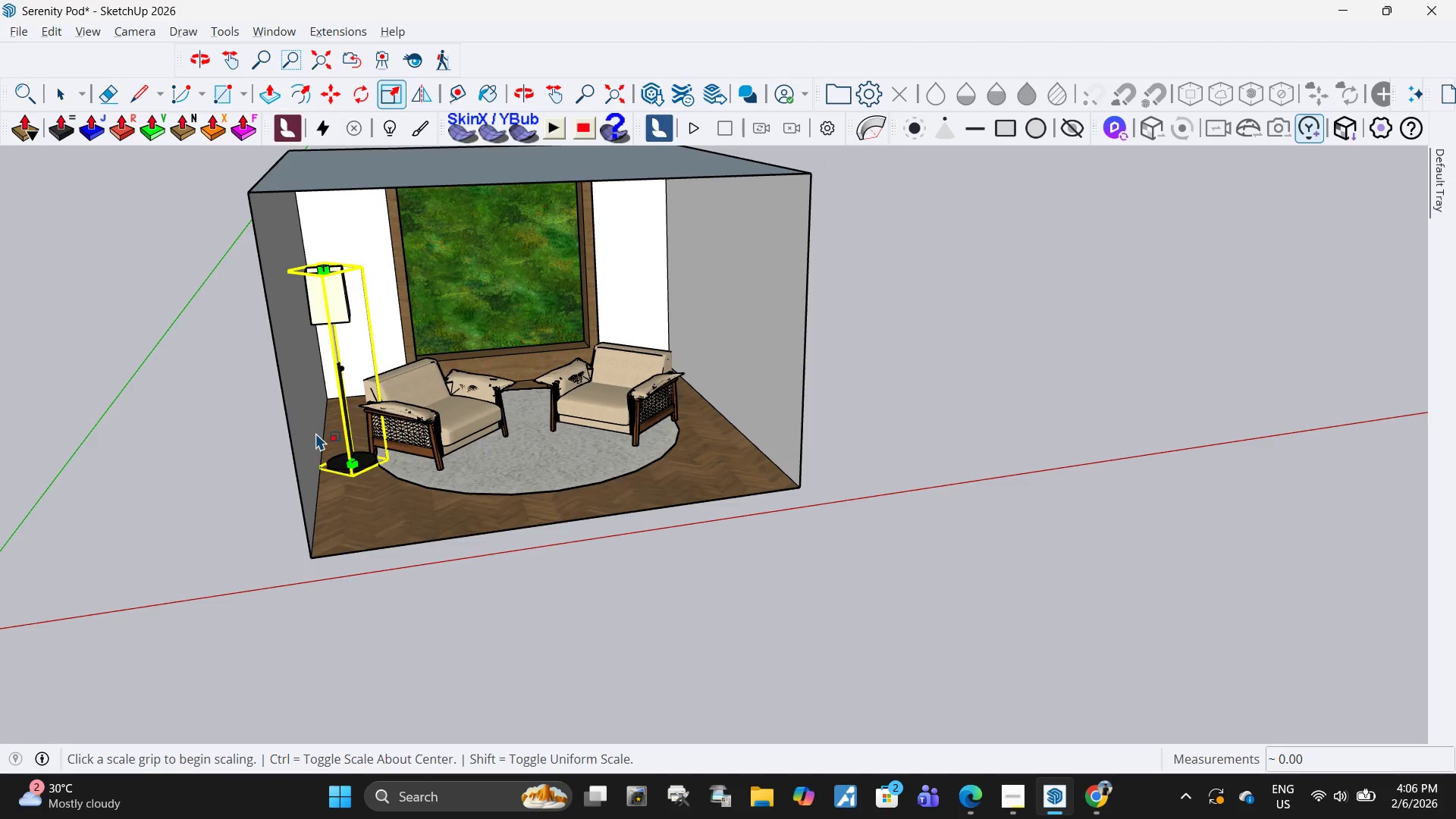 
scroll: coordinate [315, 434], scroll_direction: up, amount: 4.0
 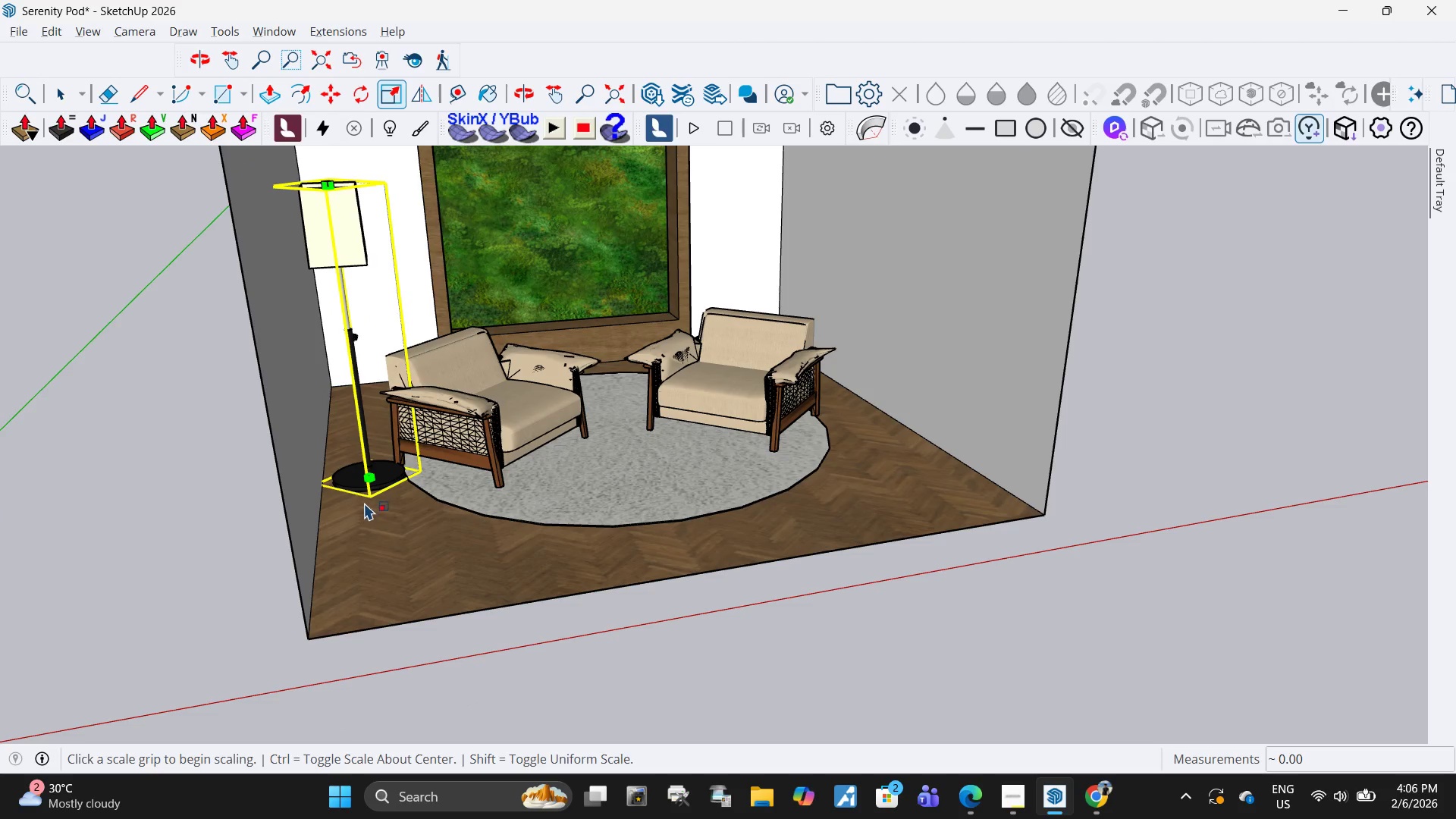 
key(M)
 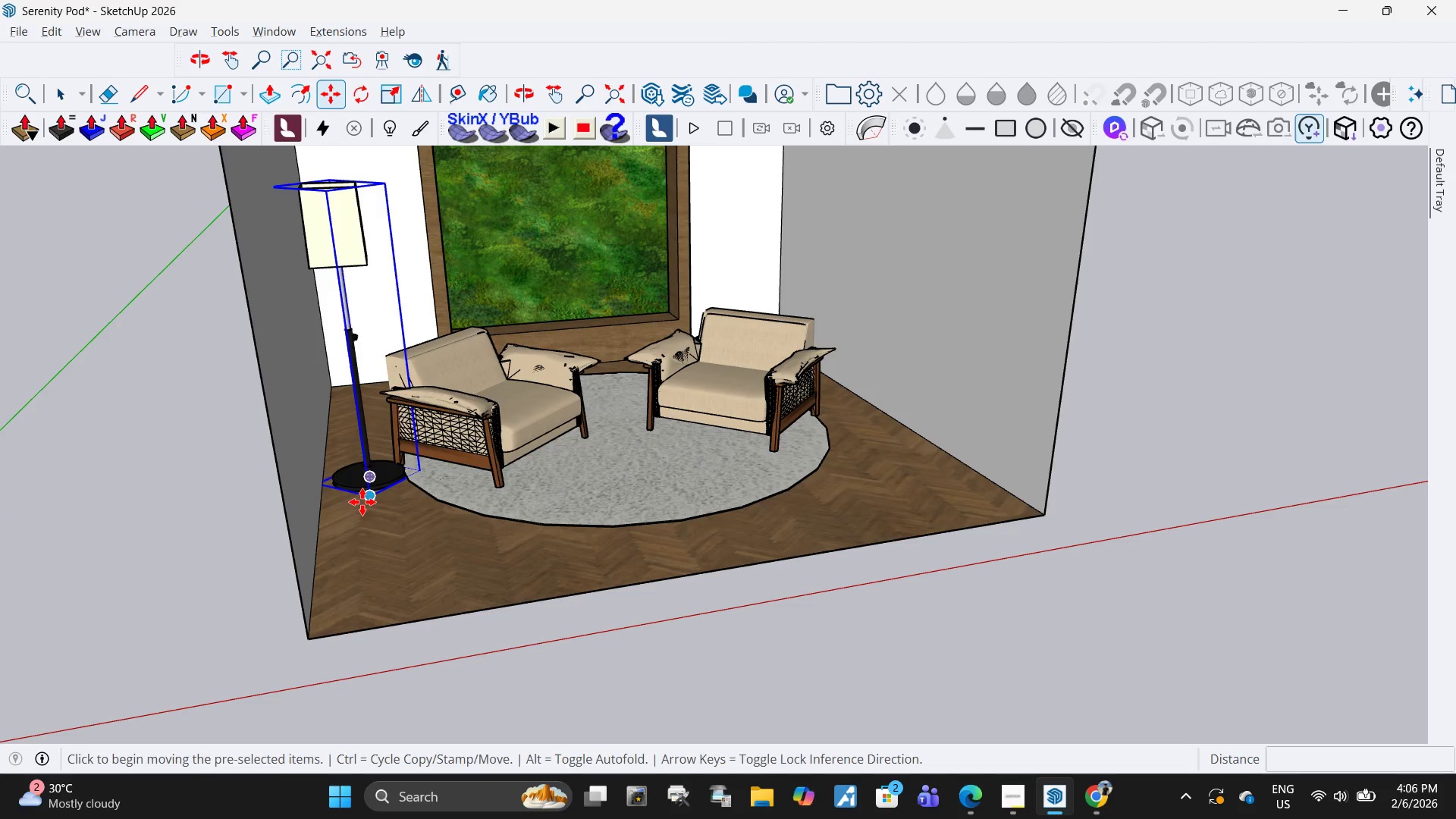 
left_click_drag(start_coordinate=[362, 502], to_coordinate=[360, 497])
 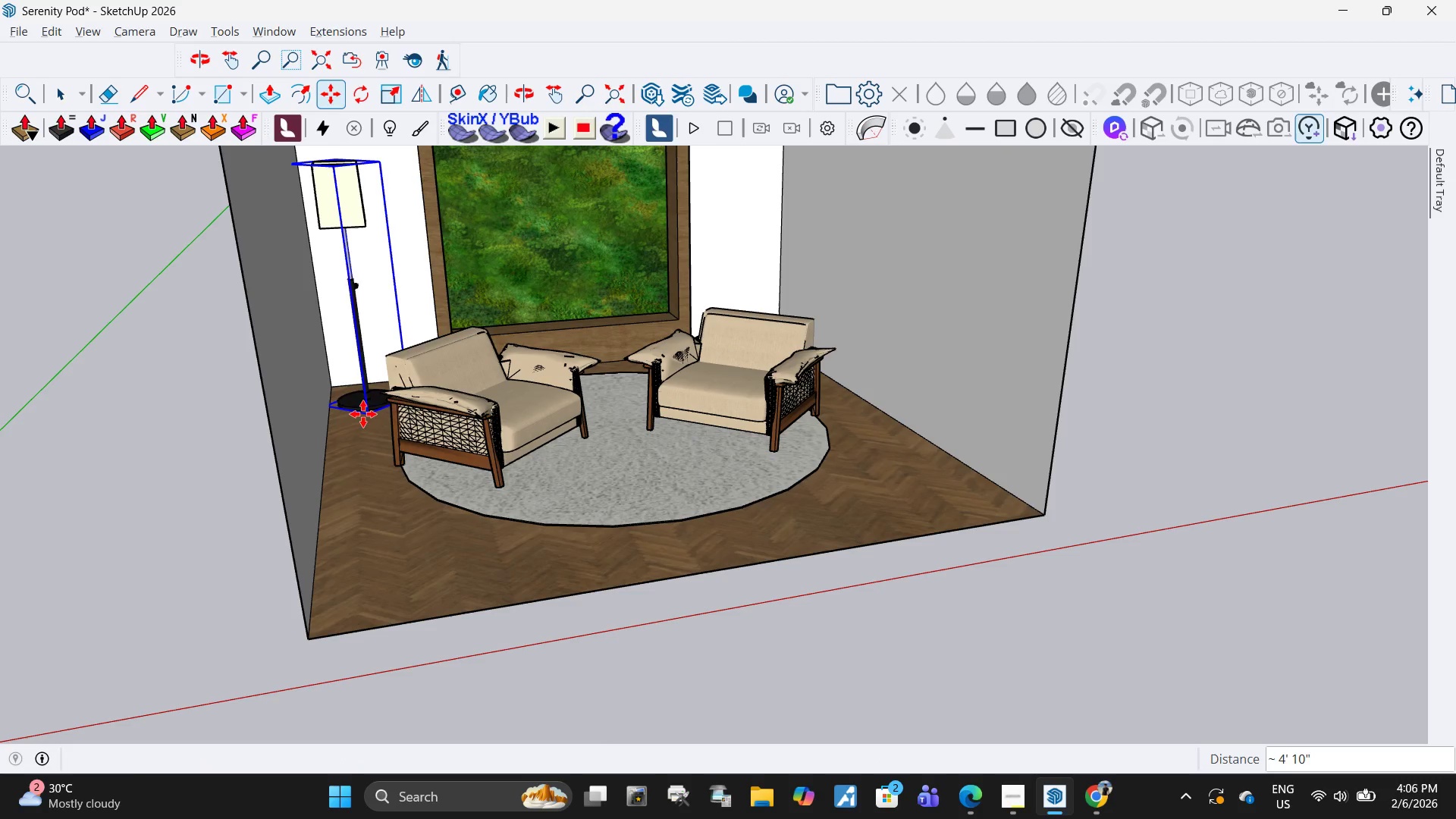 
key(Space)
 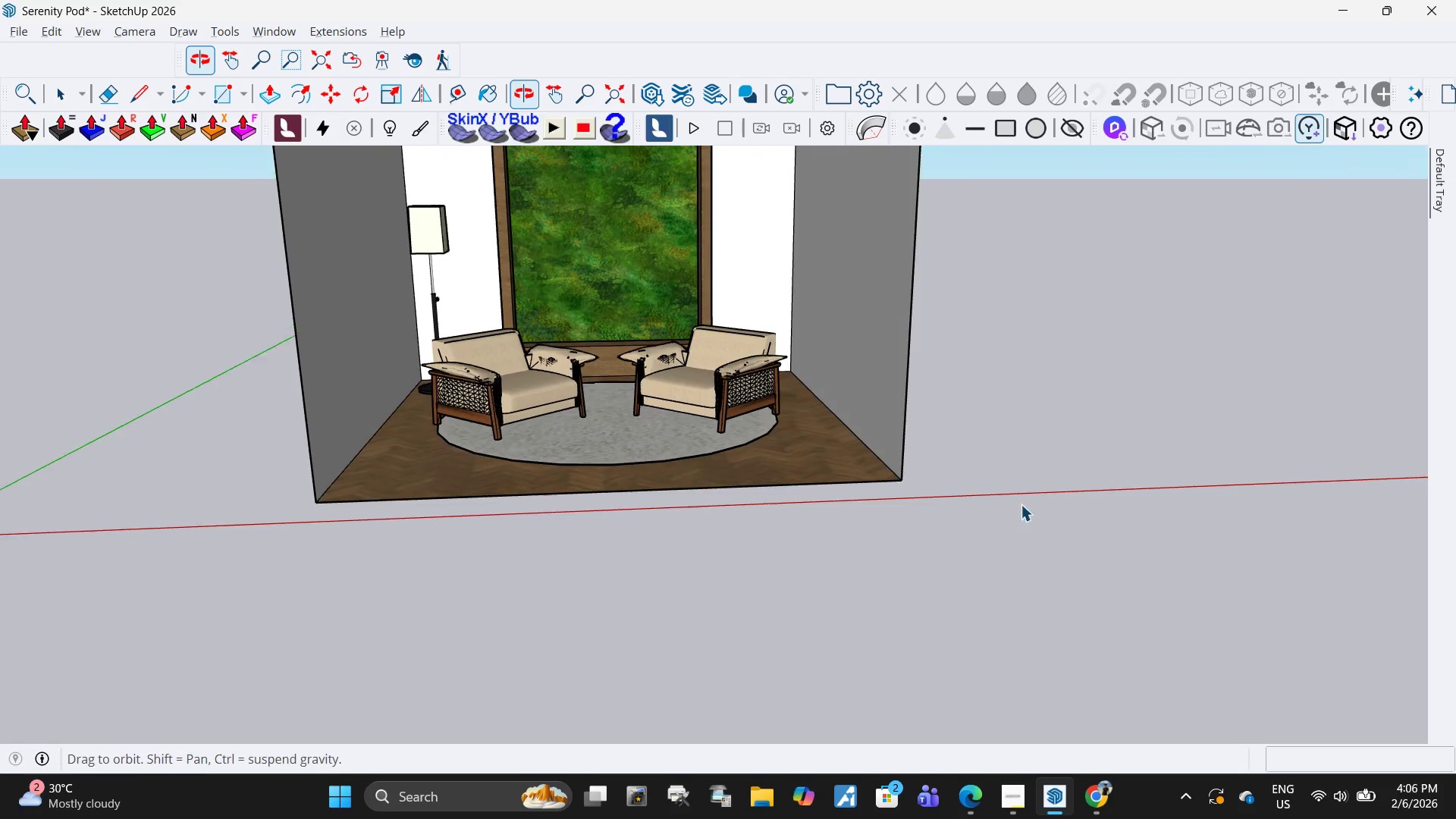 
scroll: coordinate [625, 398], scroll_direction: down, amount: 4.0
 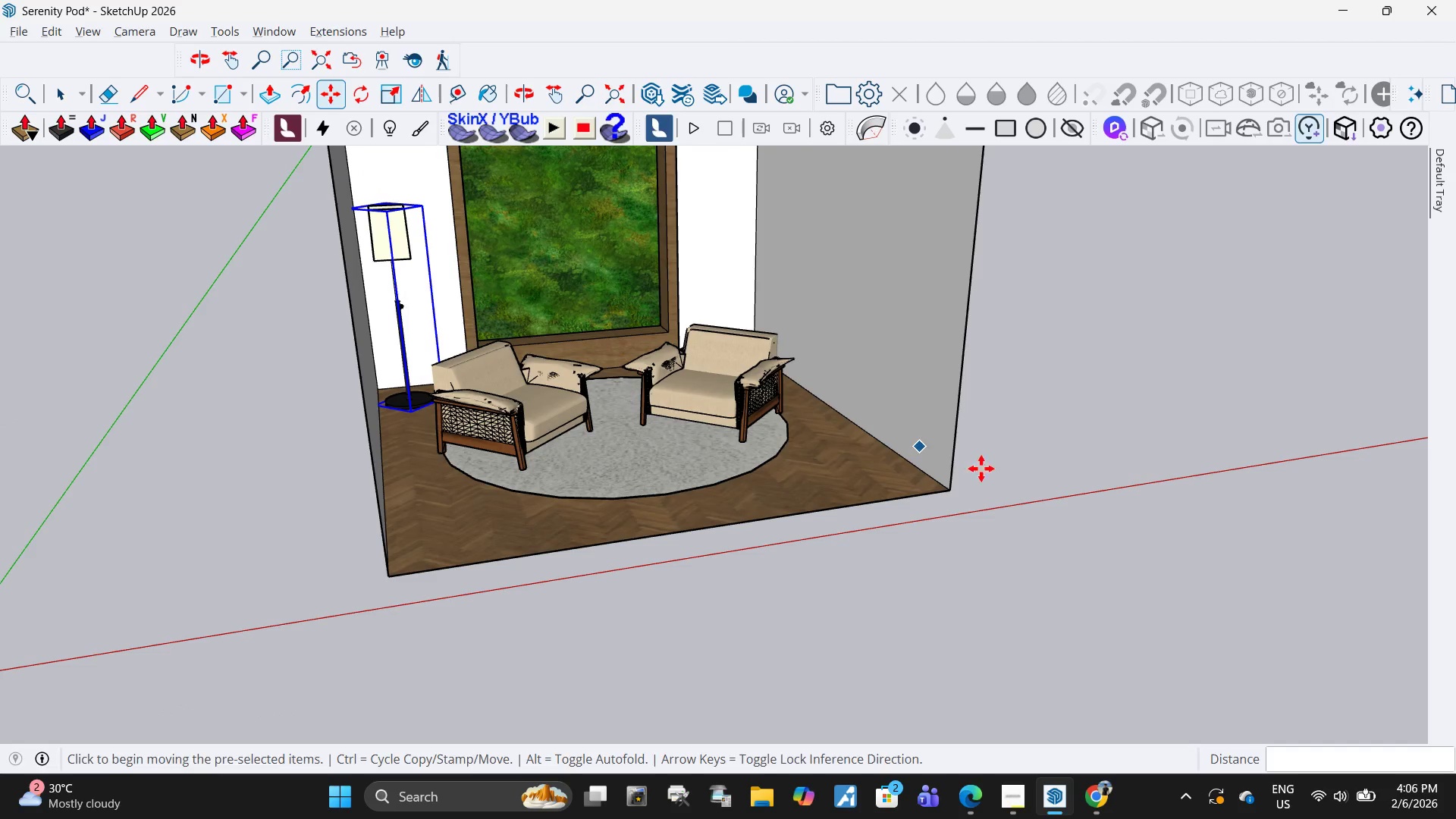 
scroll: coordinate [440, 283], scroll_direction: up, amount: 9.0
 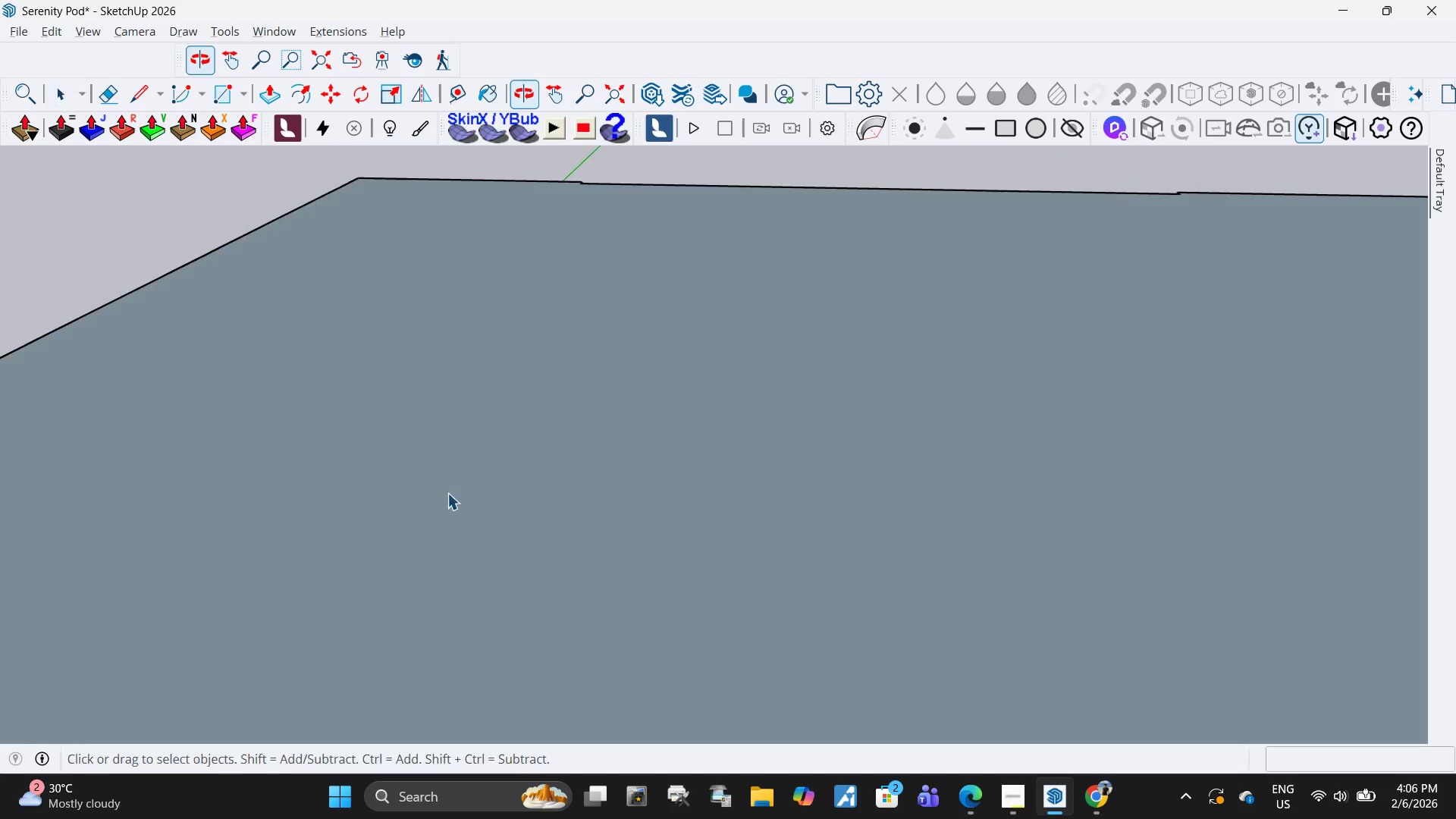 
key(H)
 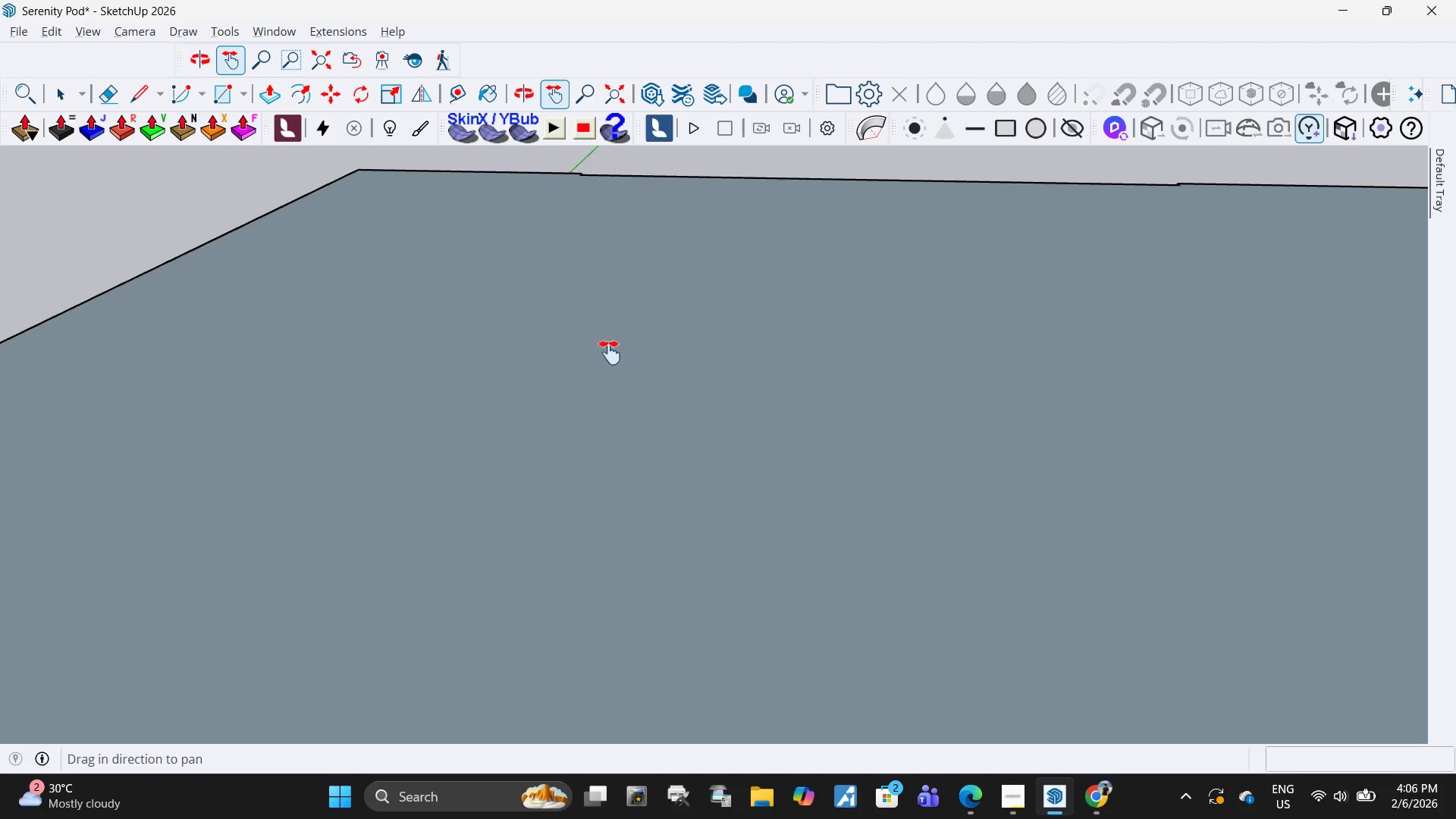 
left_click_drag(start_coordinate=[584, 607], to_coordinate=[651, 152])
 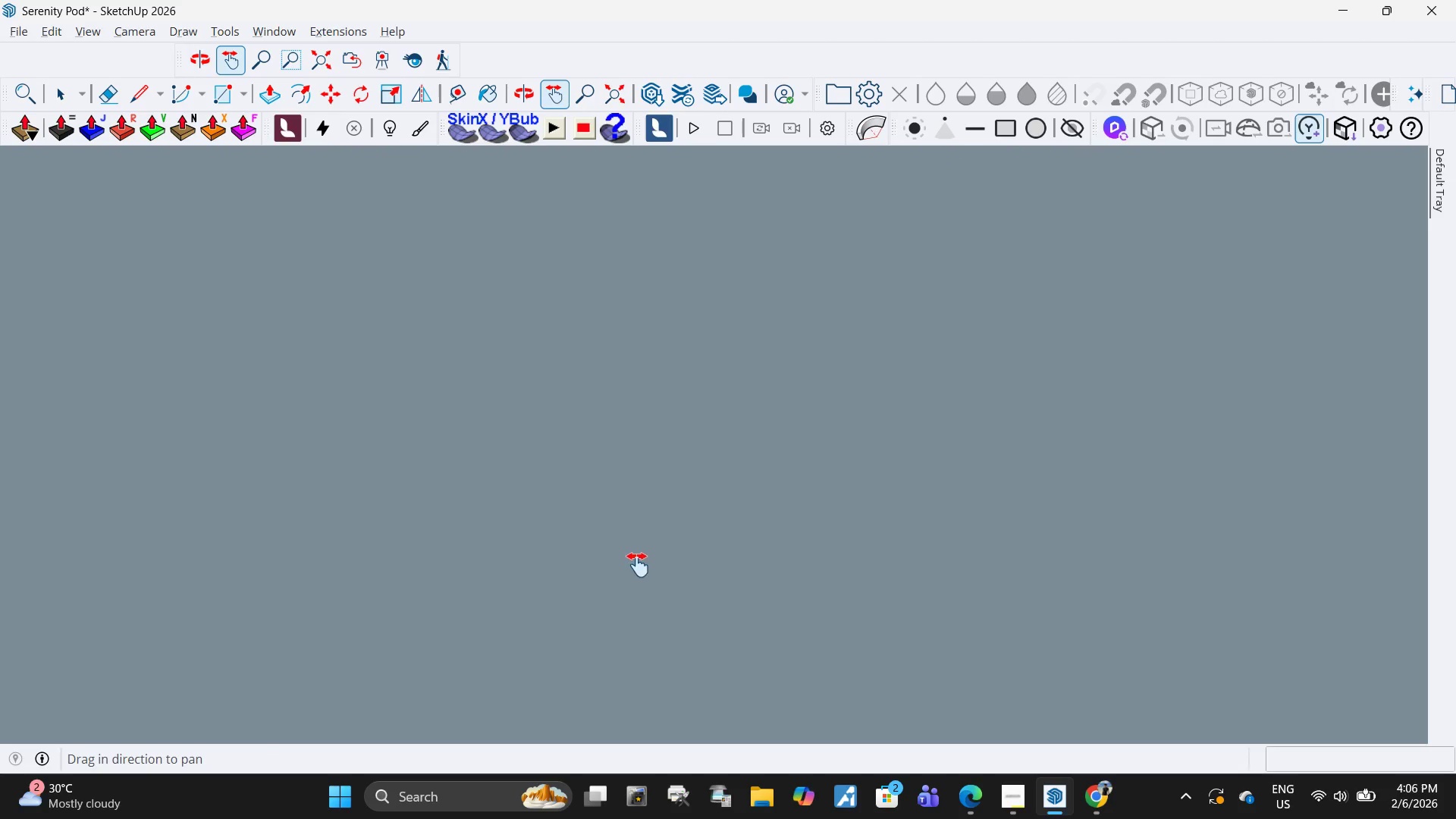 
left_click_drag(start_coordinate=[638, 568], to_coordinate=[693, 118])
 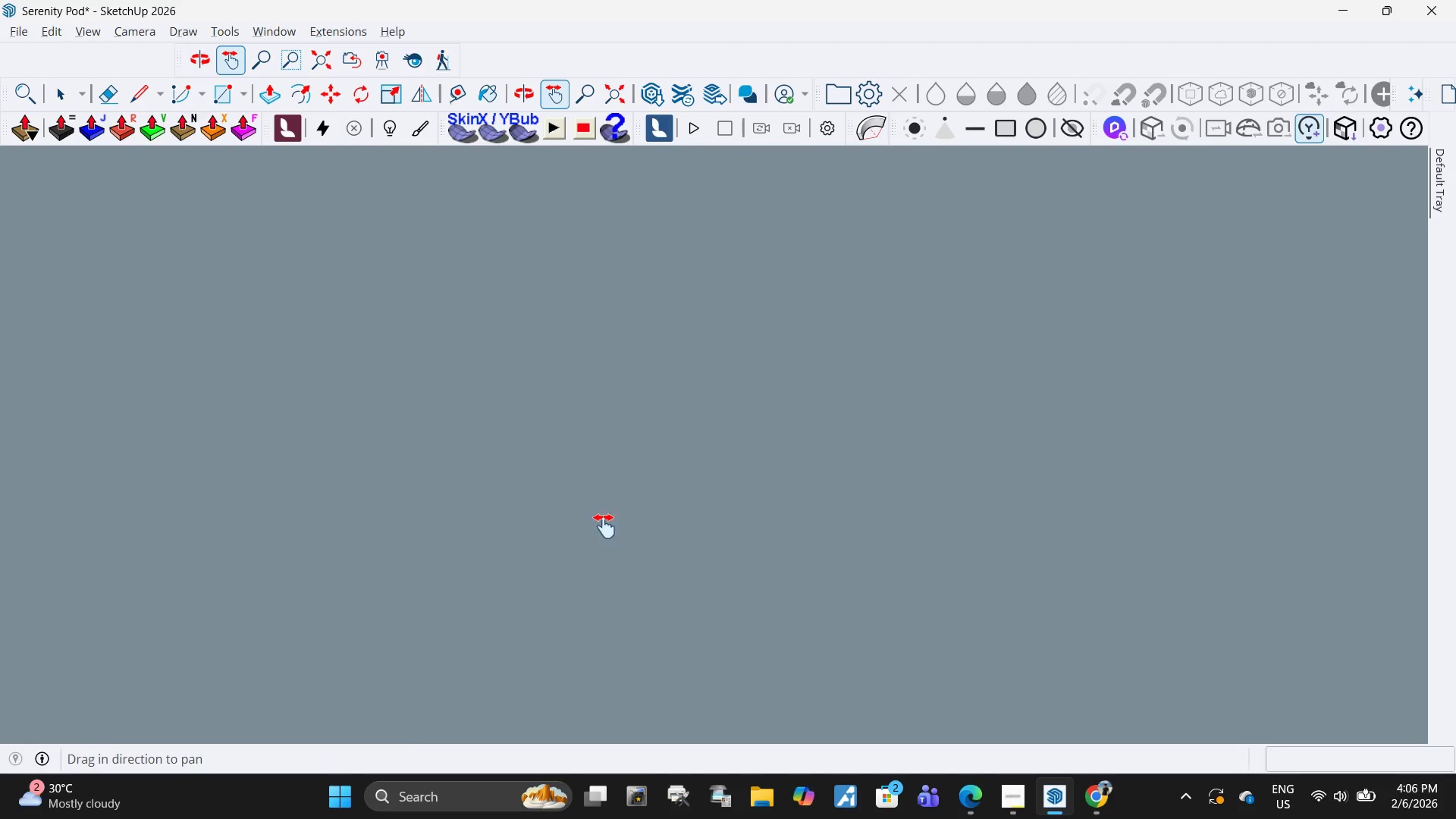 
left_click_drag(start_coordinate=[584, 615], to_coordinate=[677, 118])
 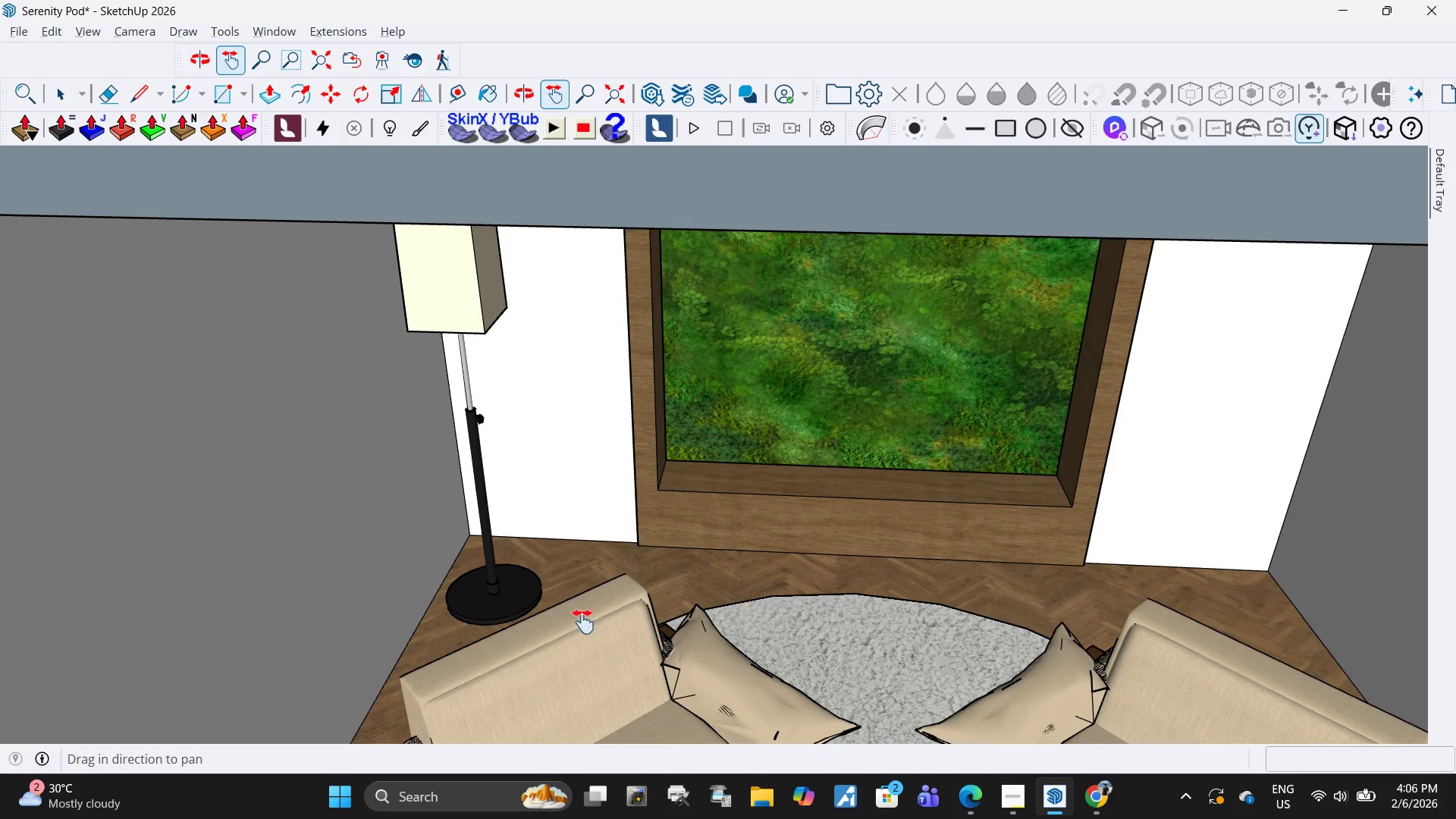 
left_click_drag(start_coordinate=[583, 641], to_coordinate=[587, 482])
 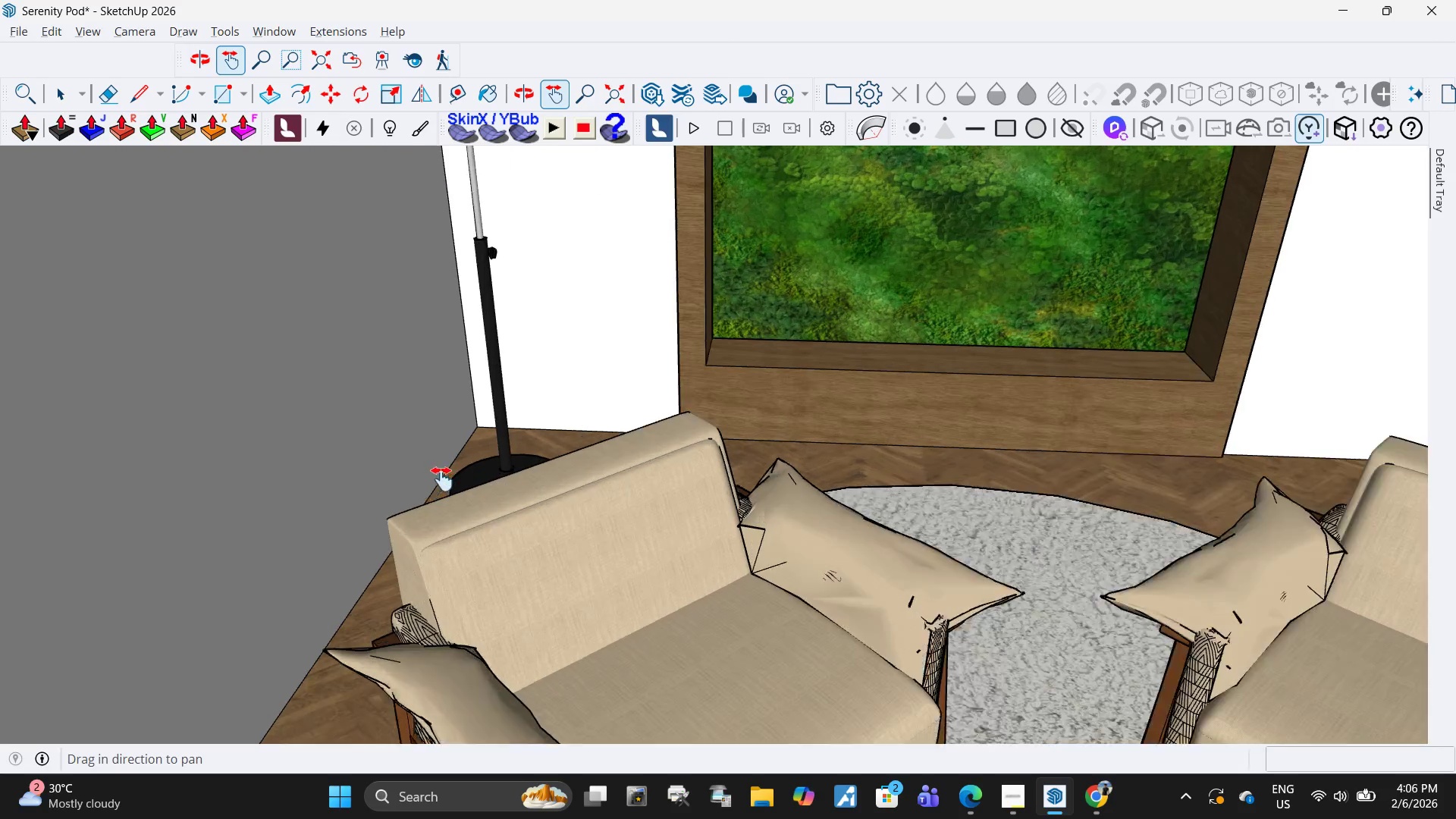 
scroll: coordinate [445, 475], scroll_direction: up, amount: 4.0
 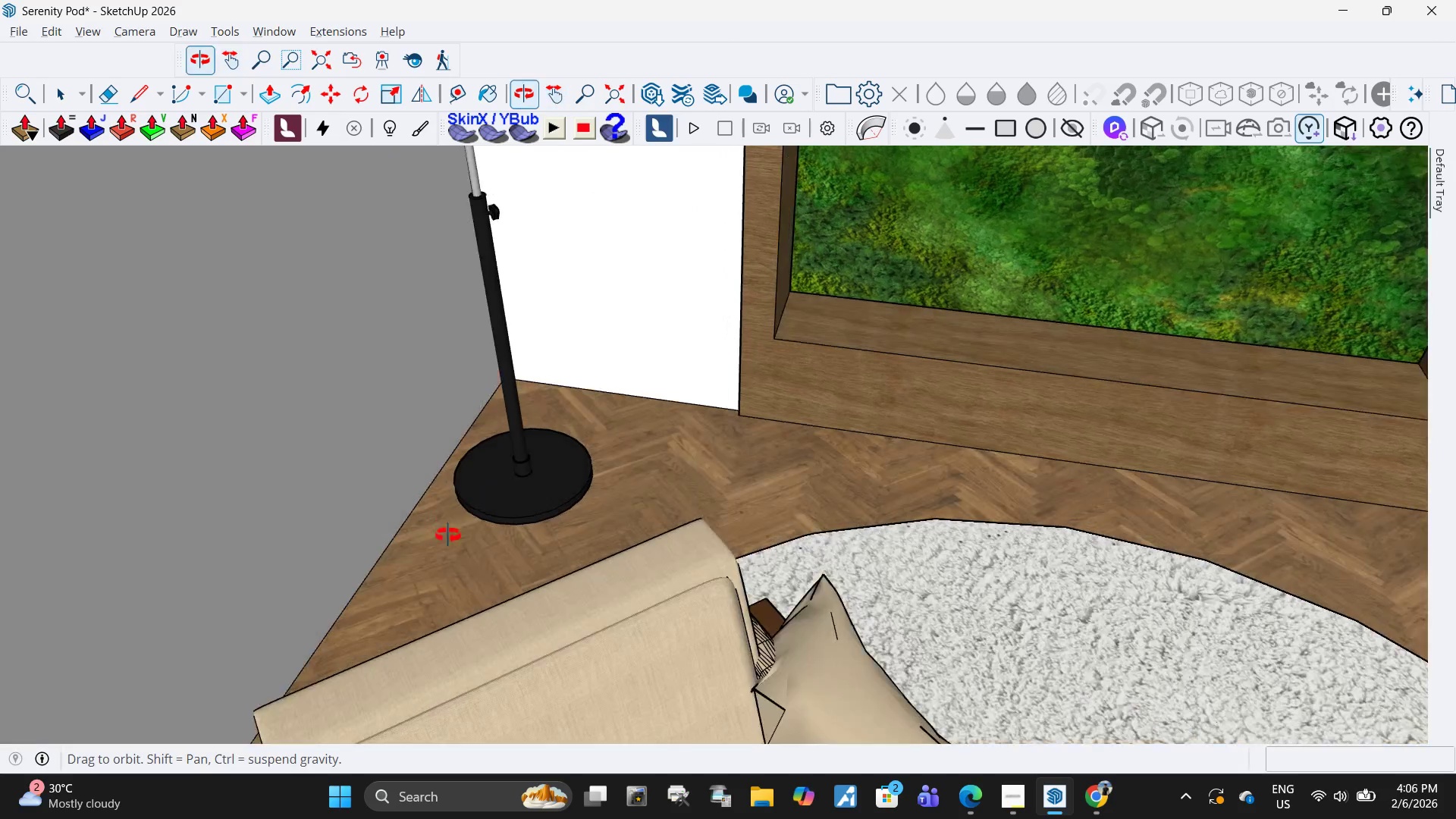 
key(Space)
 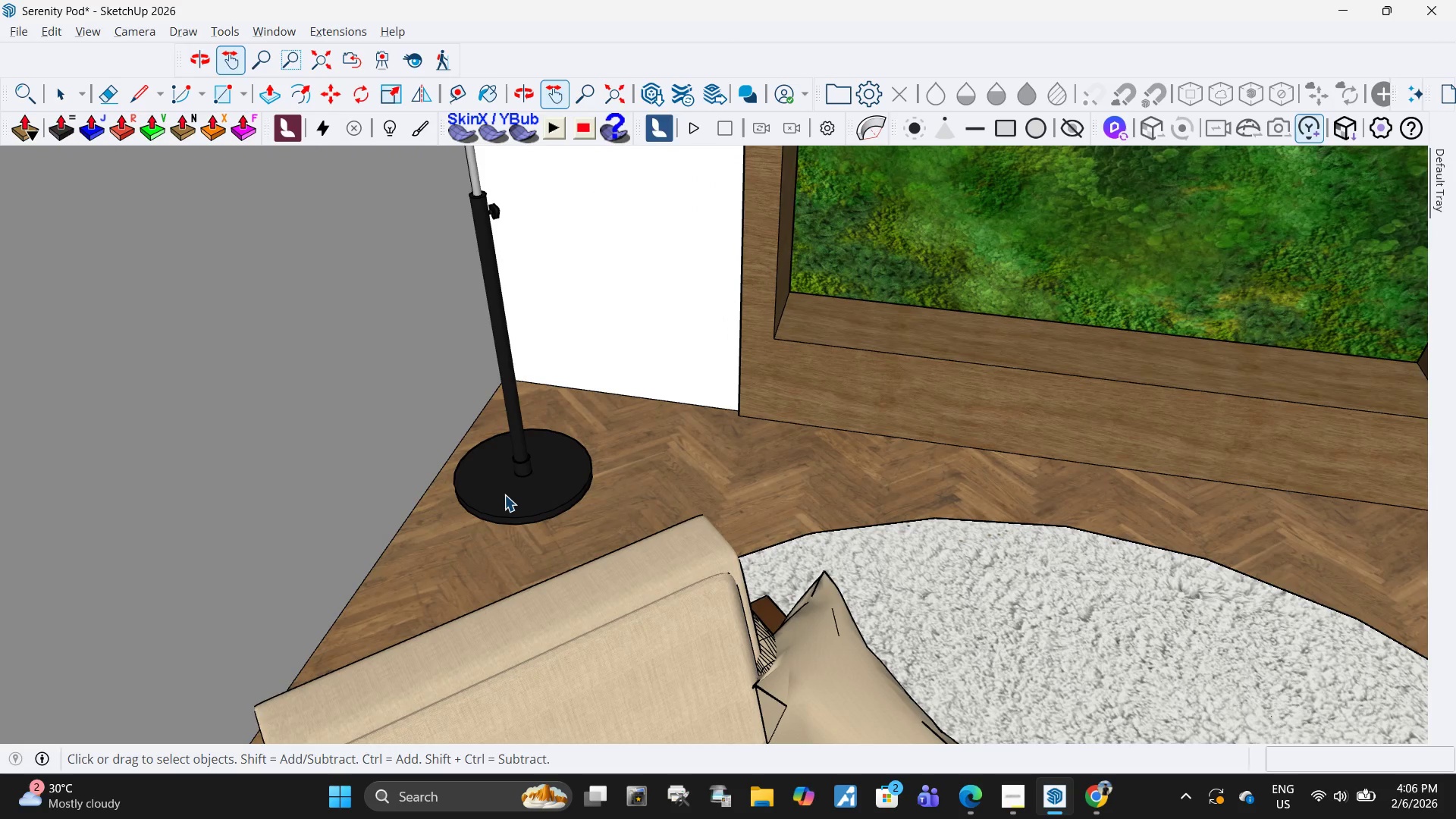 
left_click([504, 494])
 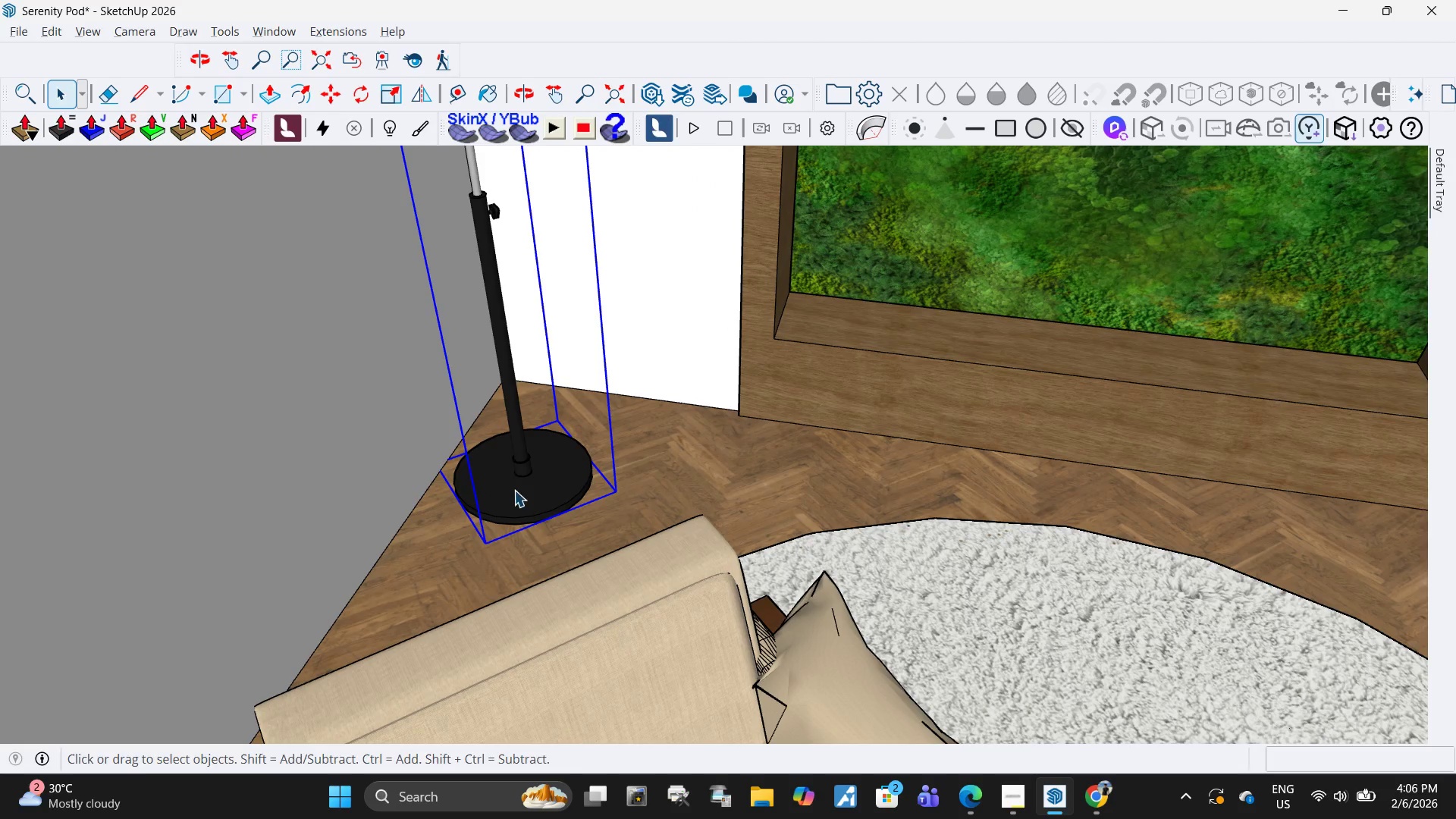 
key(M)
 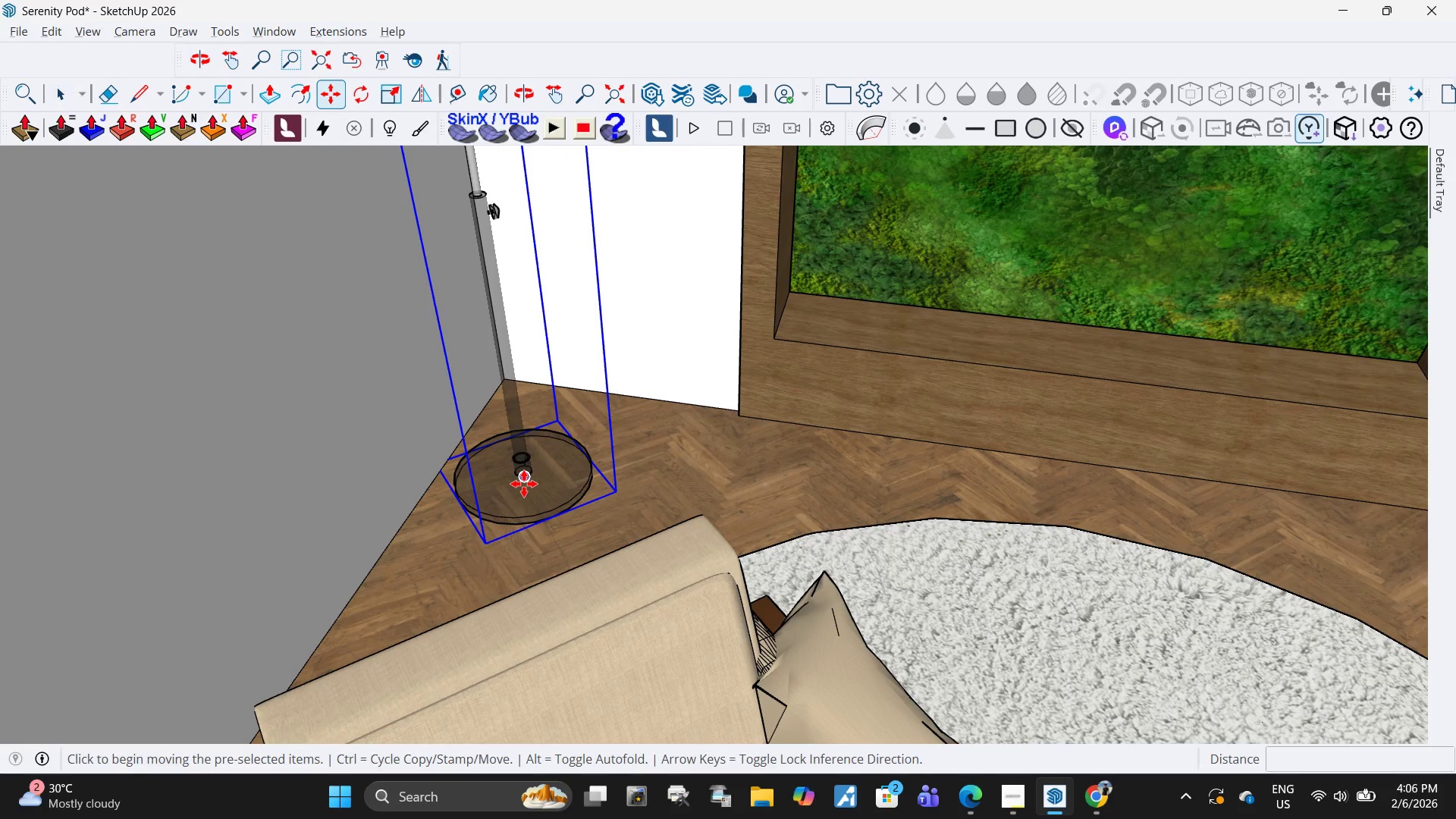 
left_click([524, 484])
 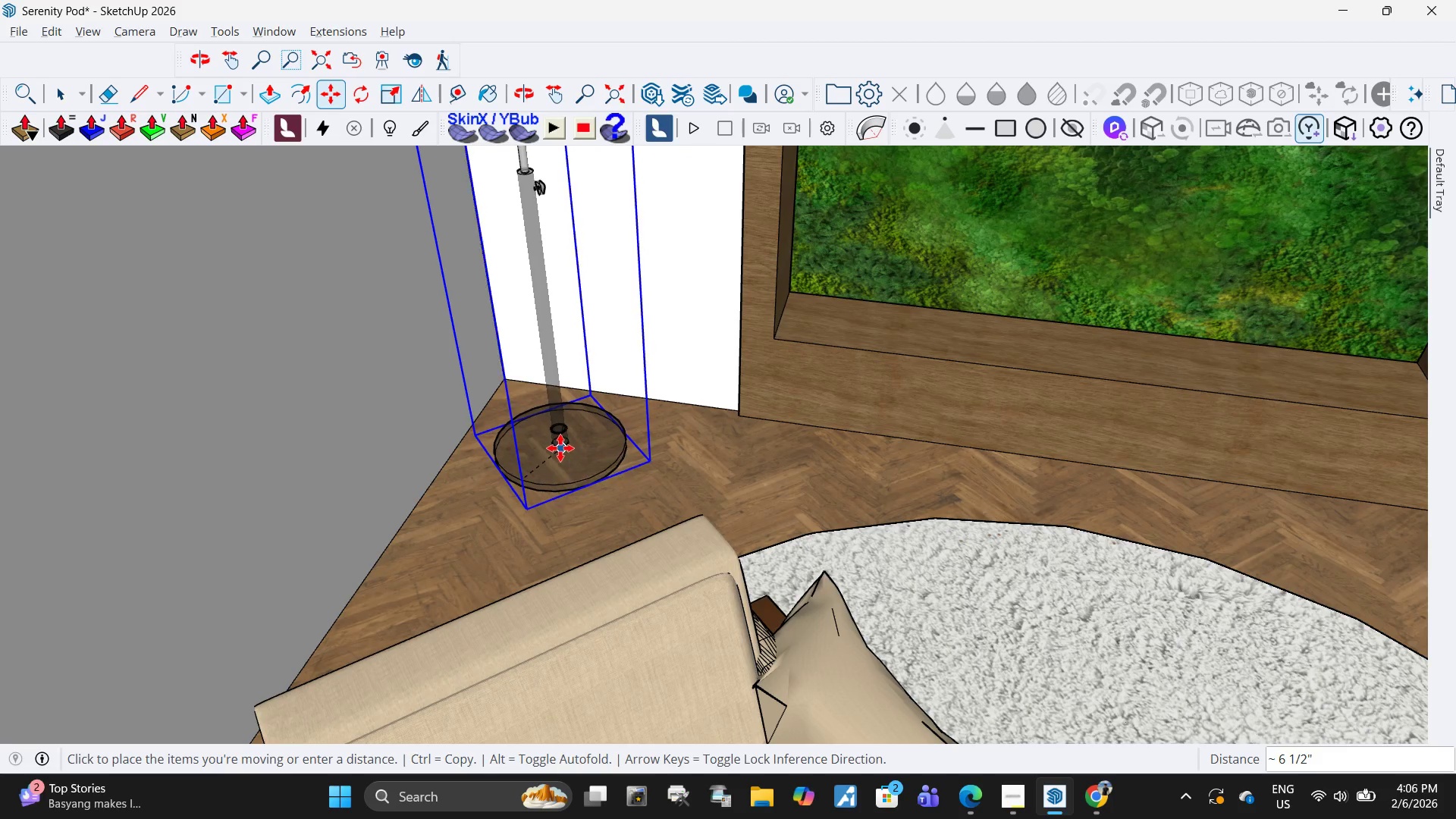 
left_click([556, 447])
 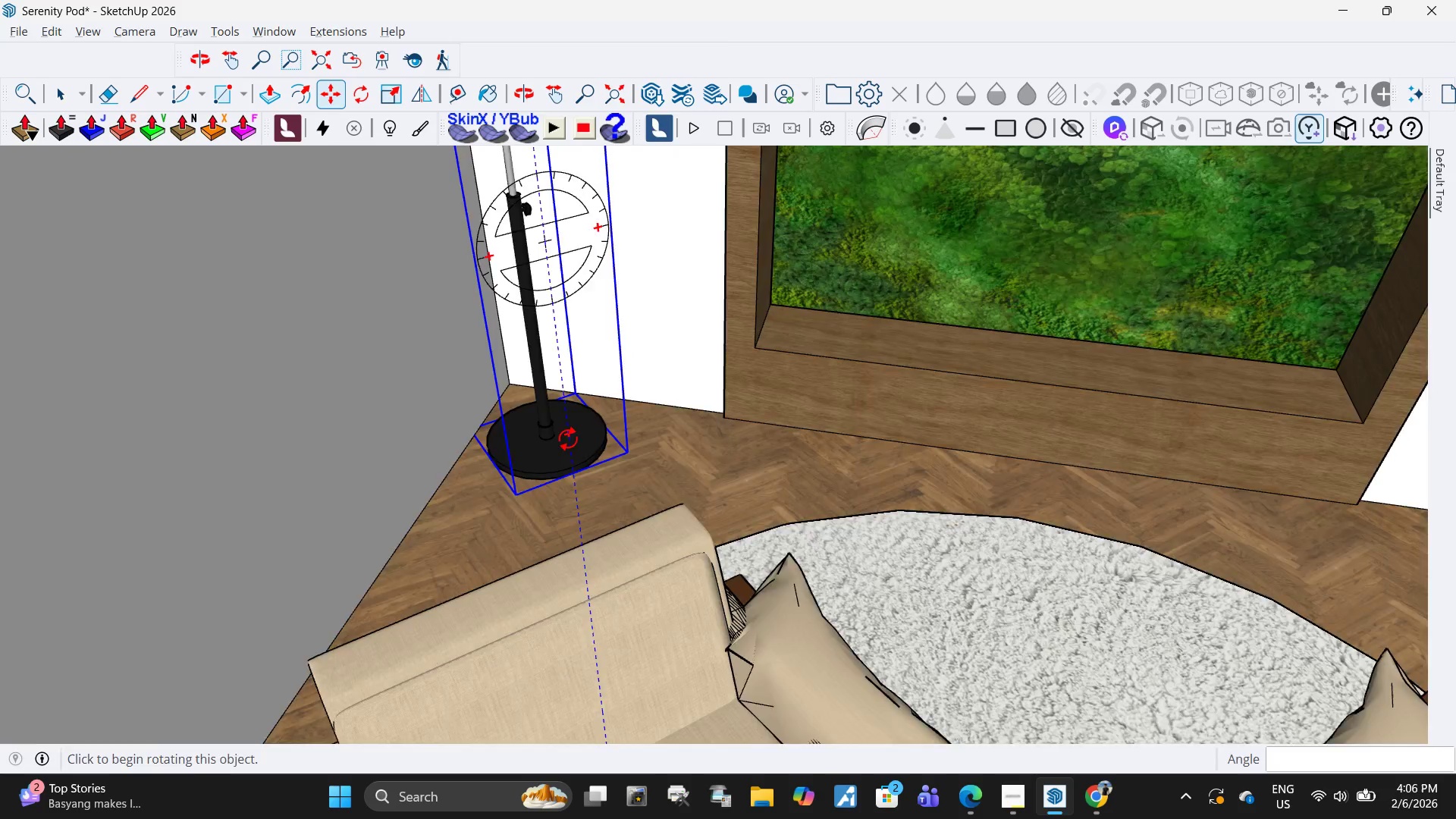 
scroll: coordinate [647, 334], scroll_direction: down, amount: 35.0
 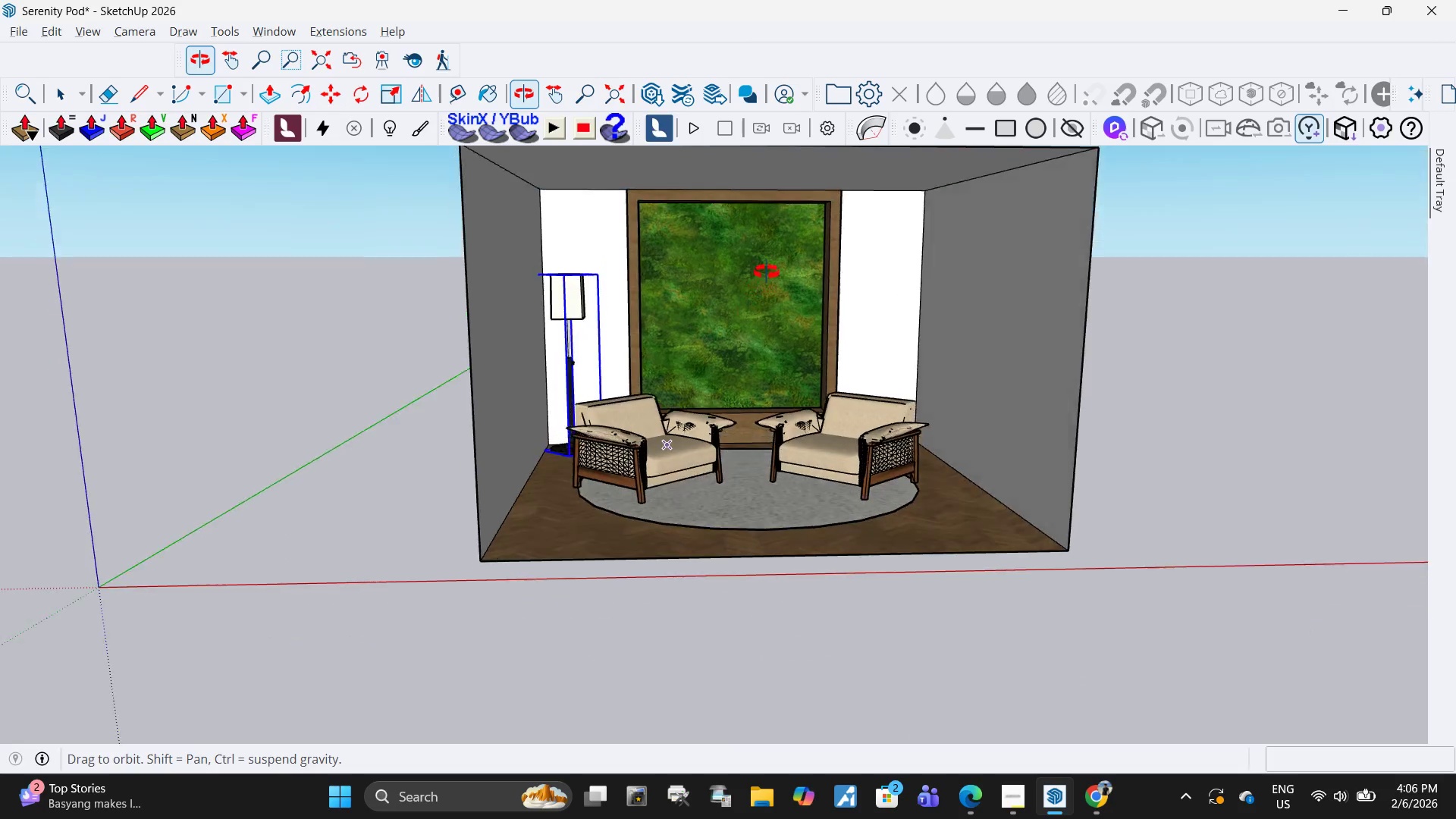 
key(Space)
 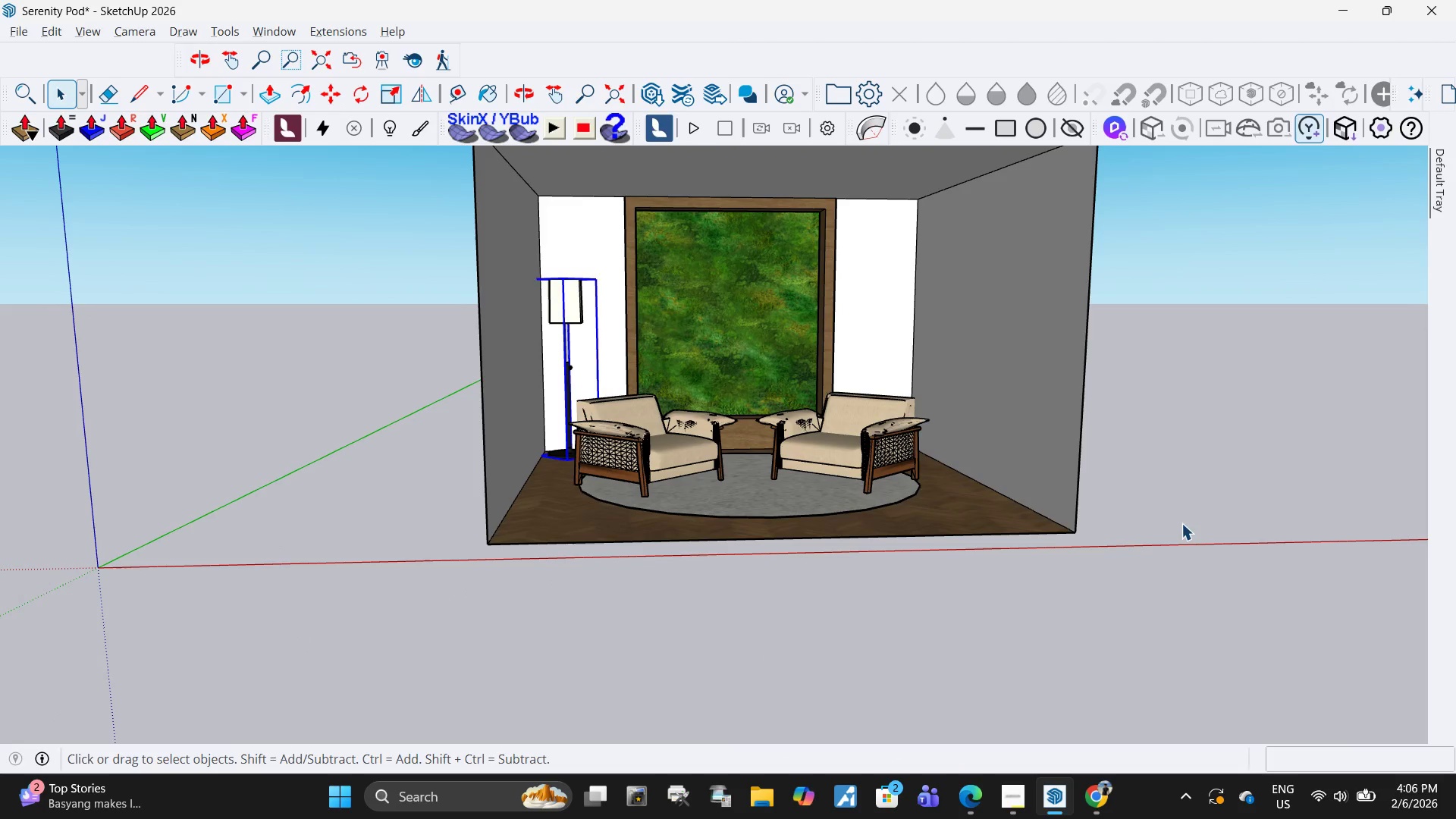 
left_click_drag(start_coordinate=[1181, 521], to_coordinate=[1181, 526])
 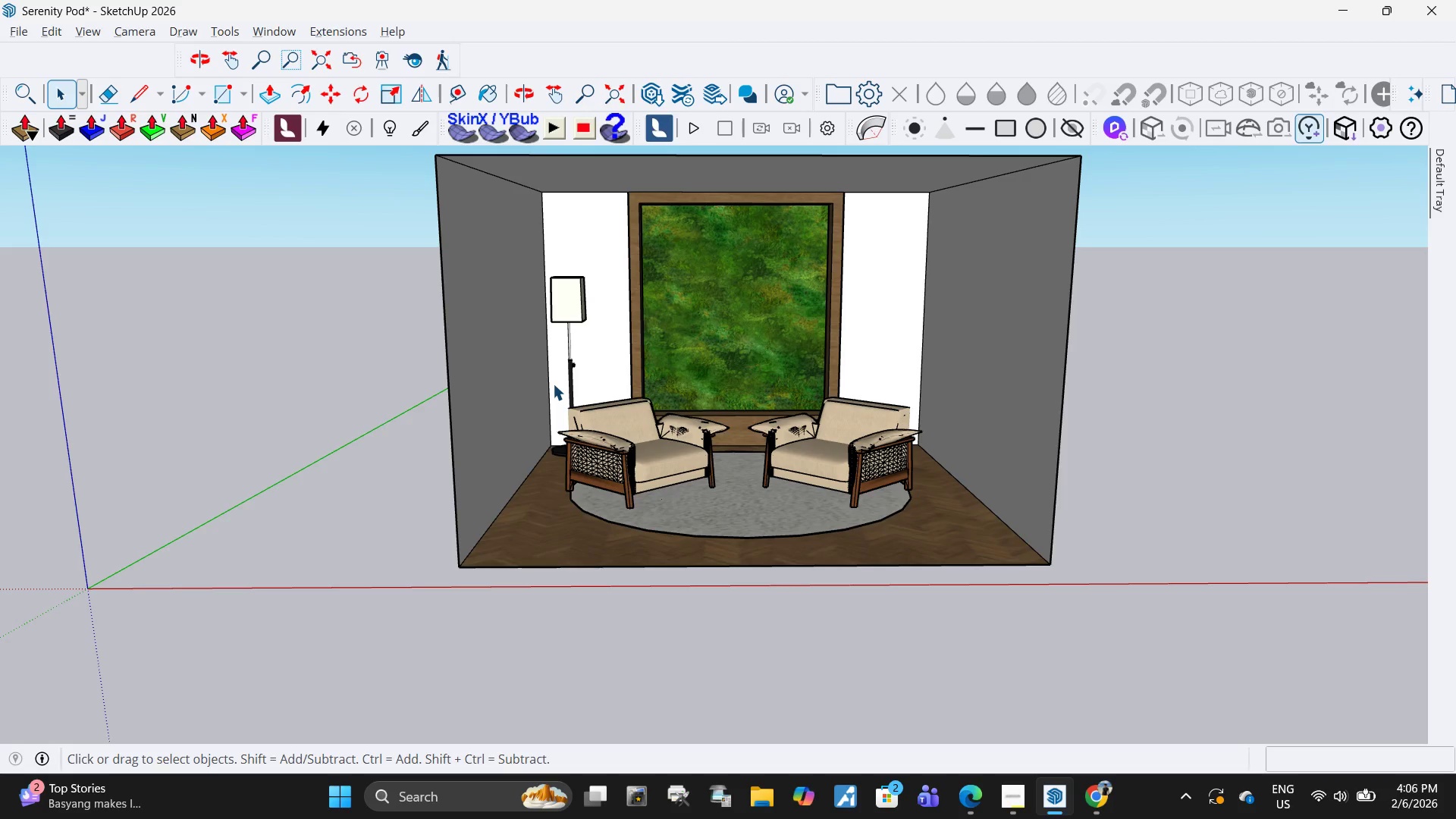 
wait(10.23)
 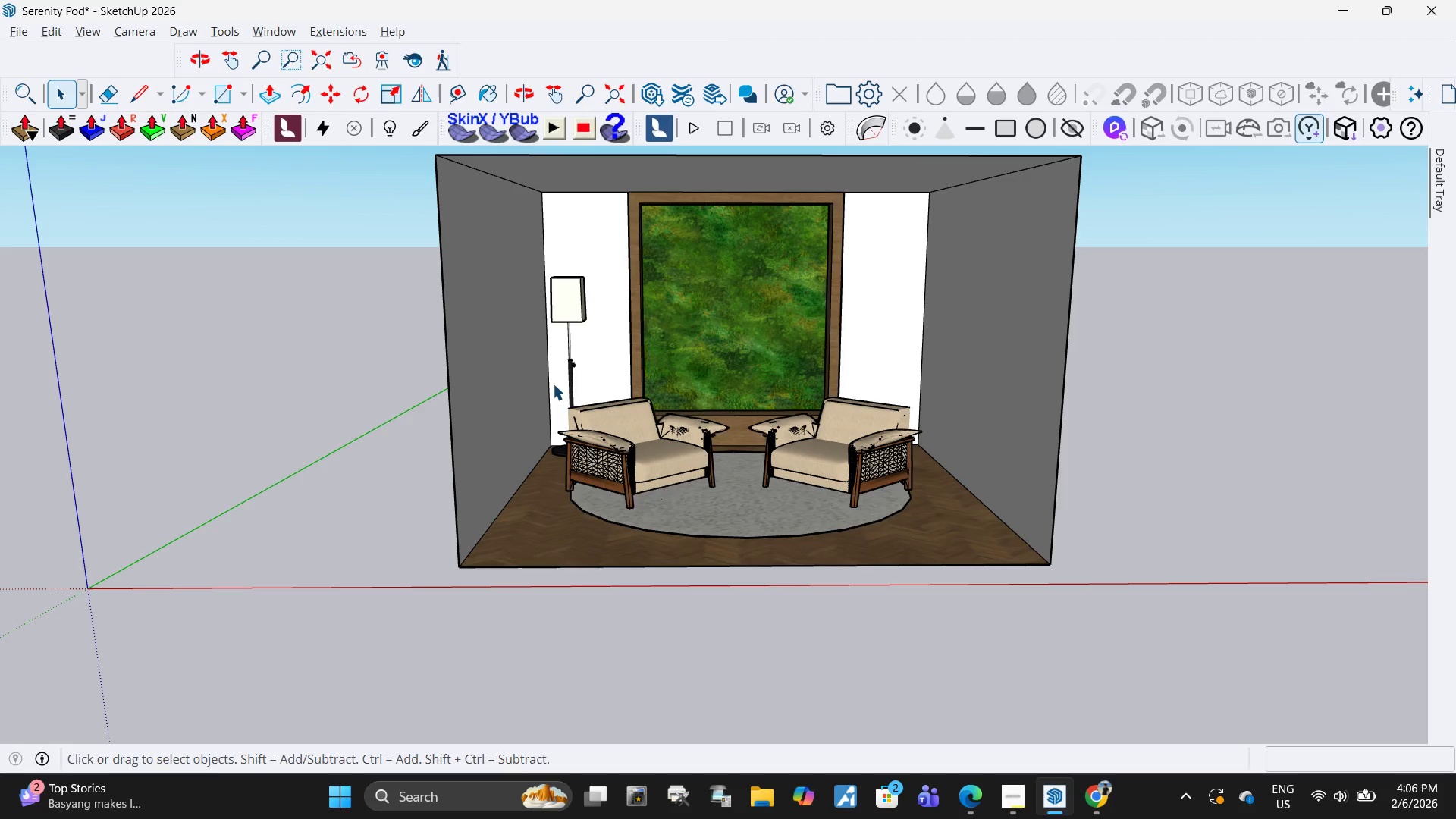 
key(Alt+AltLeft)
 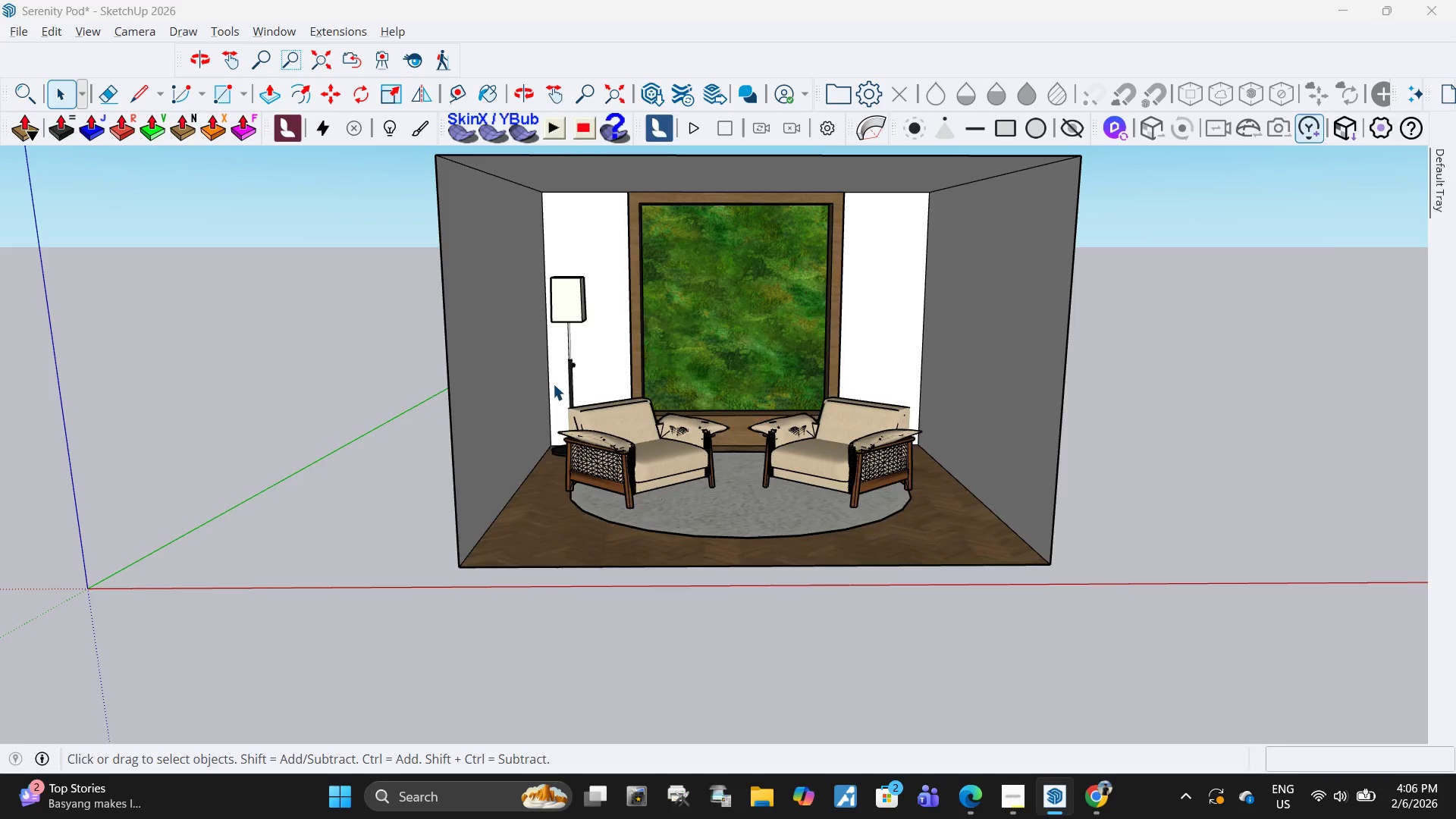 
key(Alt+Tab)
 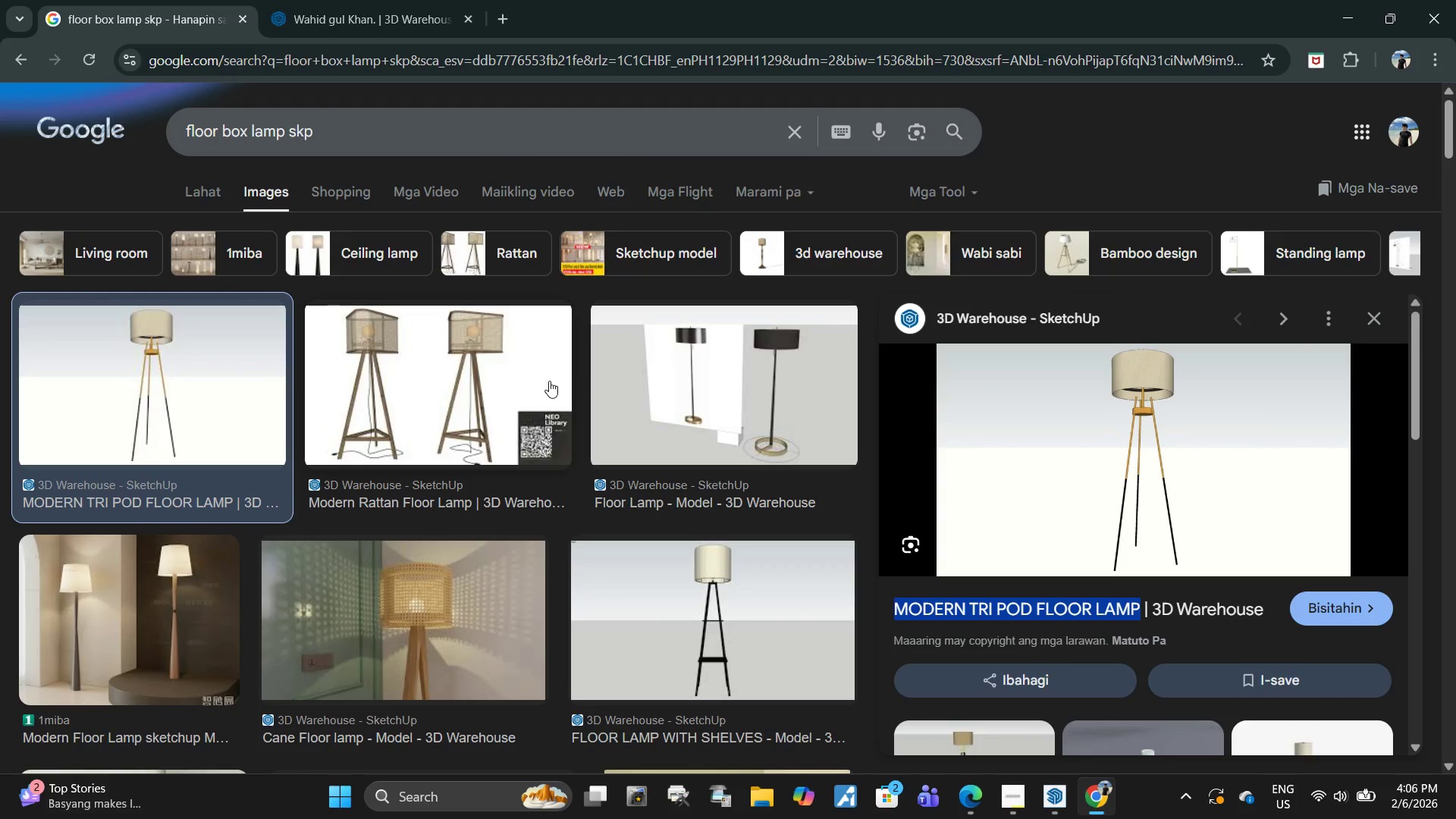 
key(Alt+AltLeft)
 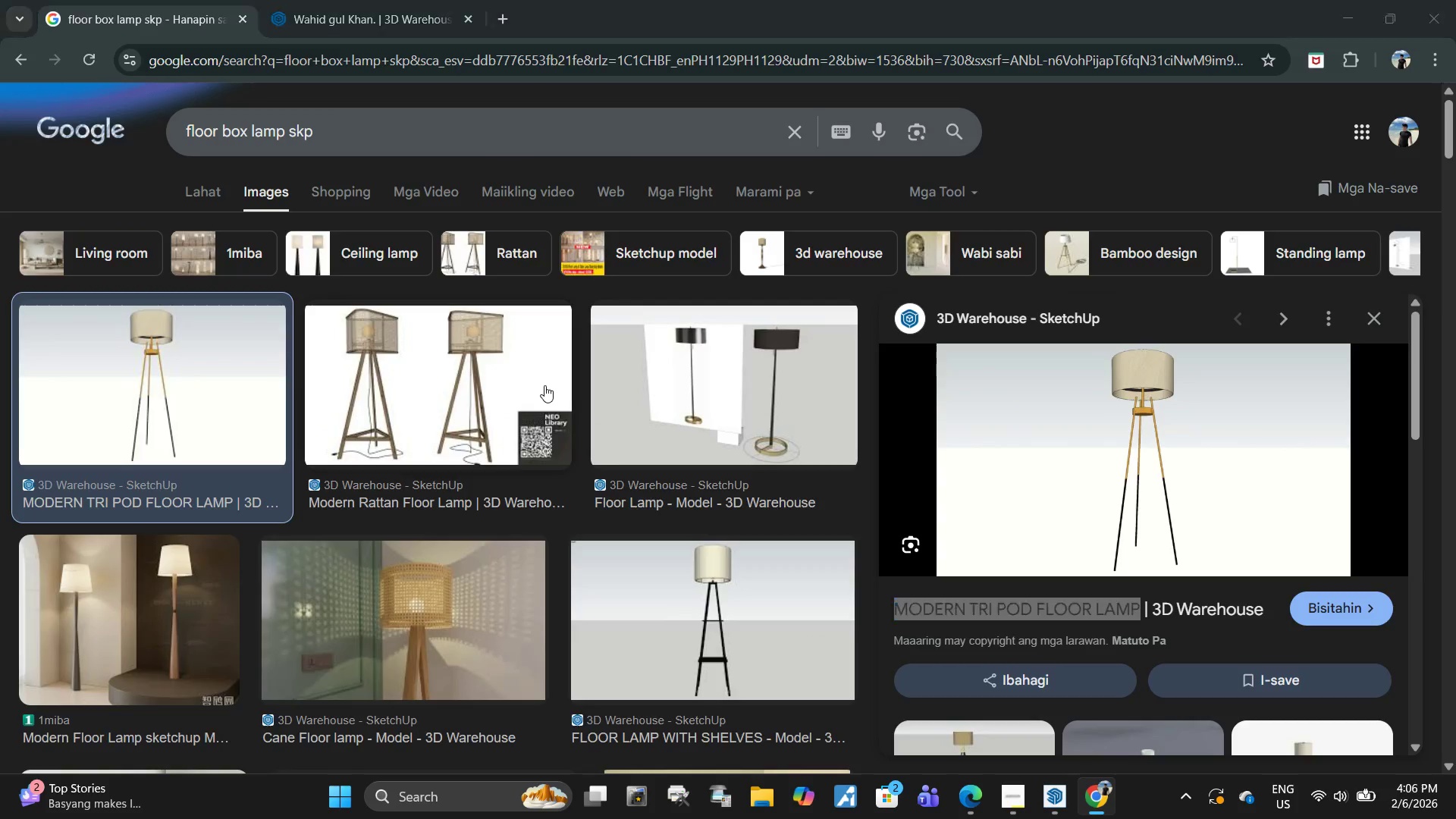 
key(Alt+Tab)
 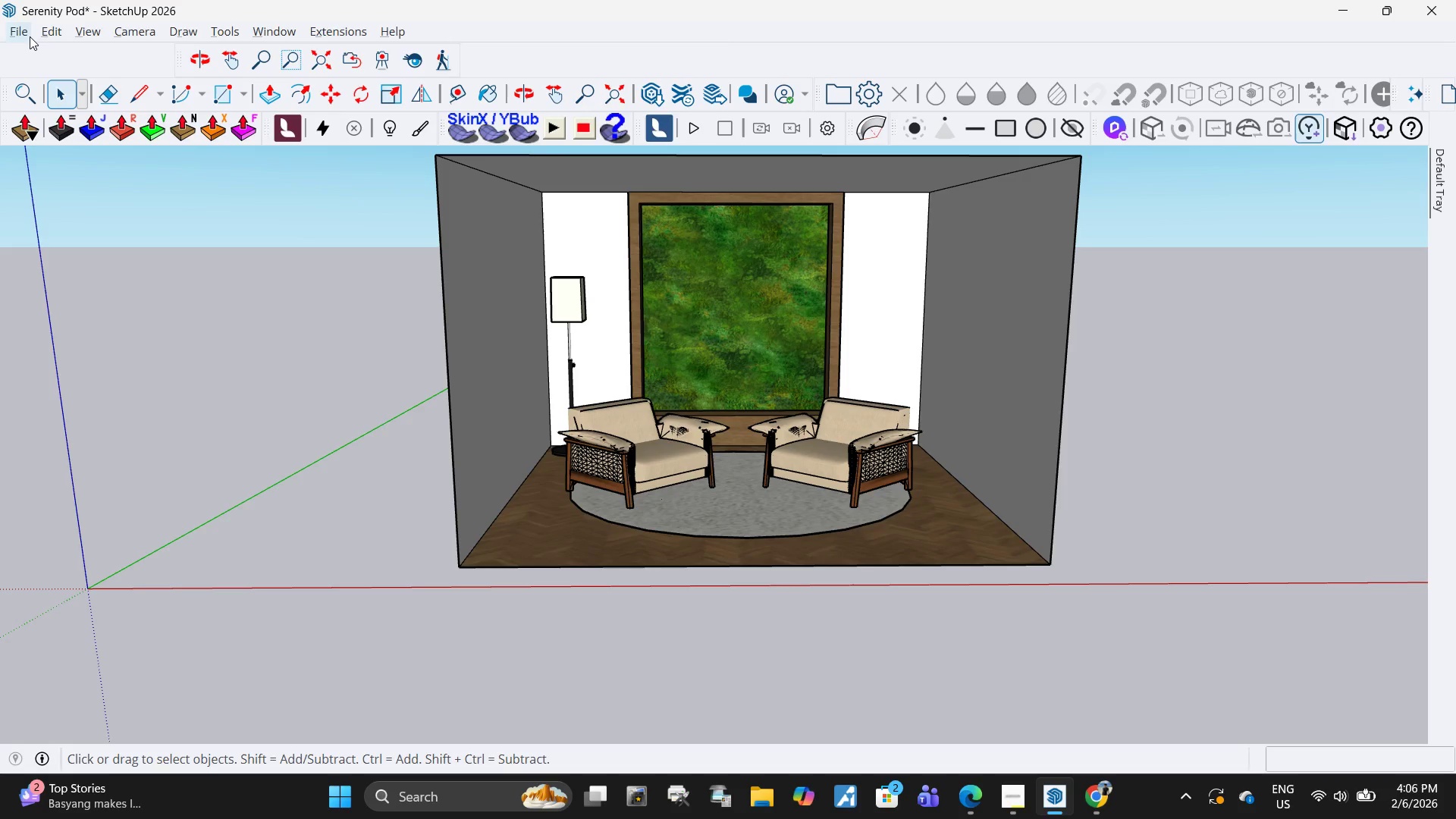 
left_click([26, 30])
 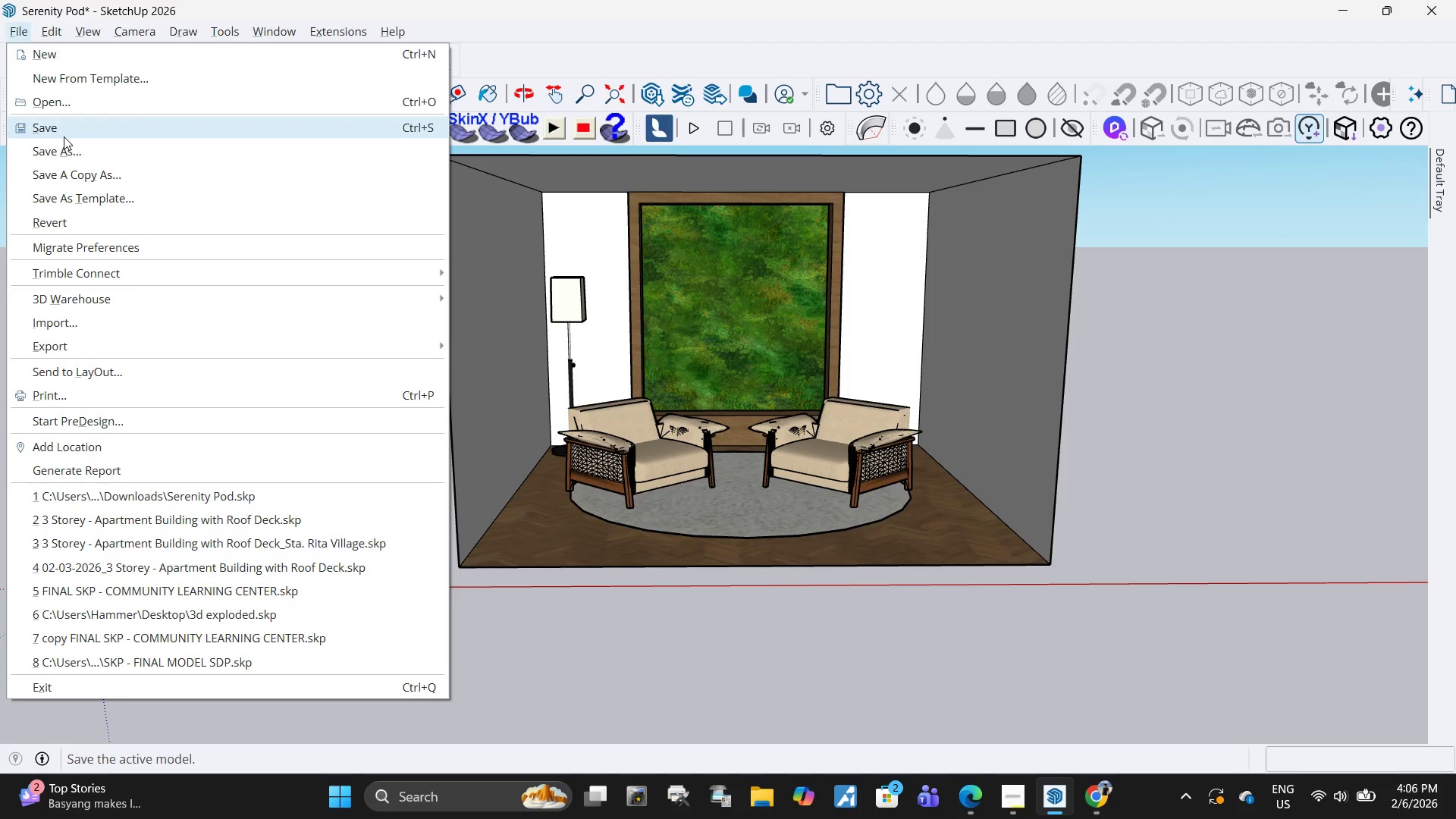 
left_click([64, 136])
 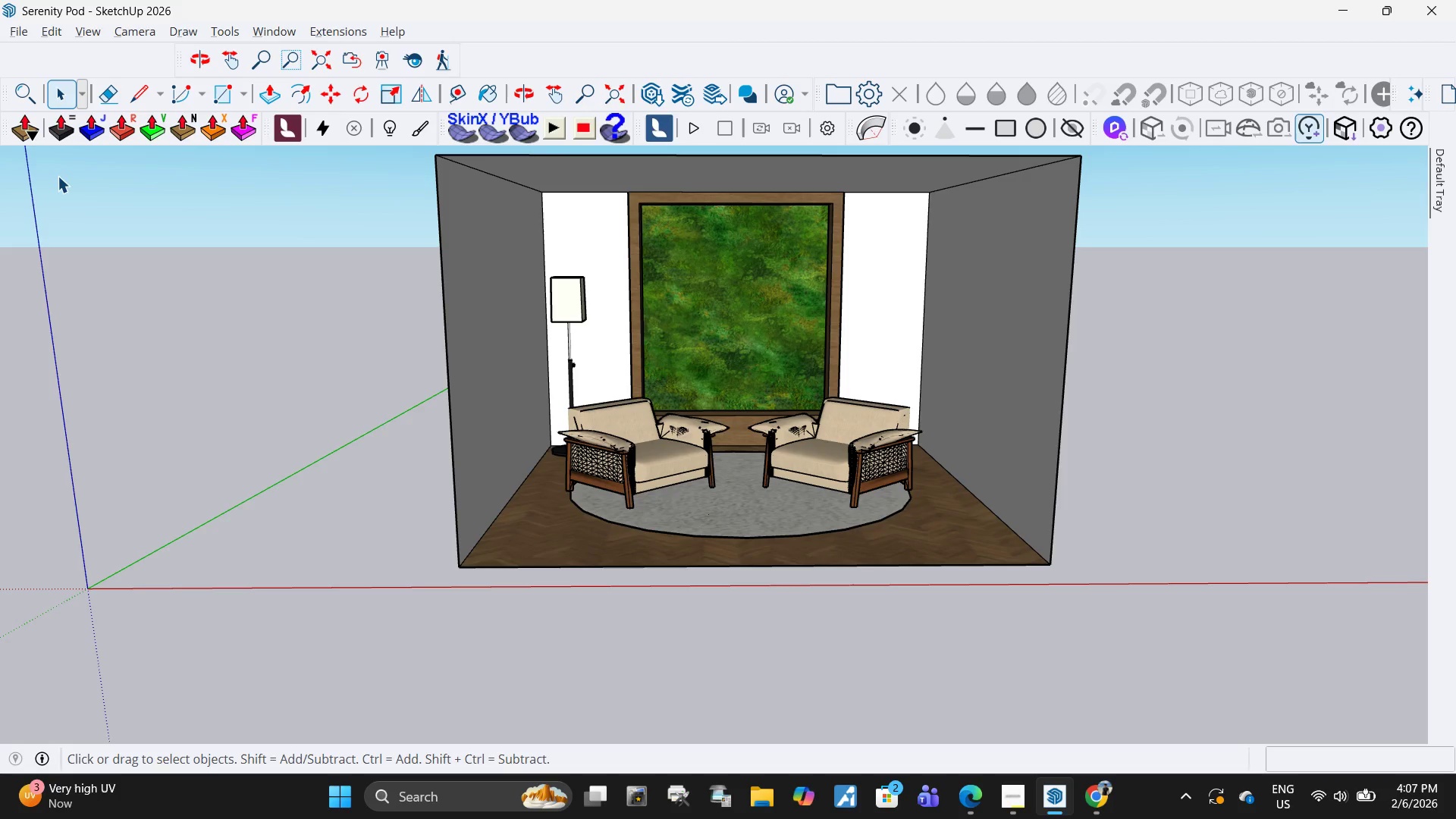 
wait(50.17)
 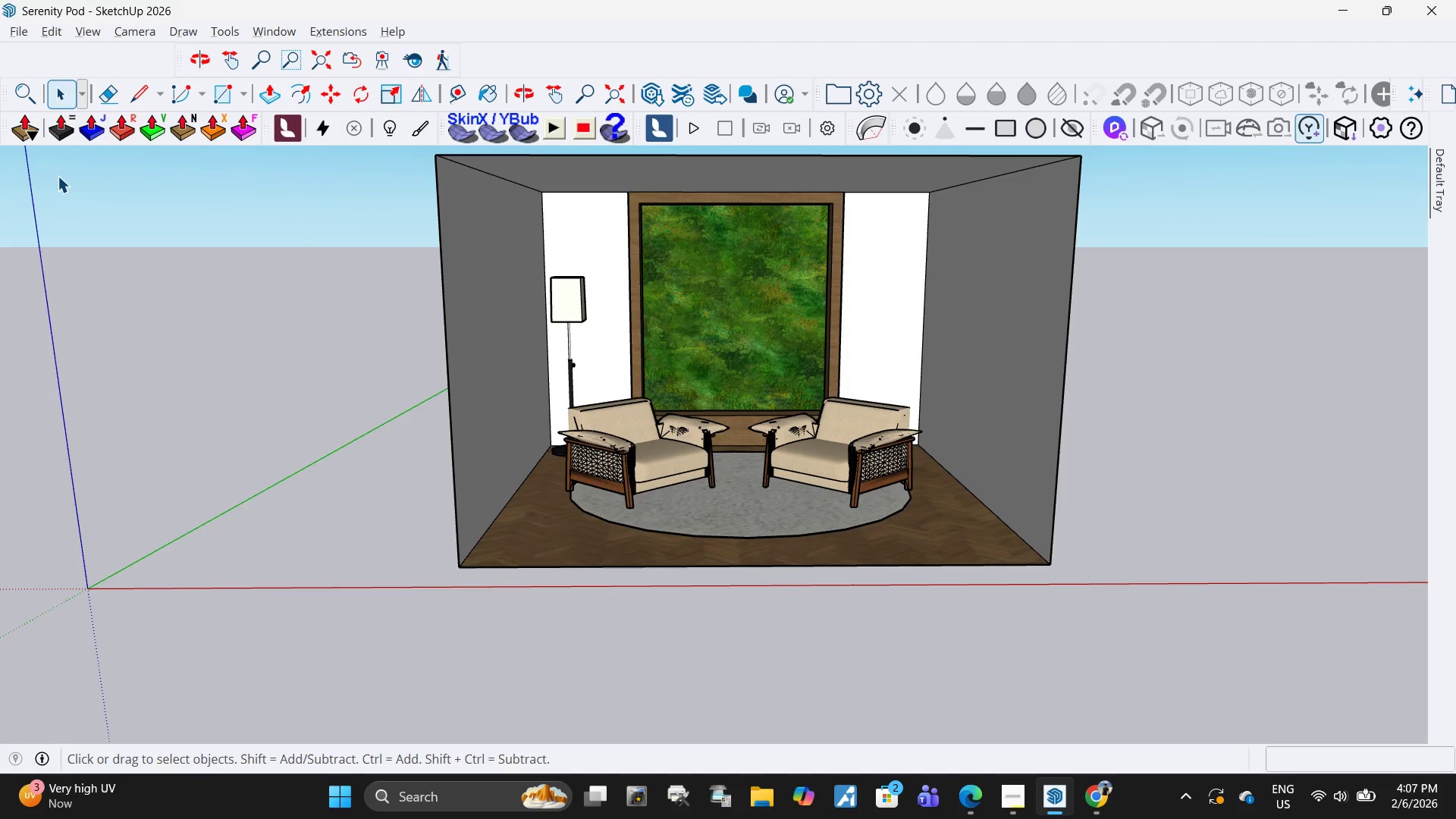 
scroll: coordinate [538, 449], scroll_direction: down, amount: 2.0
 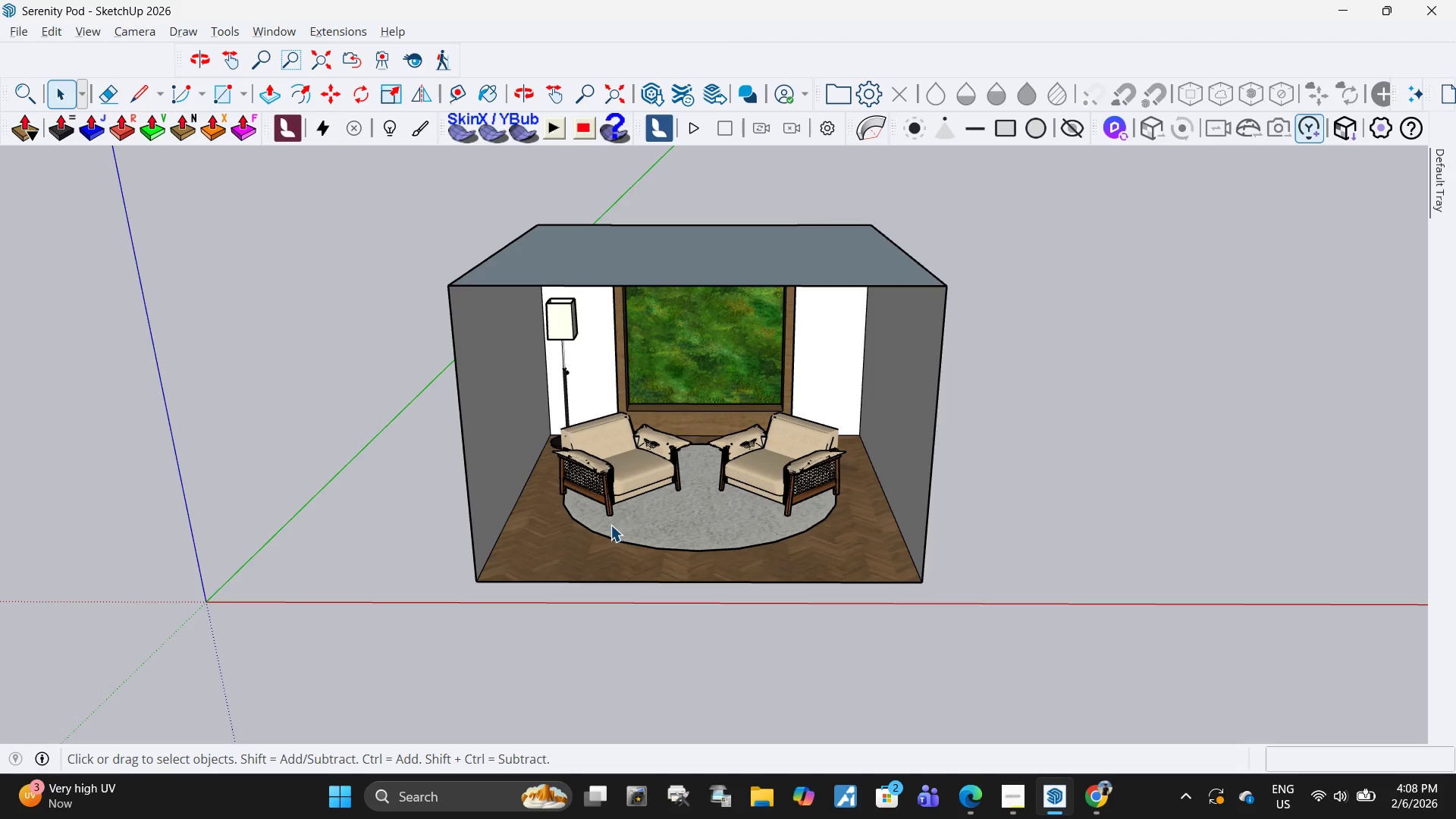 
wait(35.43)
 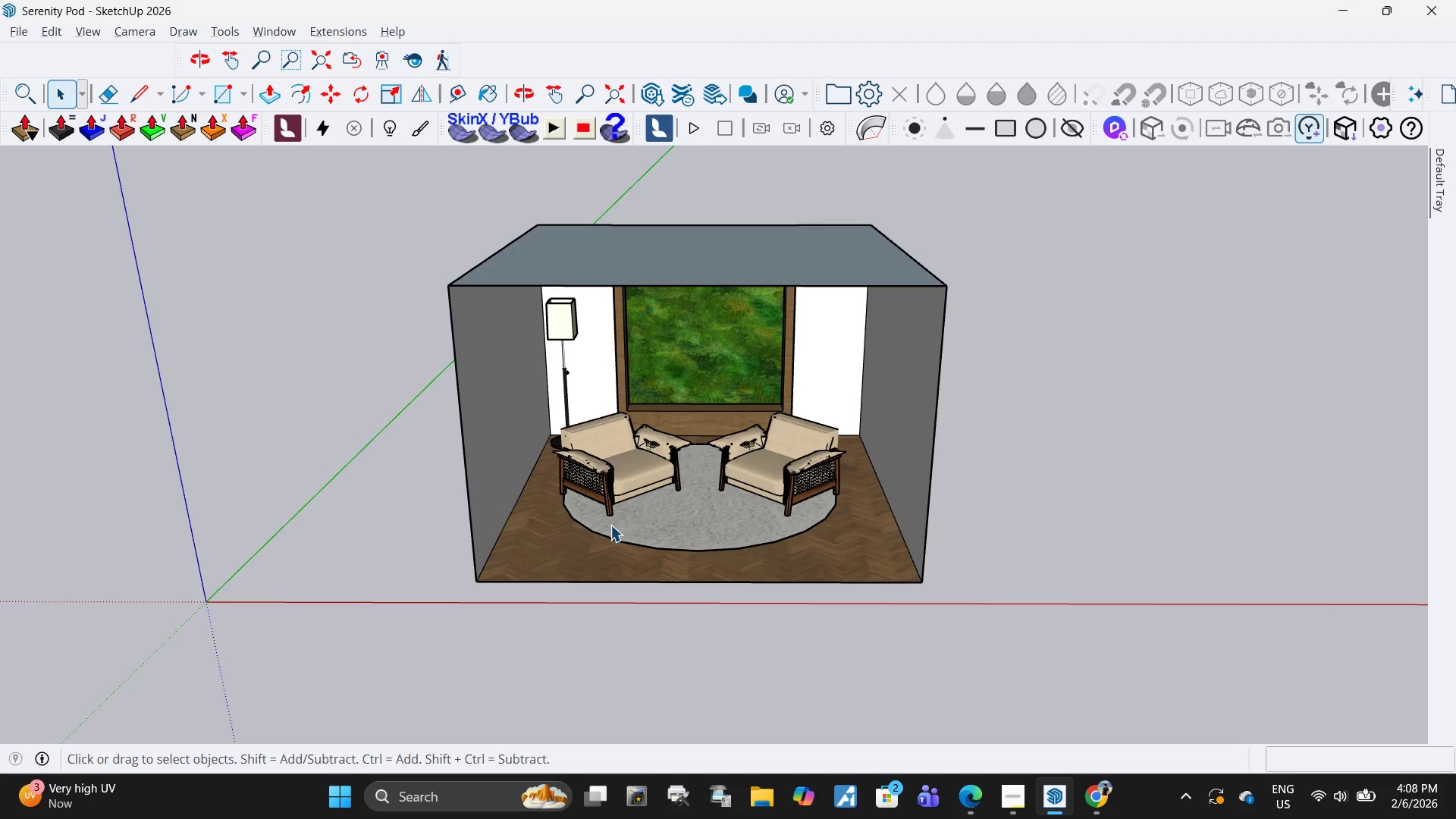 
key(L)
 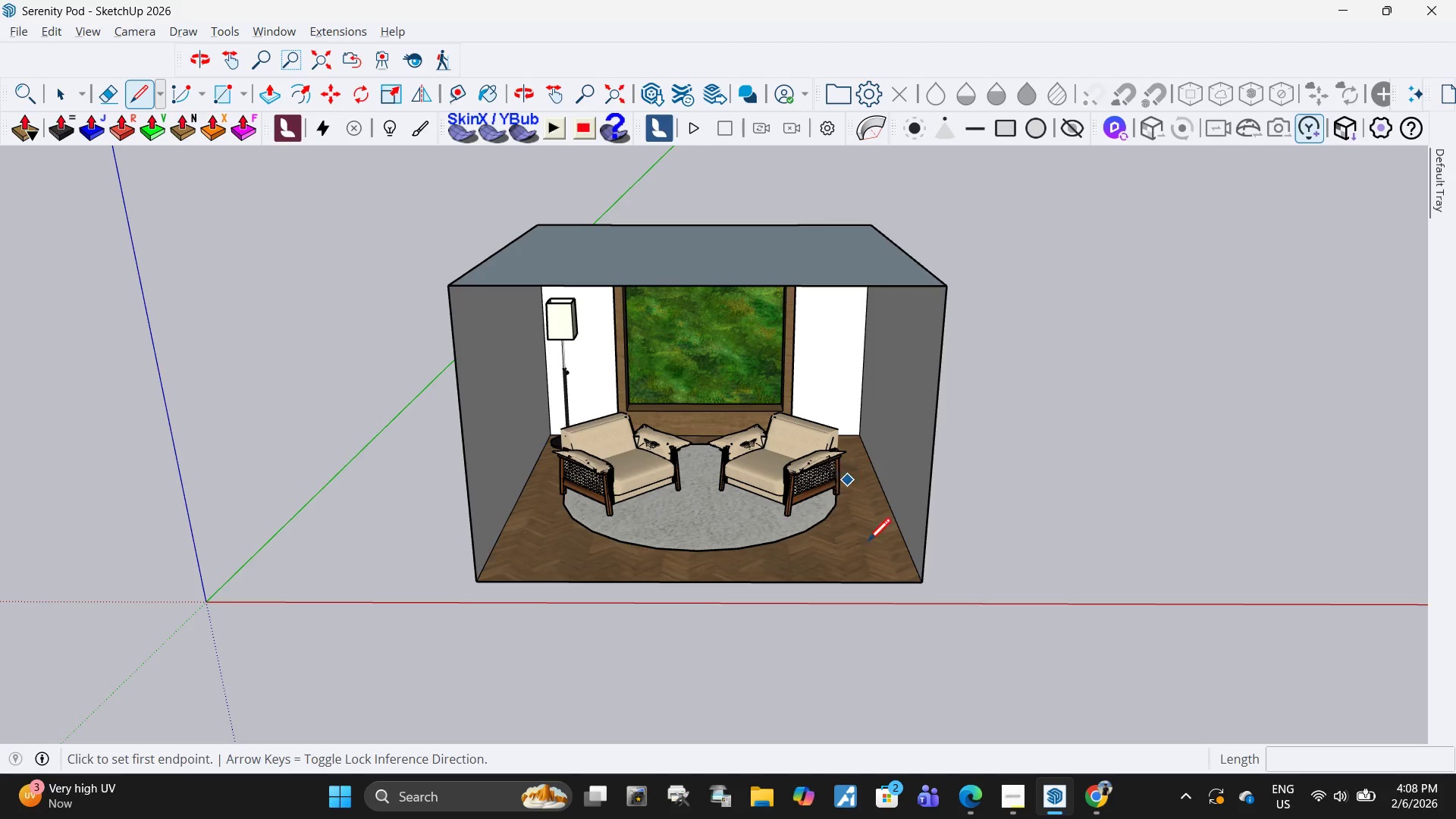 
mouse_move([886, 555])
 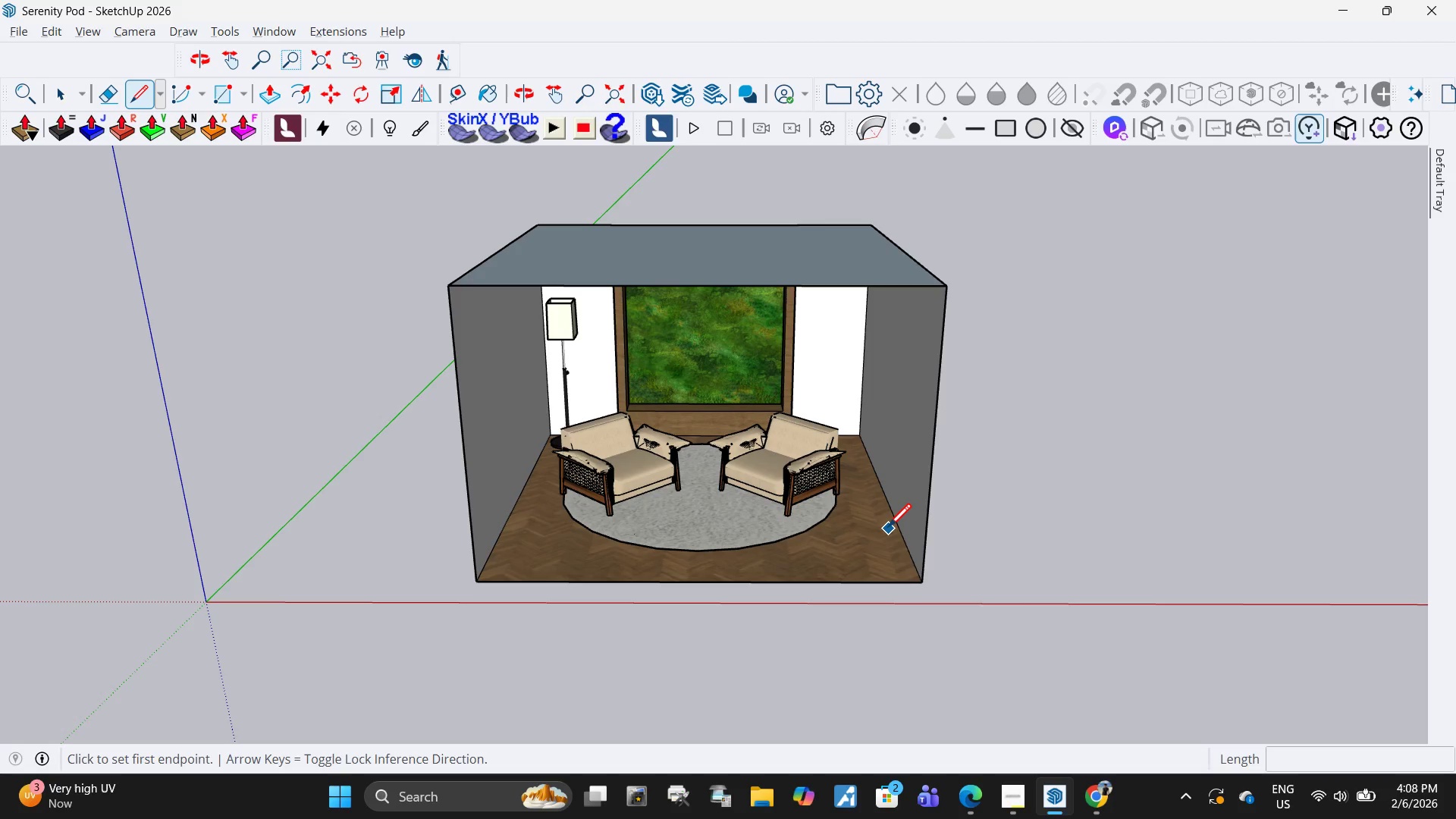 
wait(15.8)
 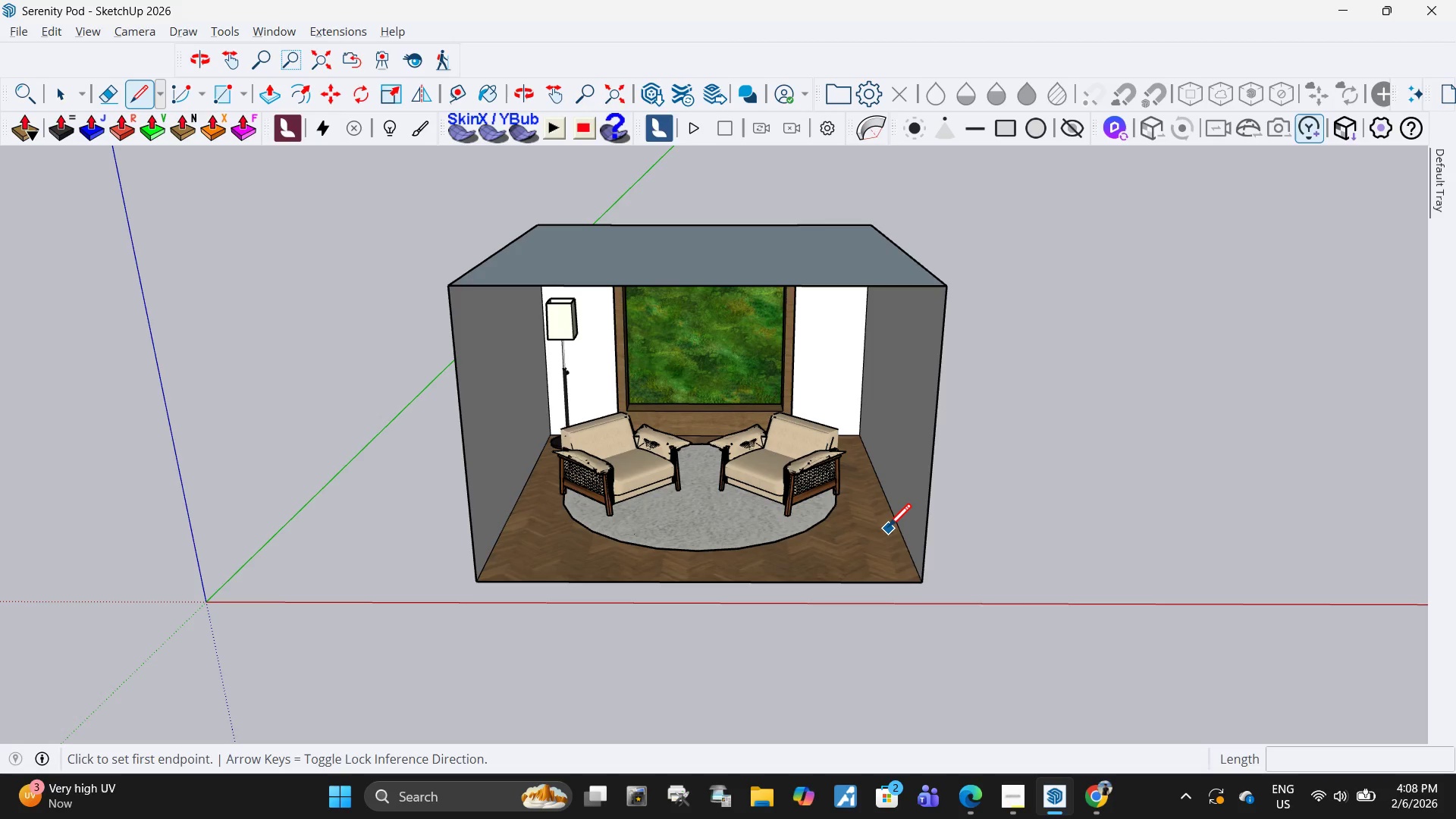 
left_click([916, 582])
 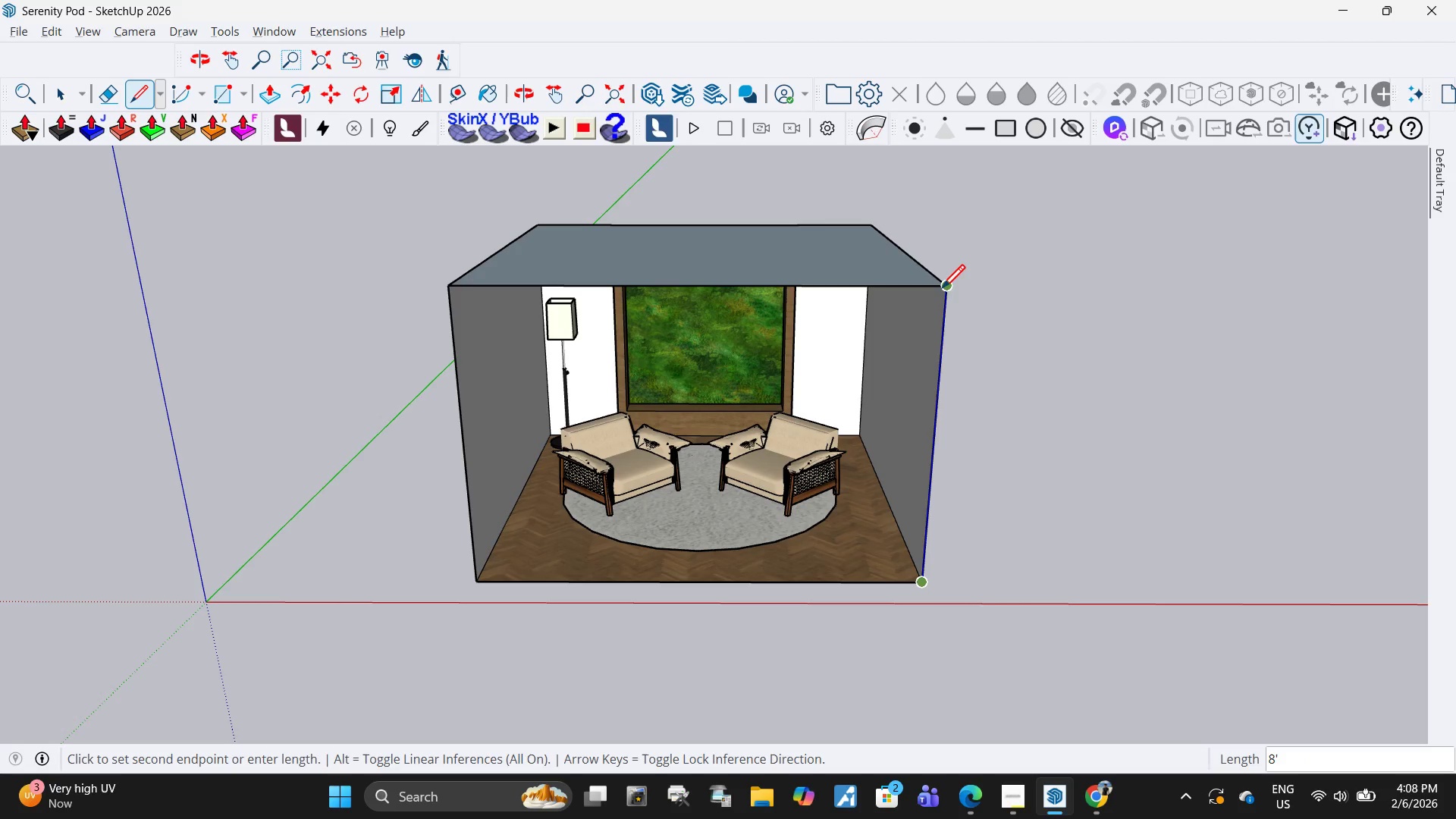 
left_click([942, 290])
 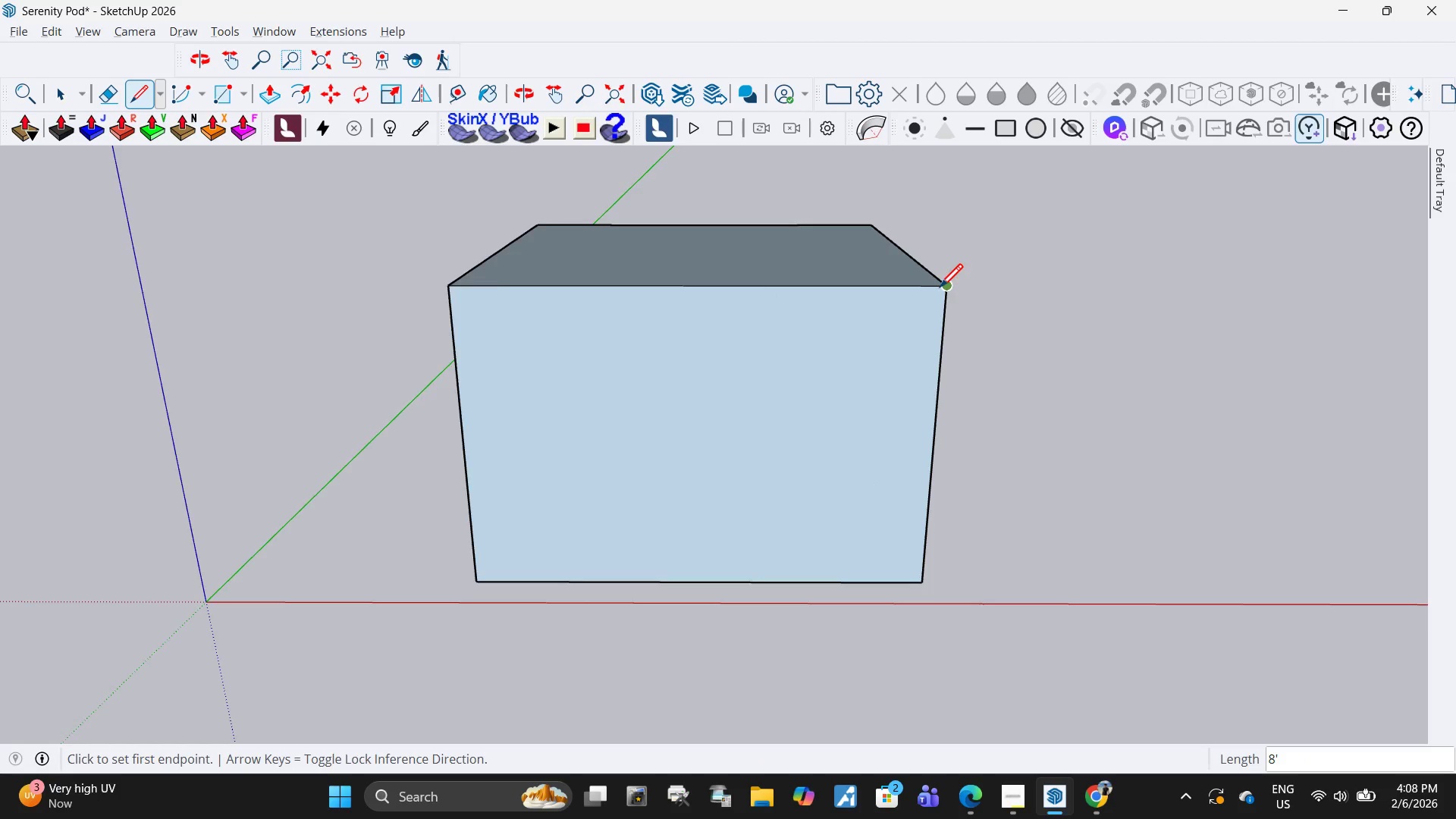 
scroll: coordinate [649, 395], scroll_direction: up, amount: 159.0
 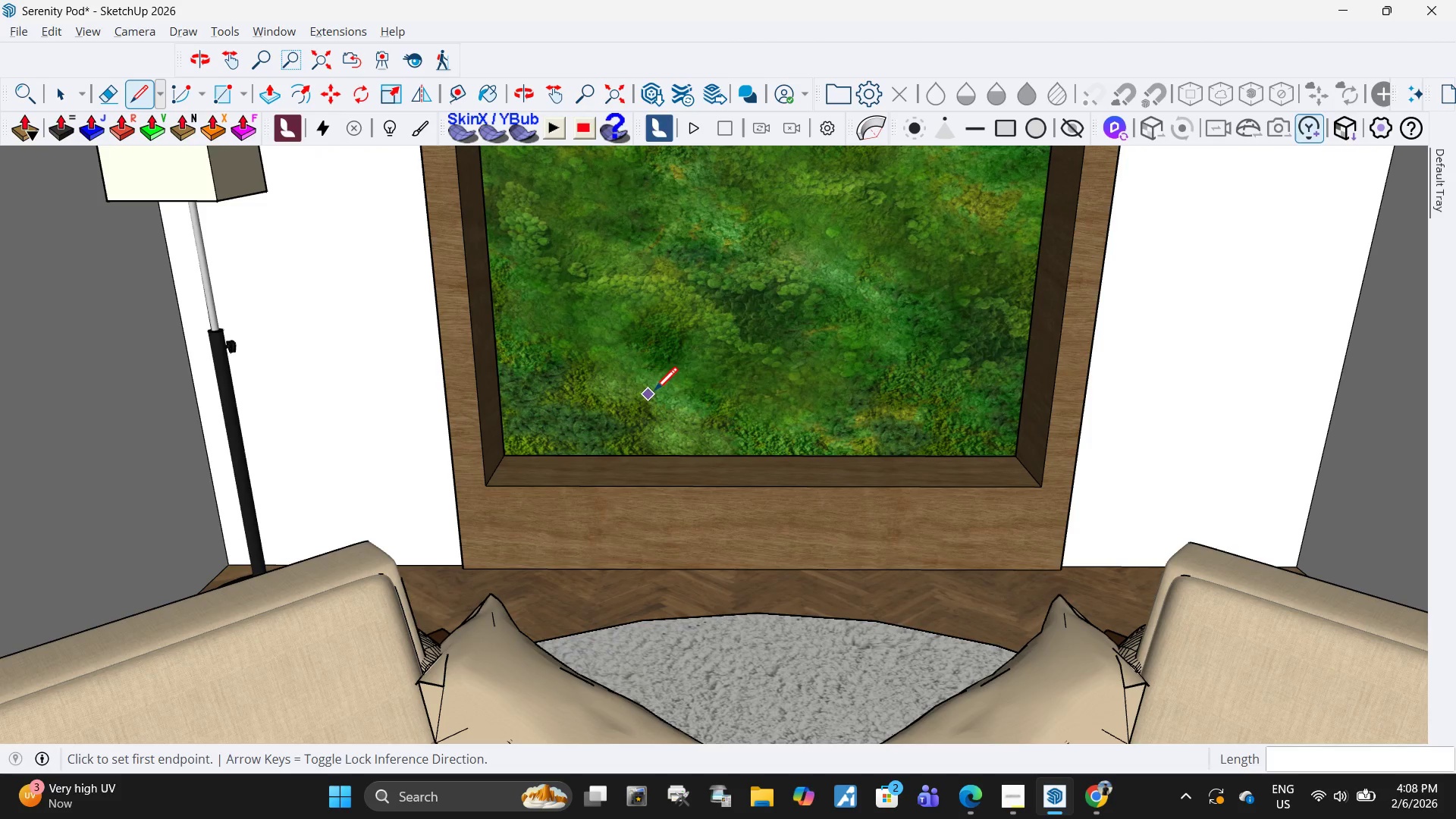 
key(H)
 